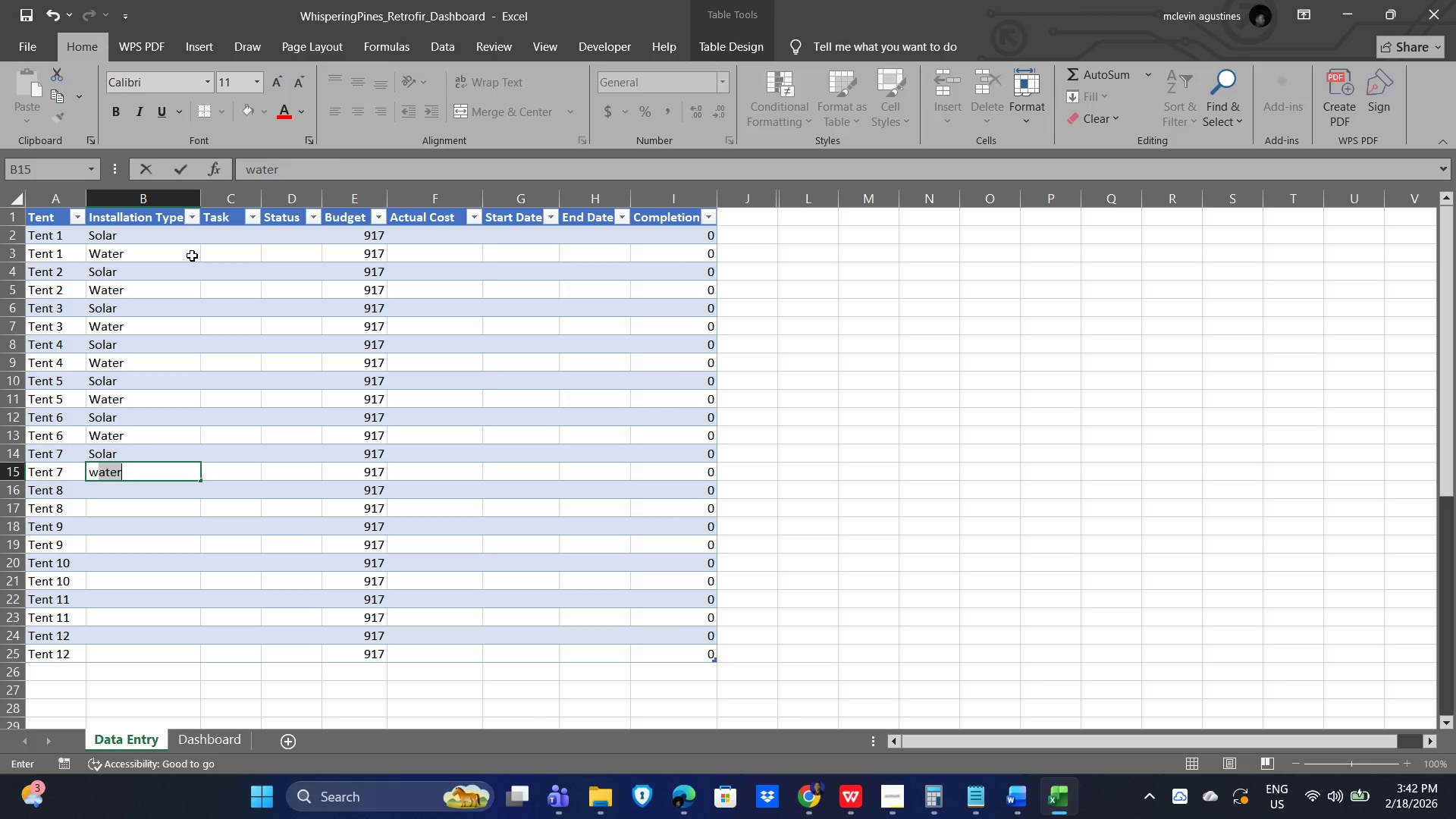 
key(Enter)
 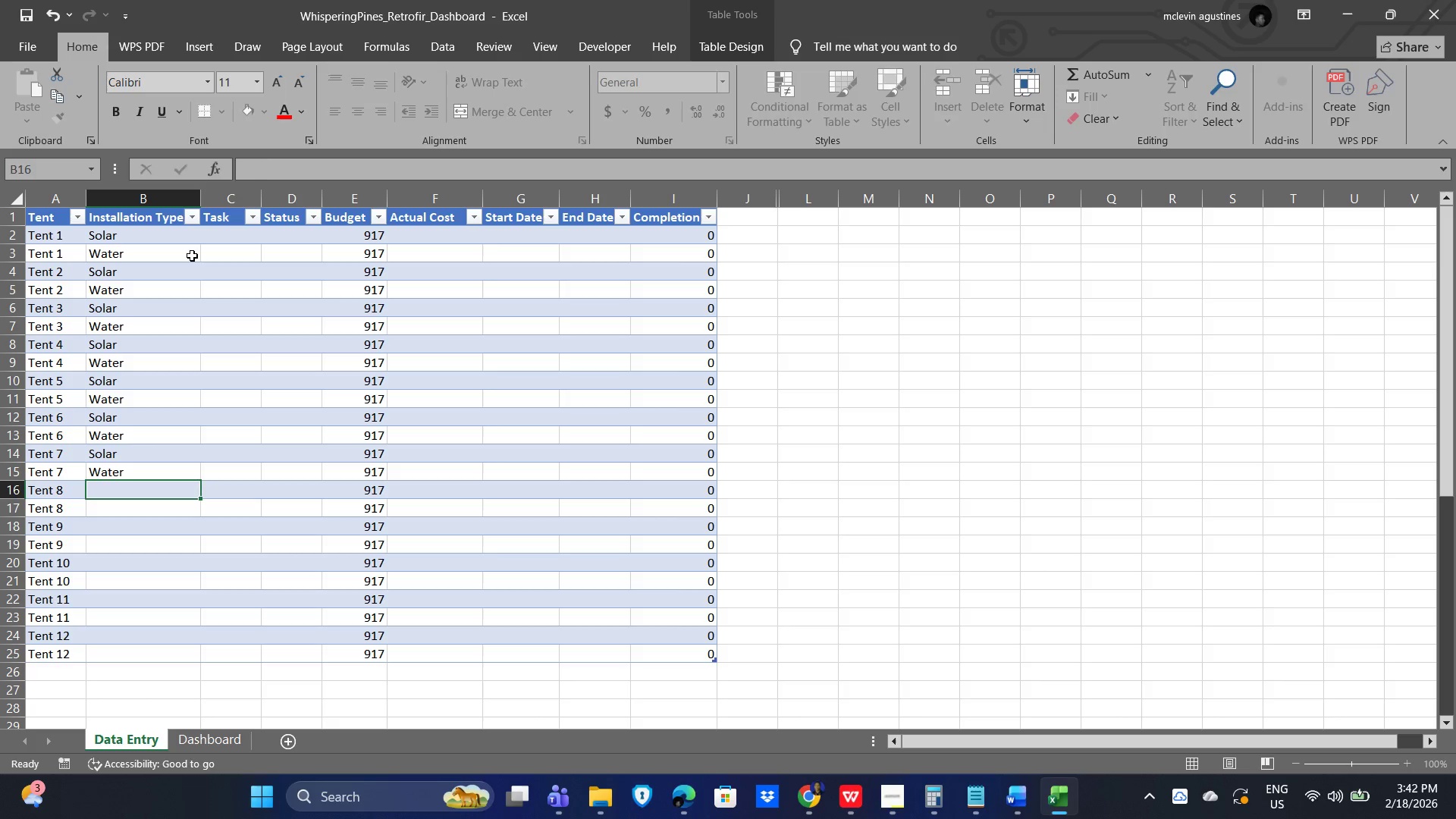 
key(S)
 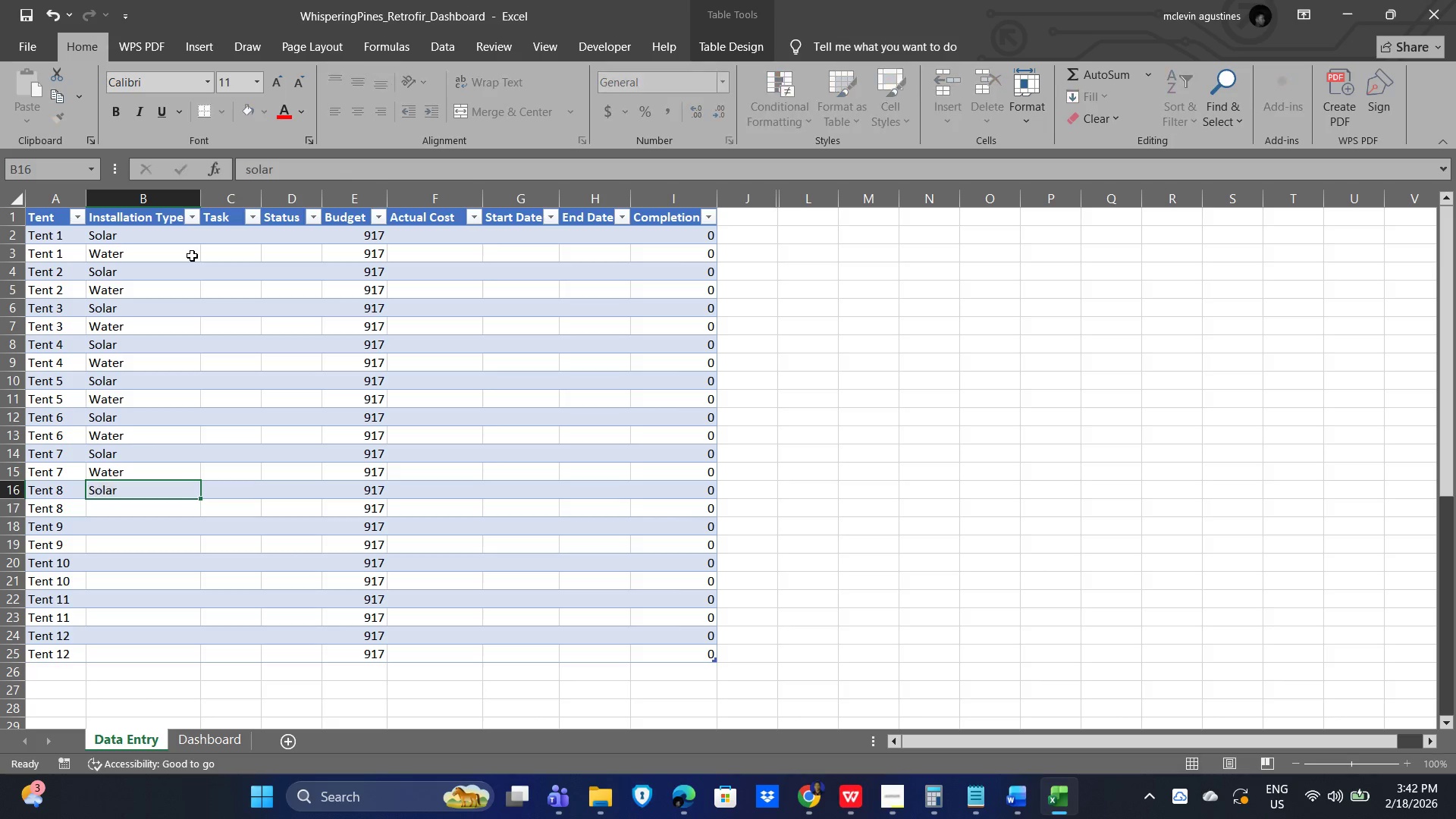 
key(Enter)
 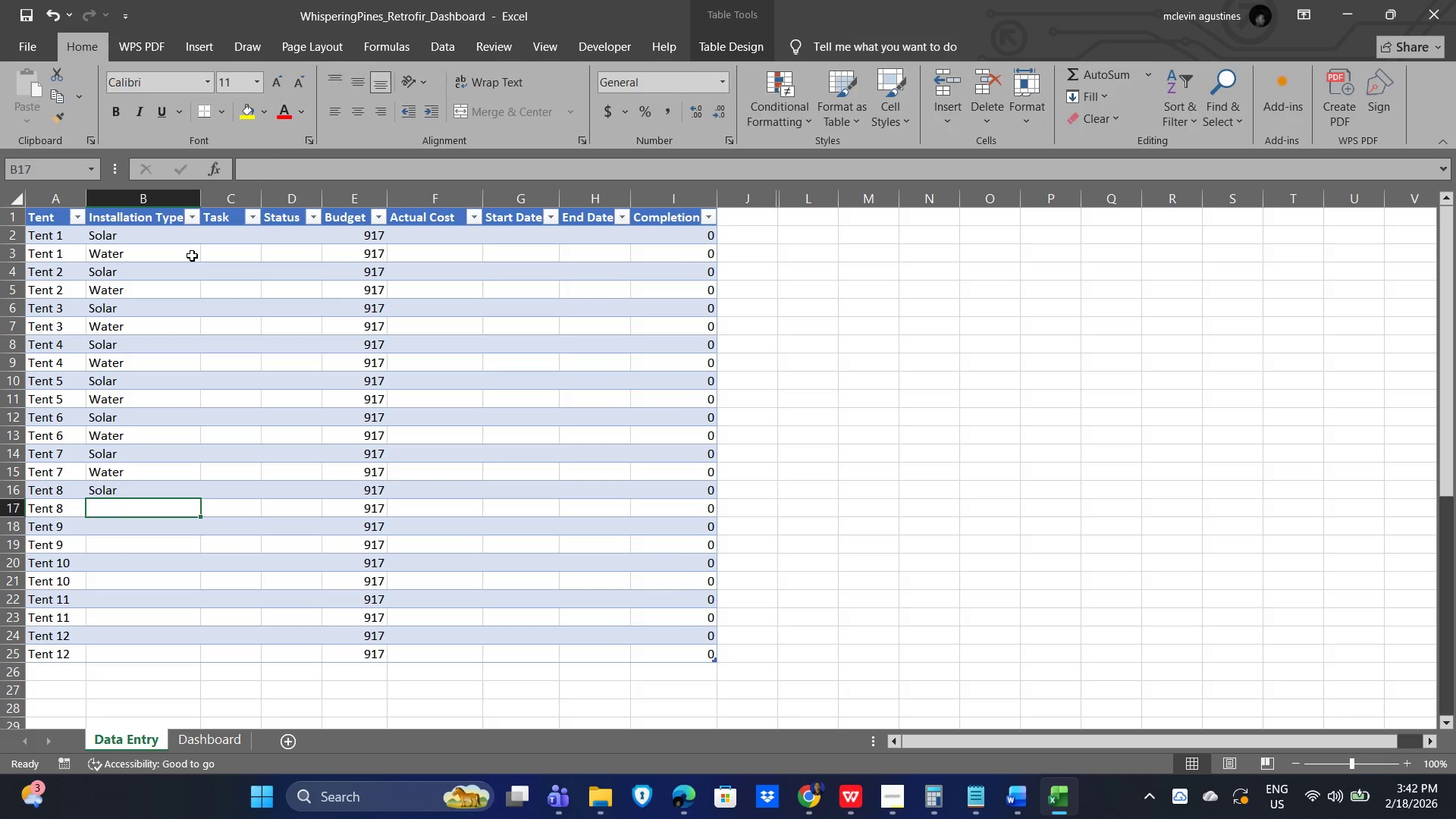 
key(W)
 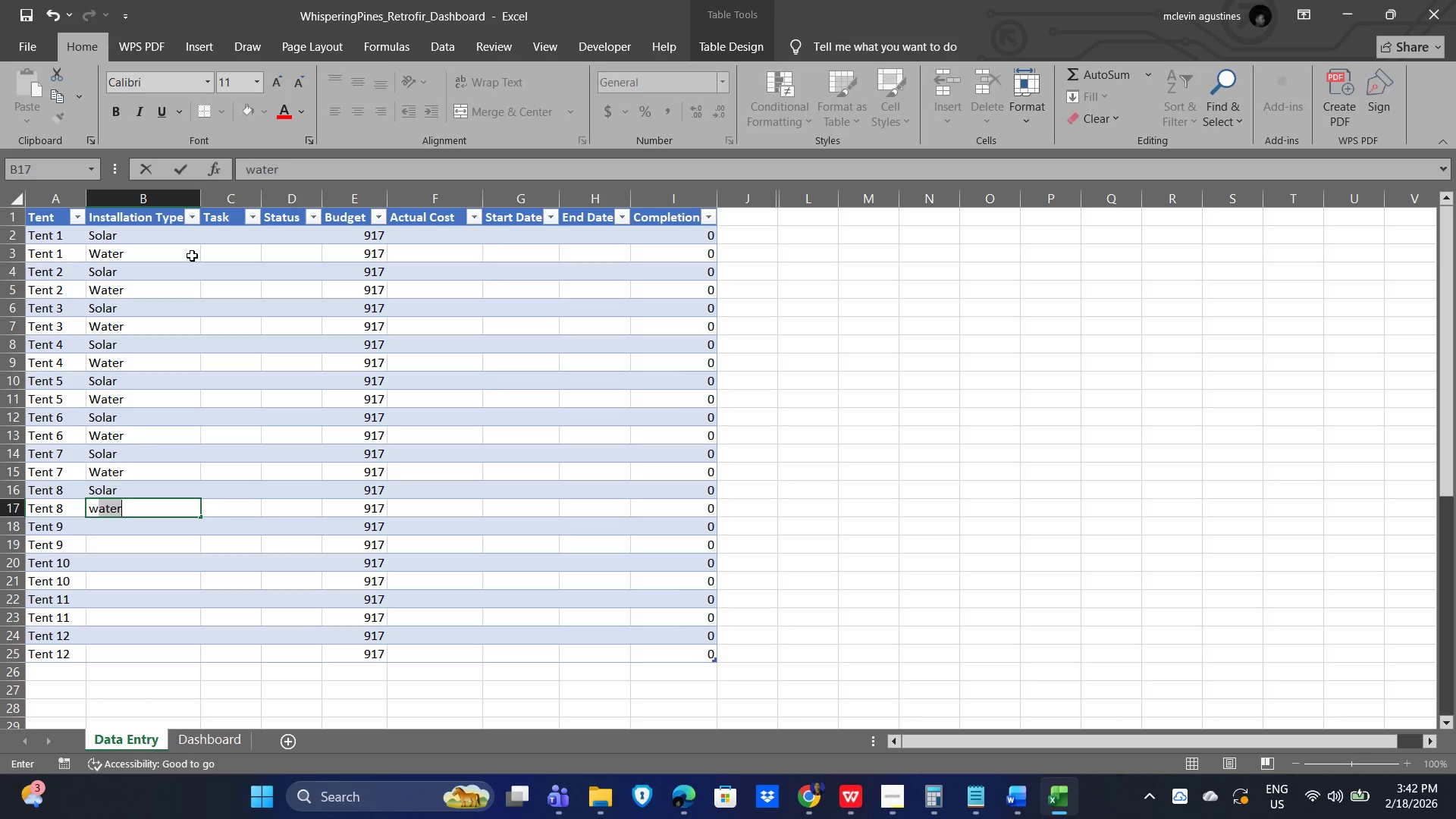 
key(Enter)
 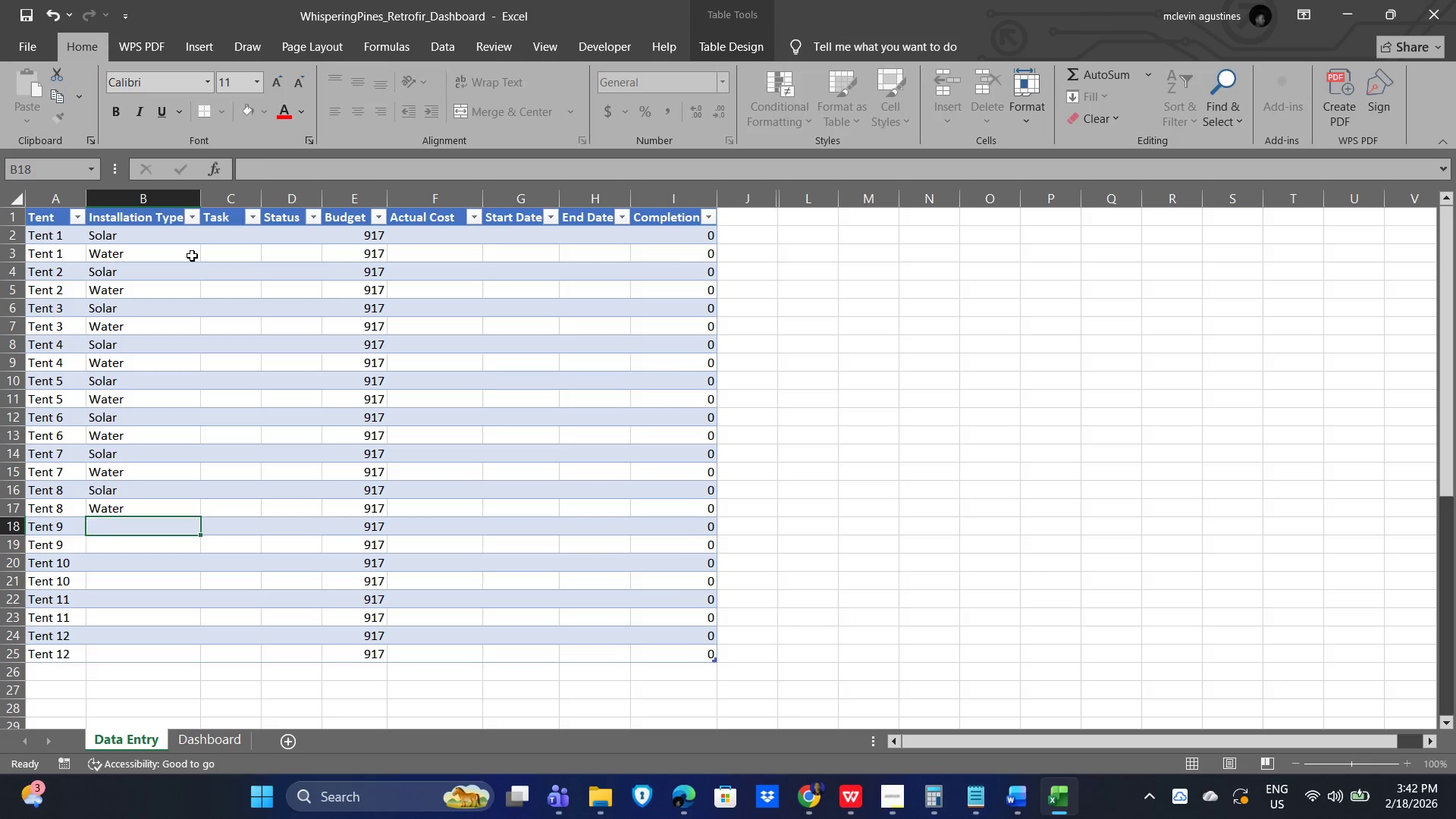 
key(S)
 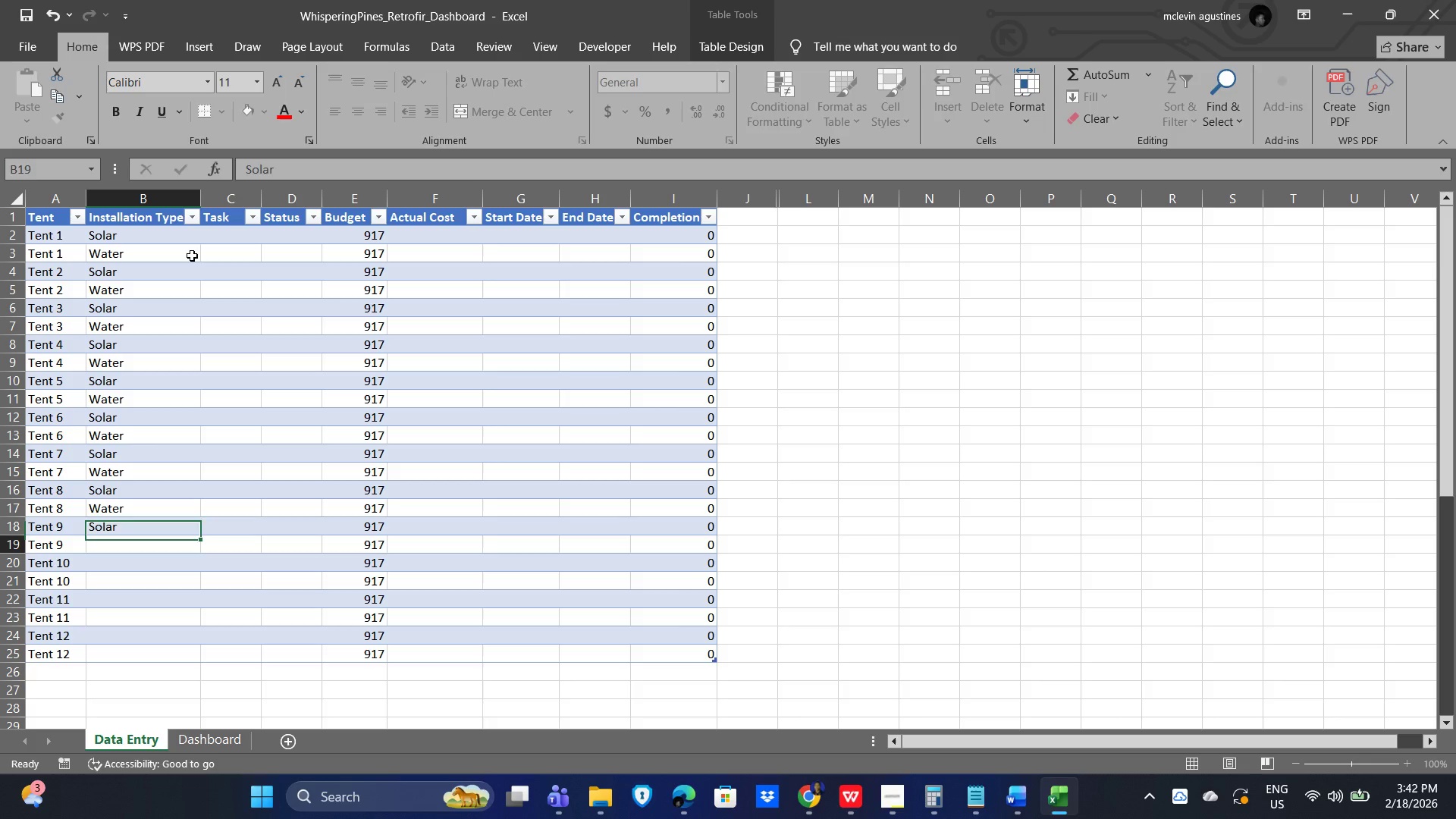 
key(Enter)
 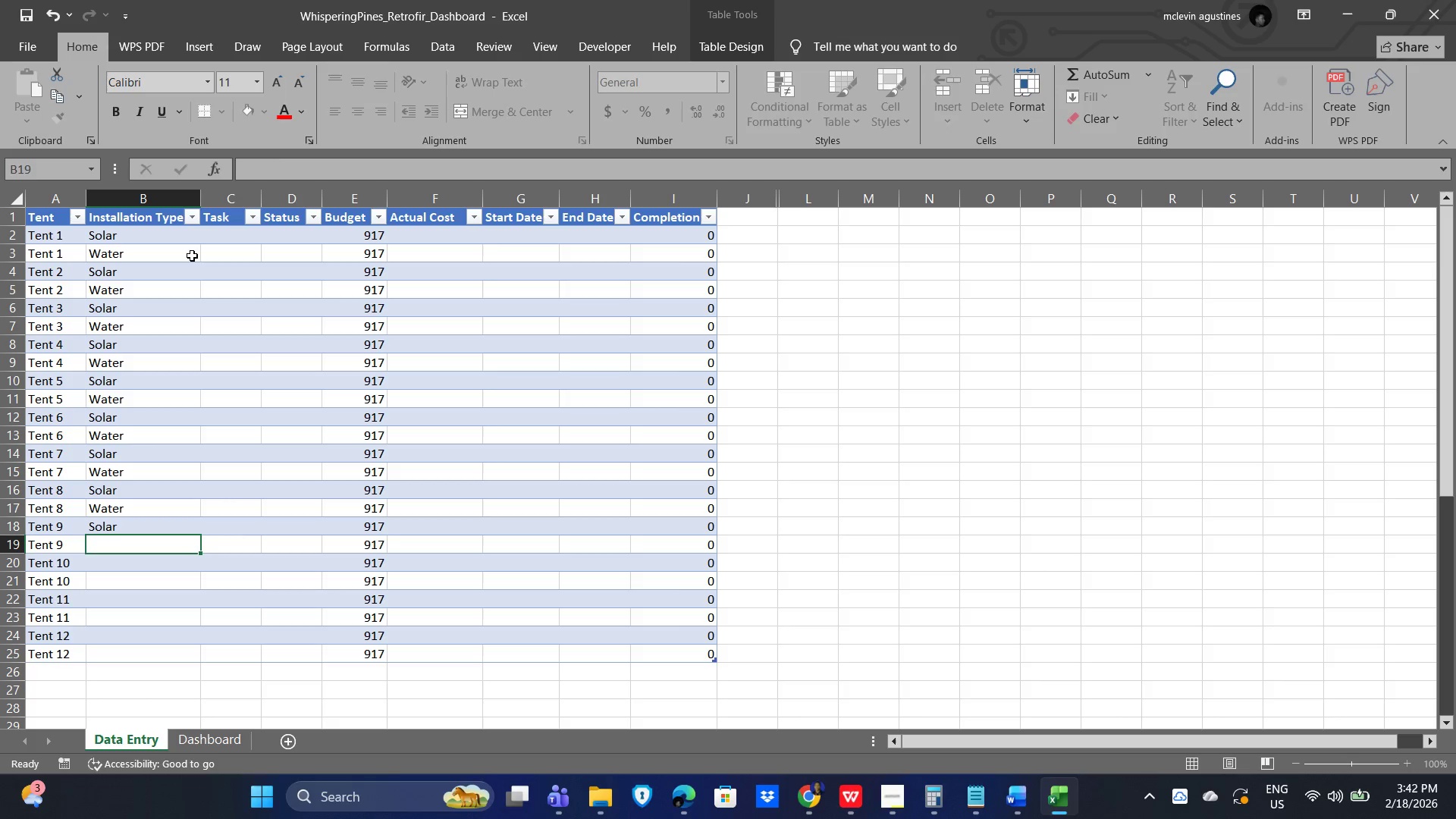 
key(W)
 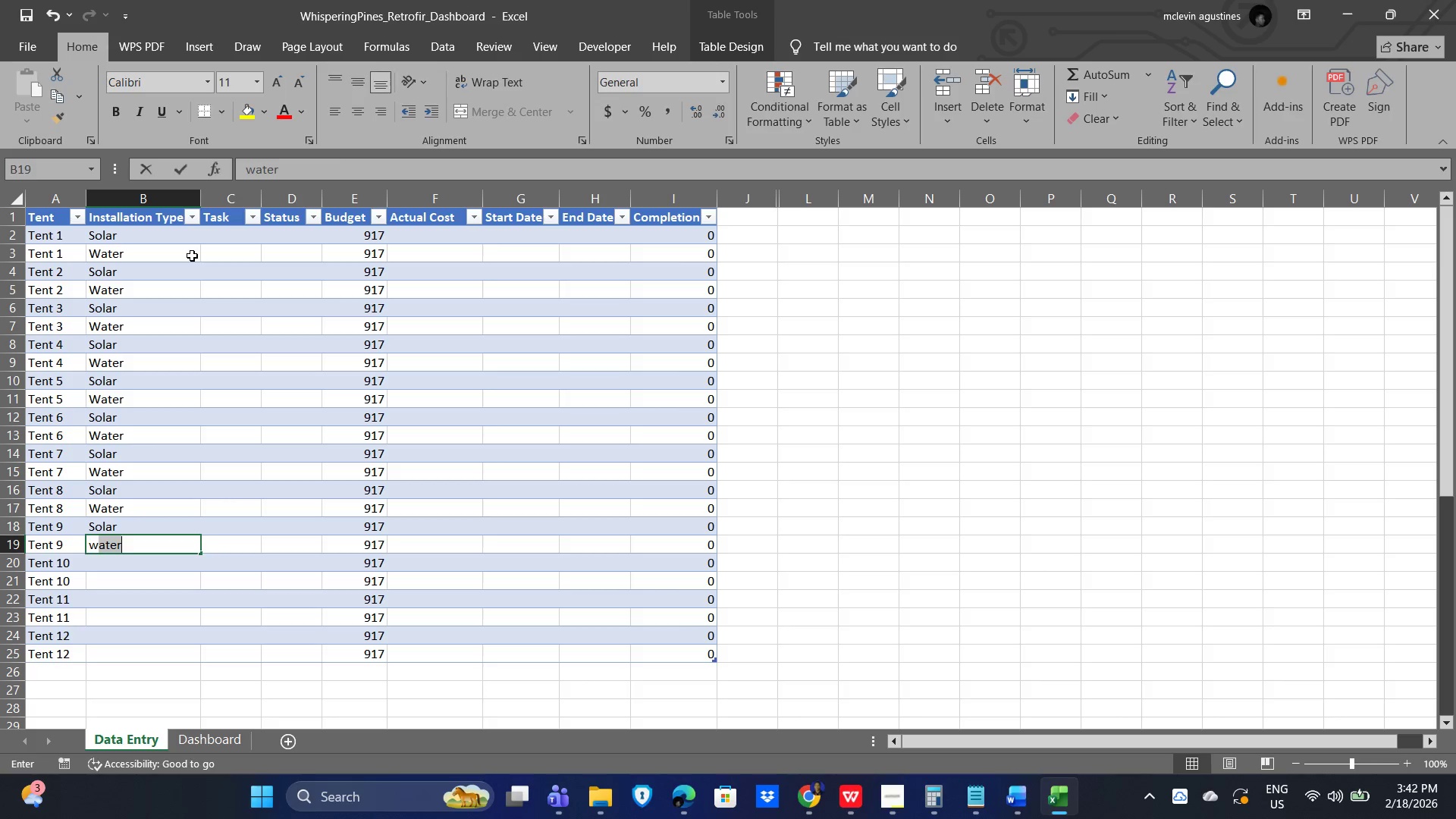 
key(Enter)
 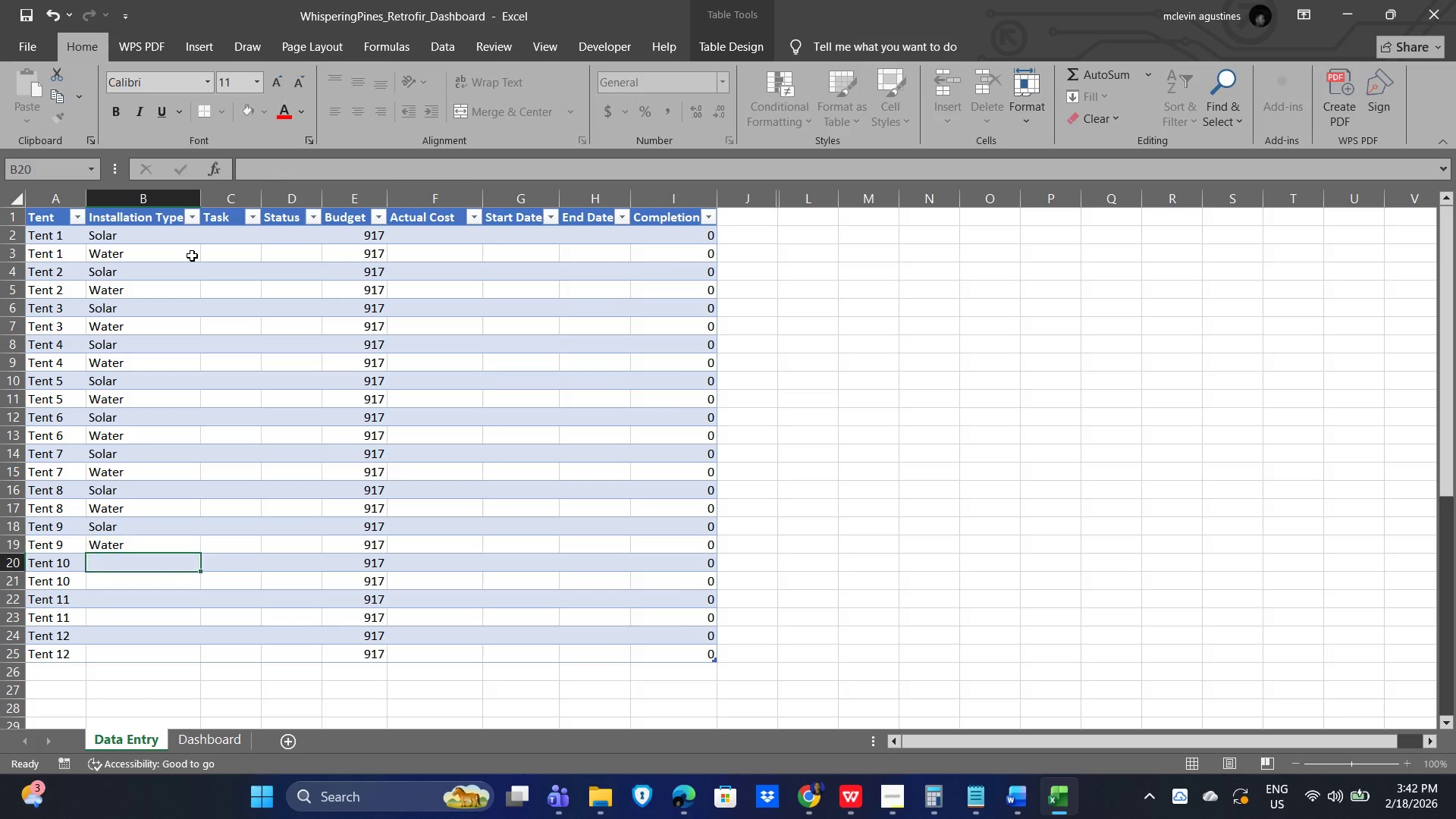 
key(S)
 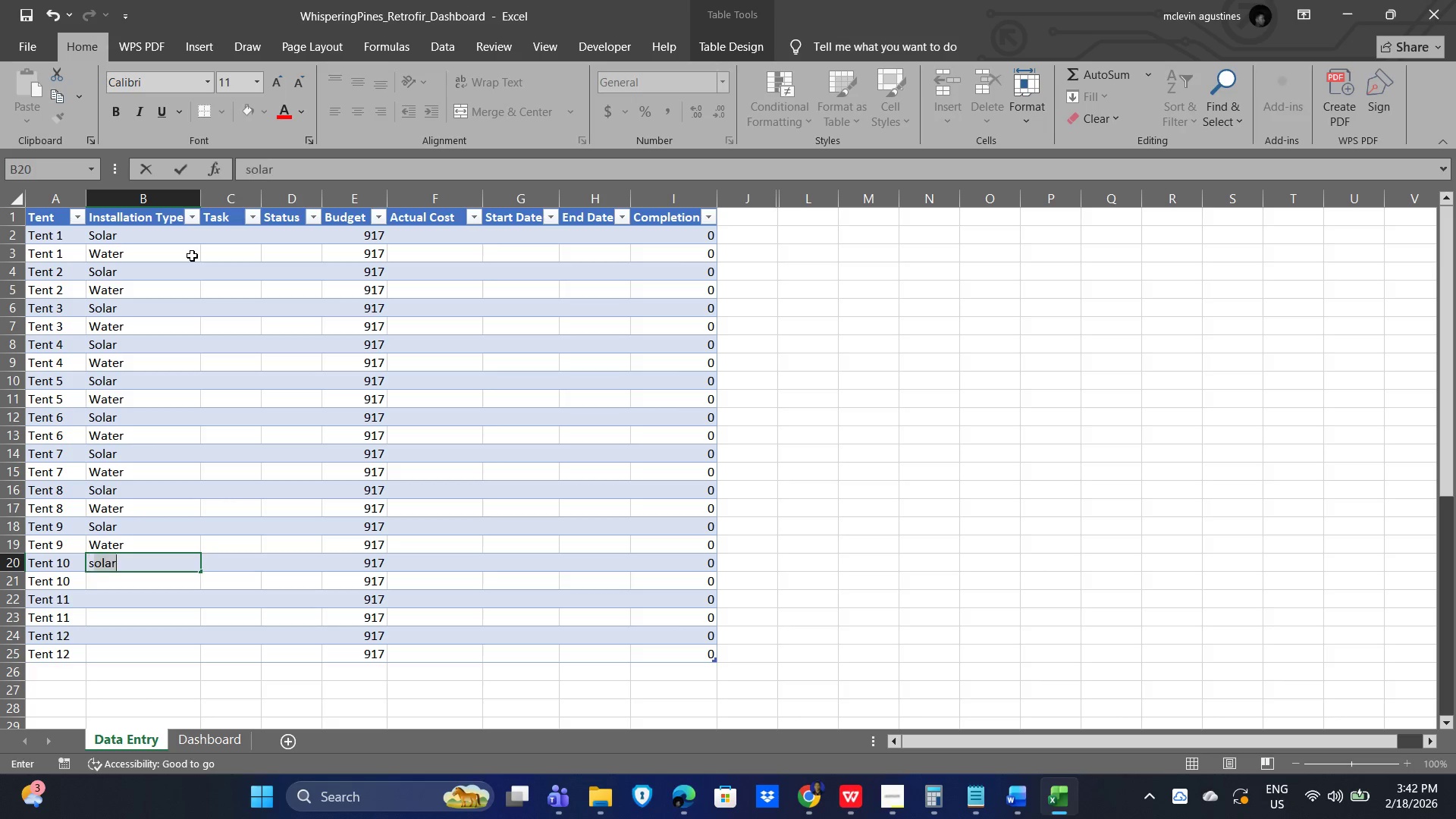 
key(Enter)
 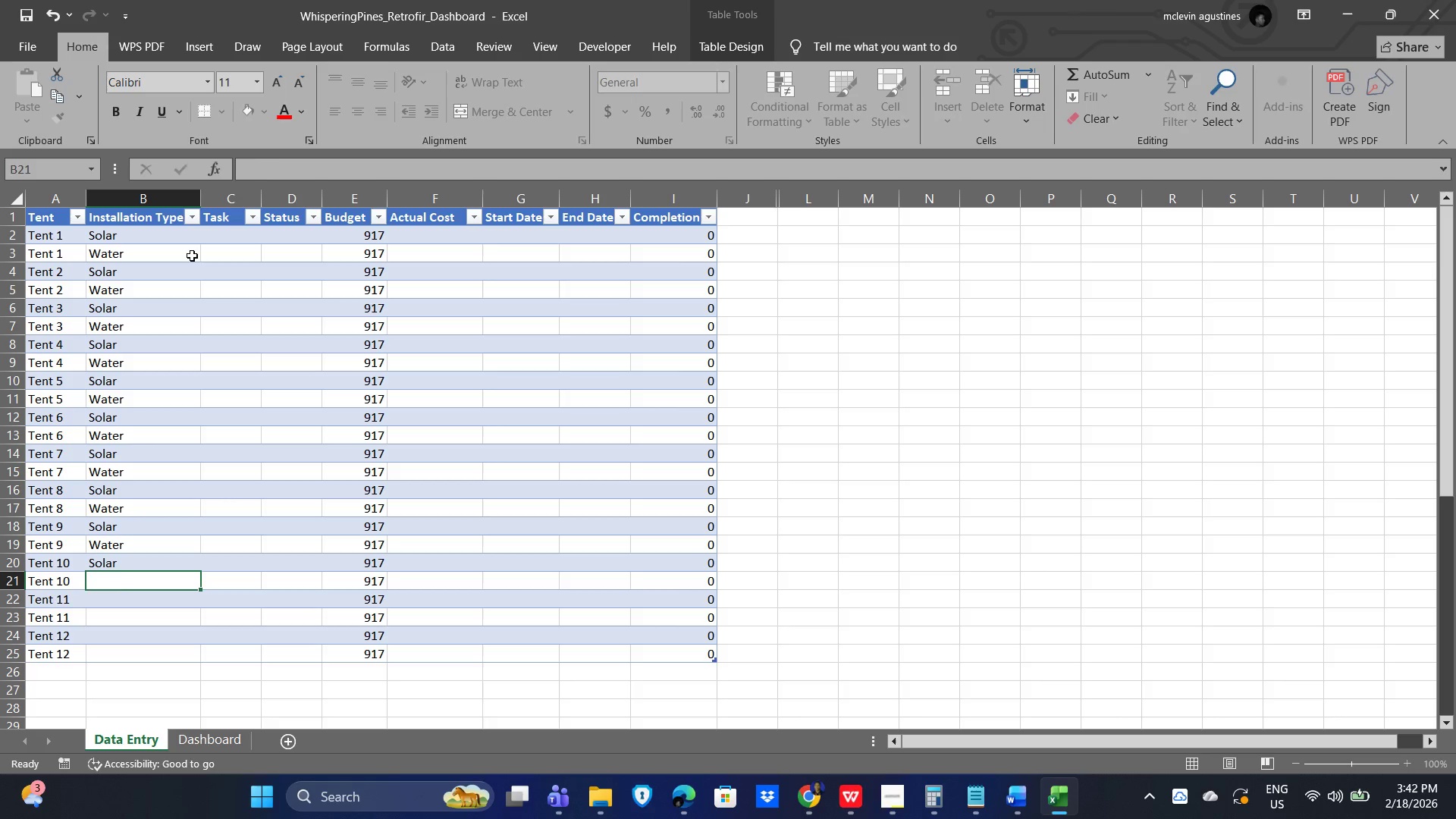 
key(W)
 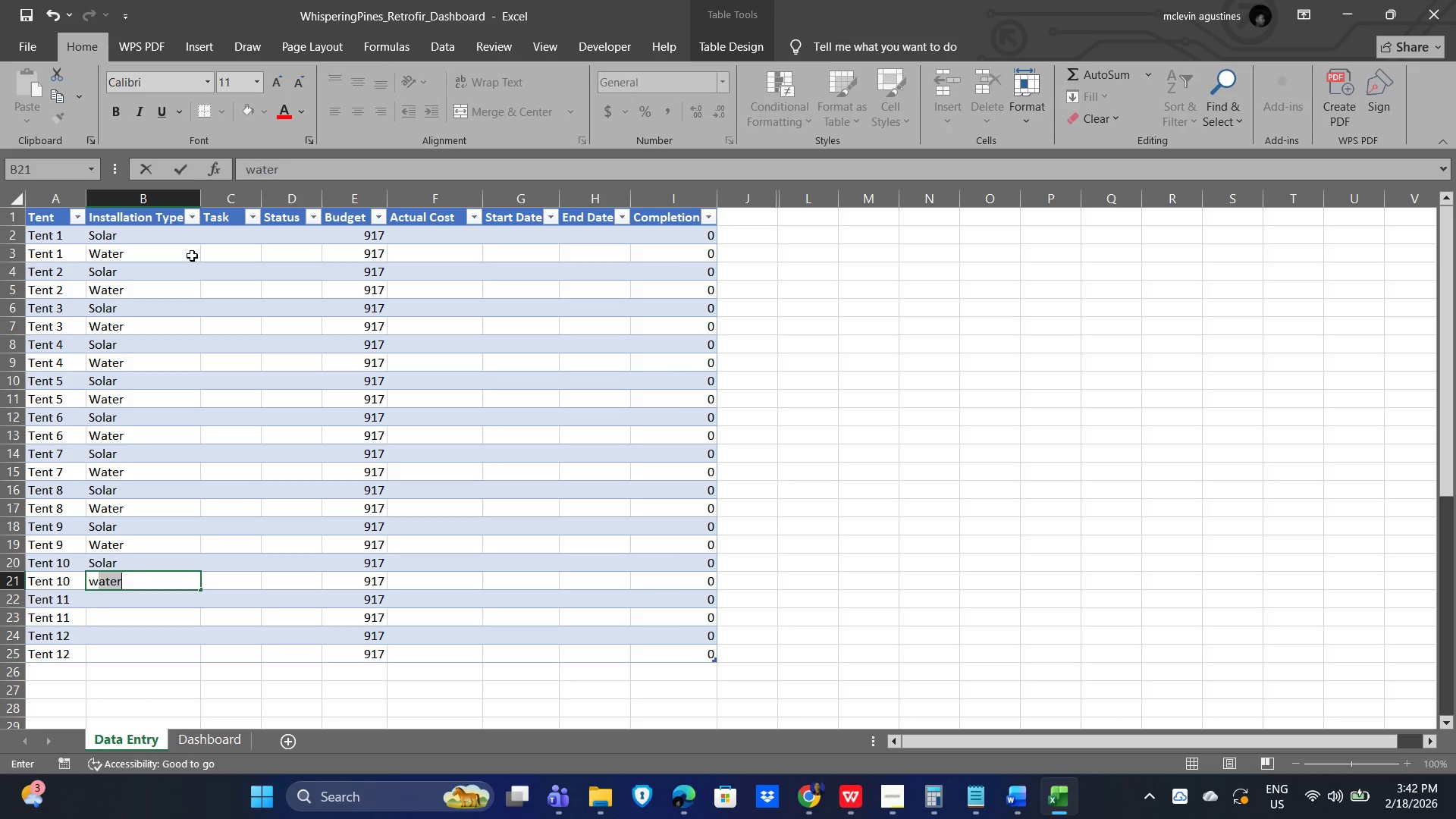 
key(Enter)
 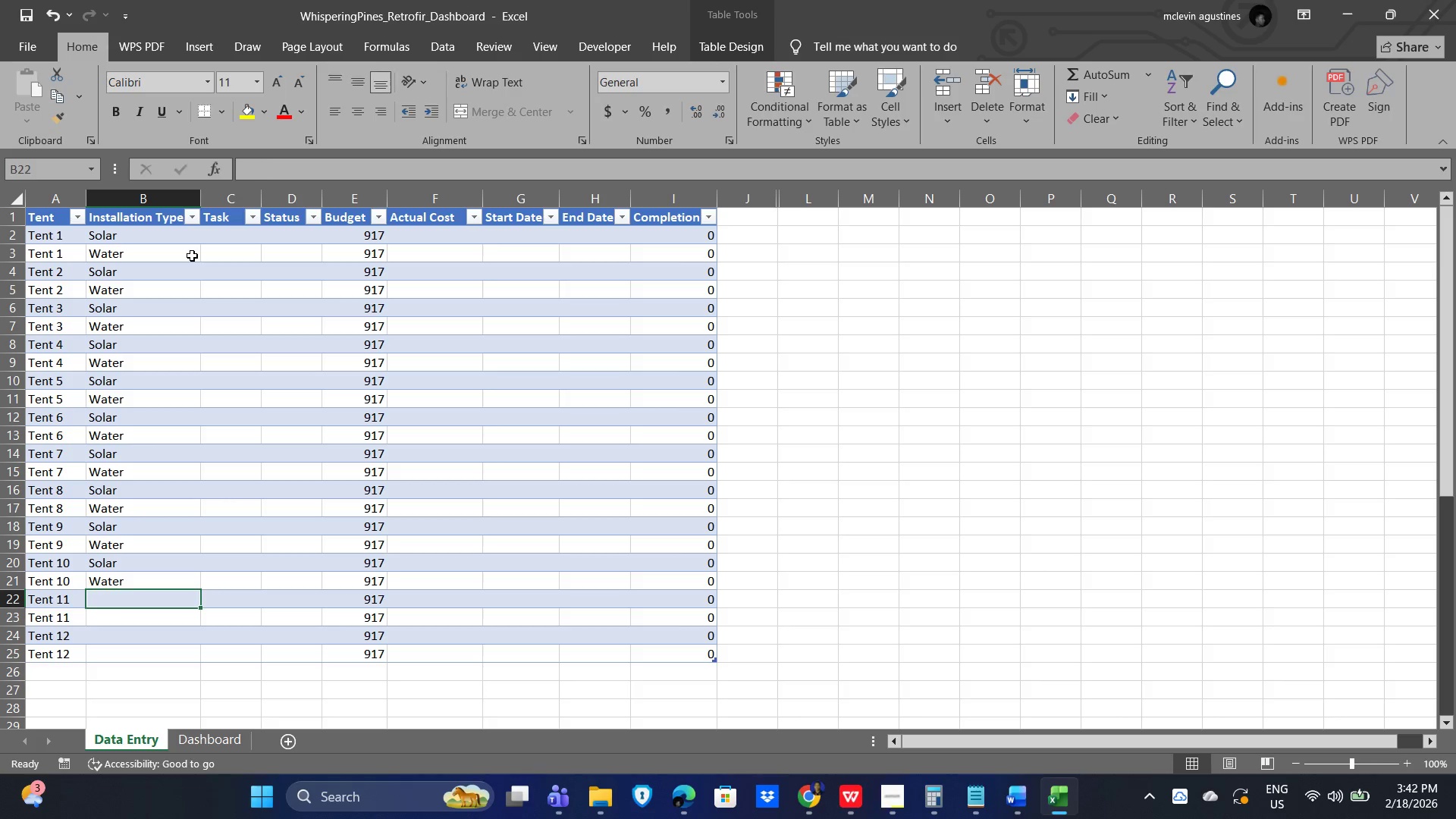 
key(S)
 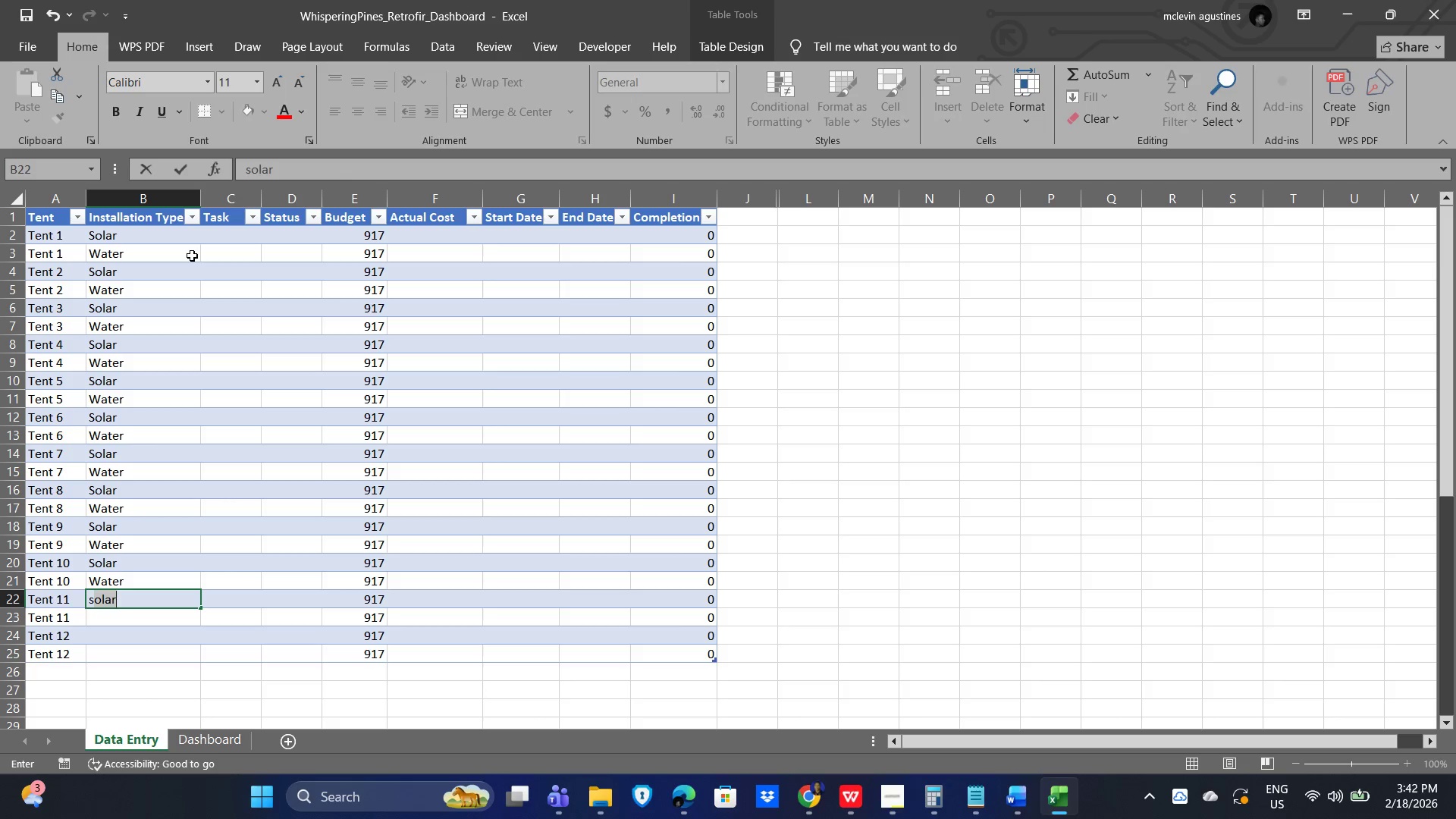 
key(Enter)
 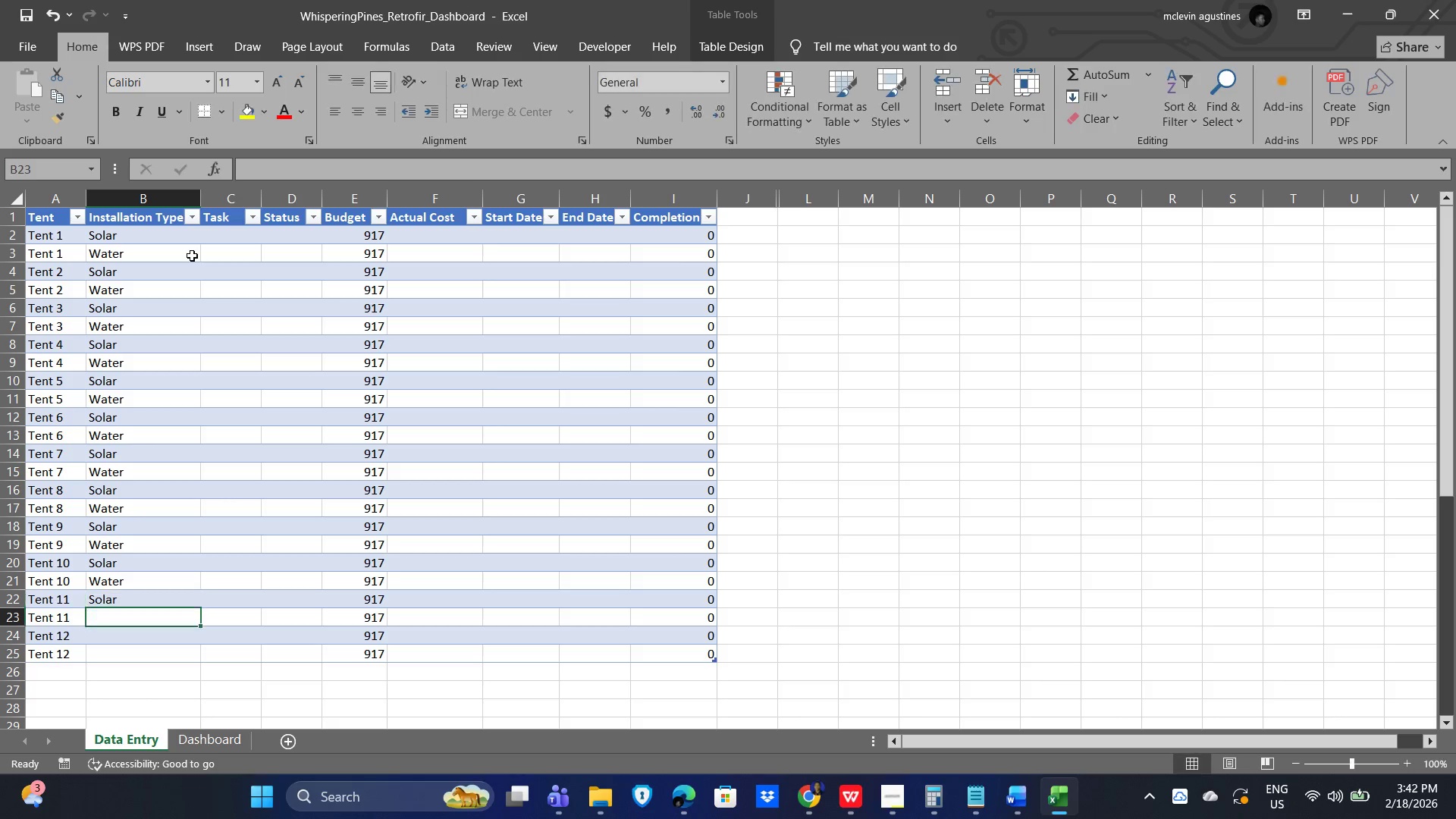 
key(W)
 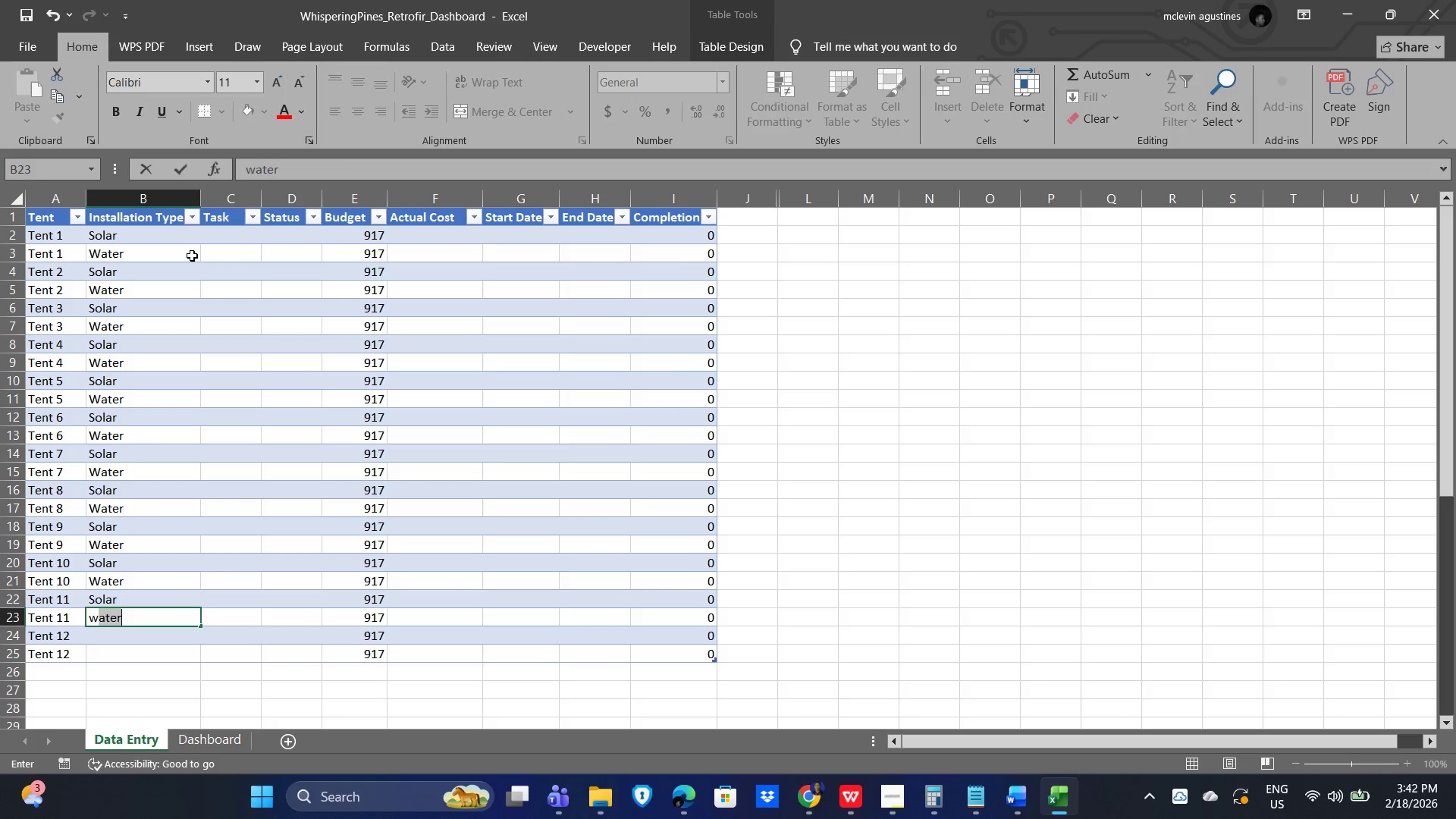 
key(Enter)
 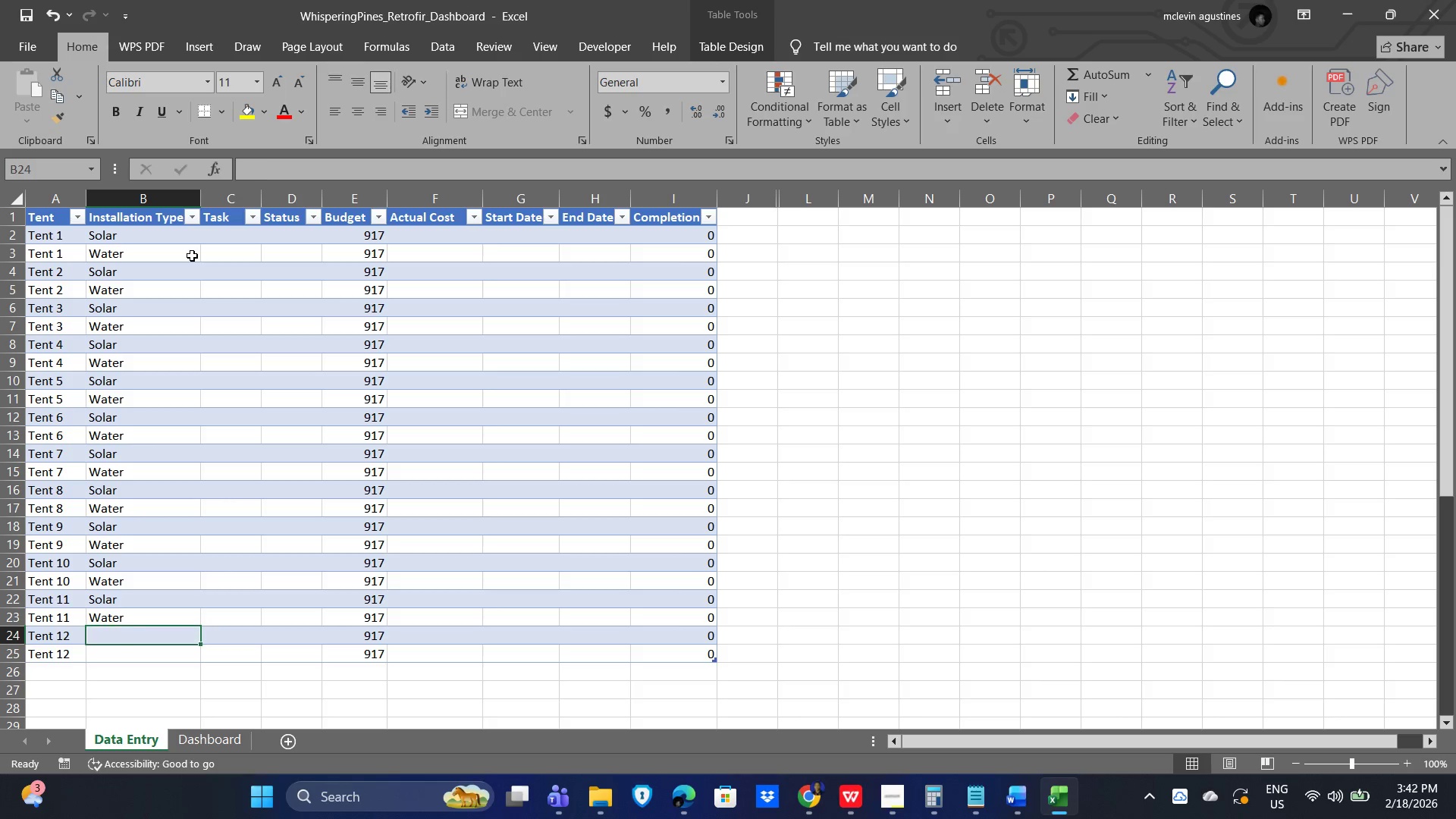 
key(S)
 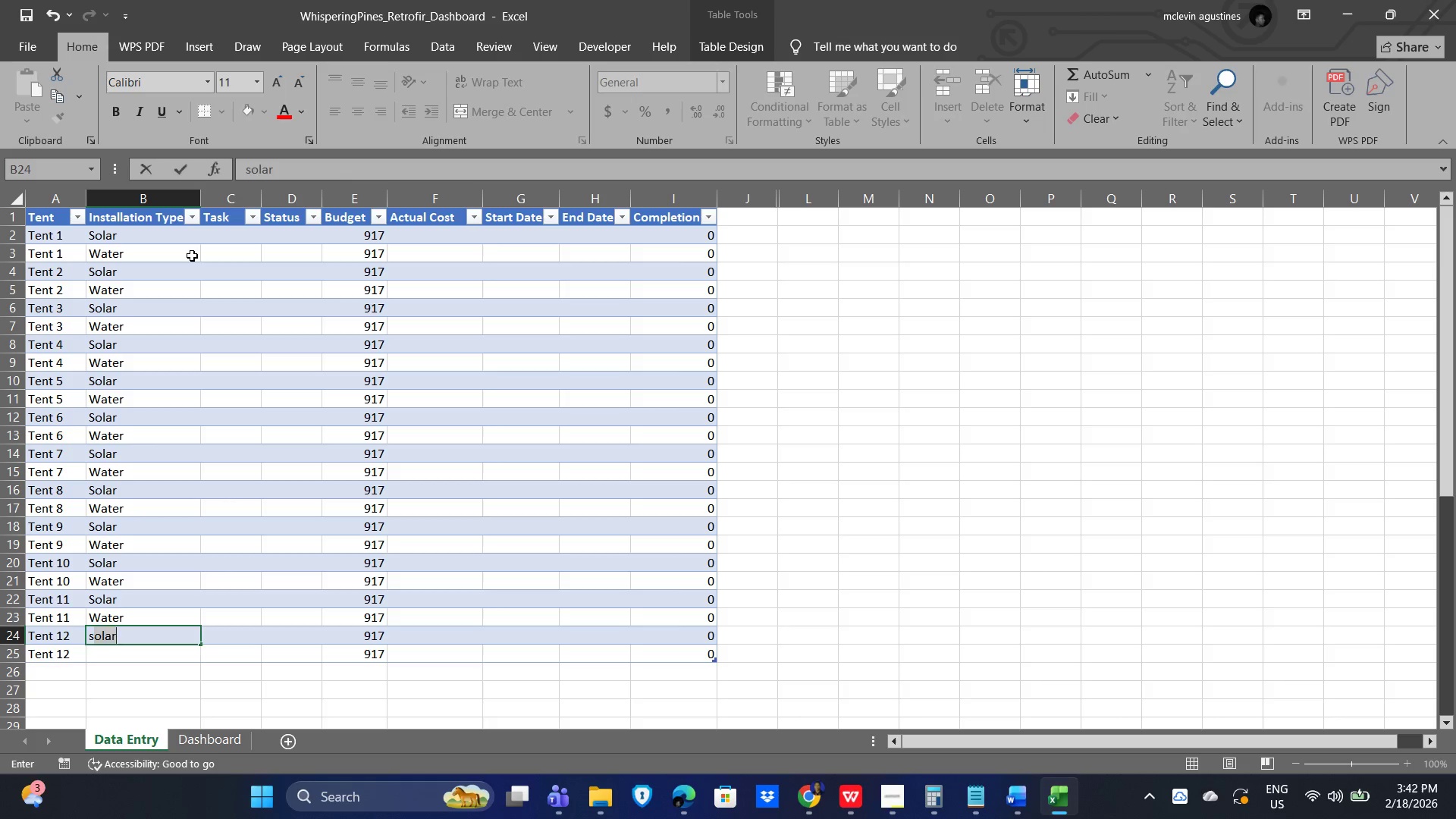 
key(Enter)
 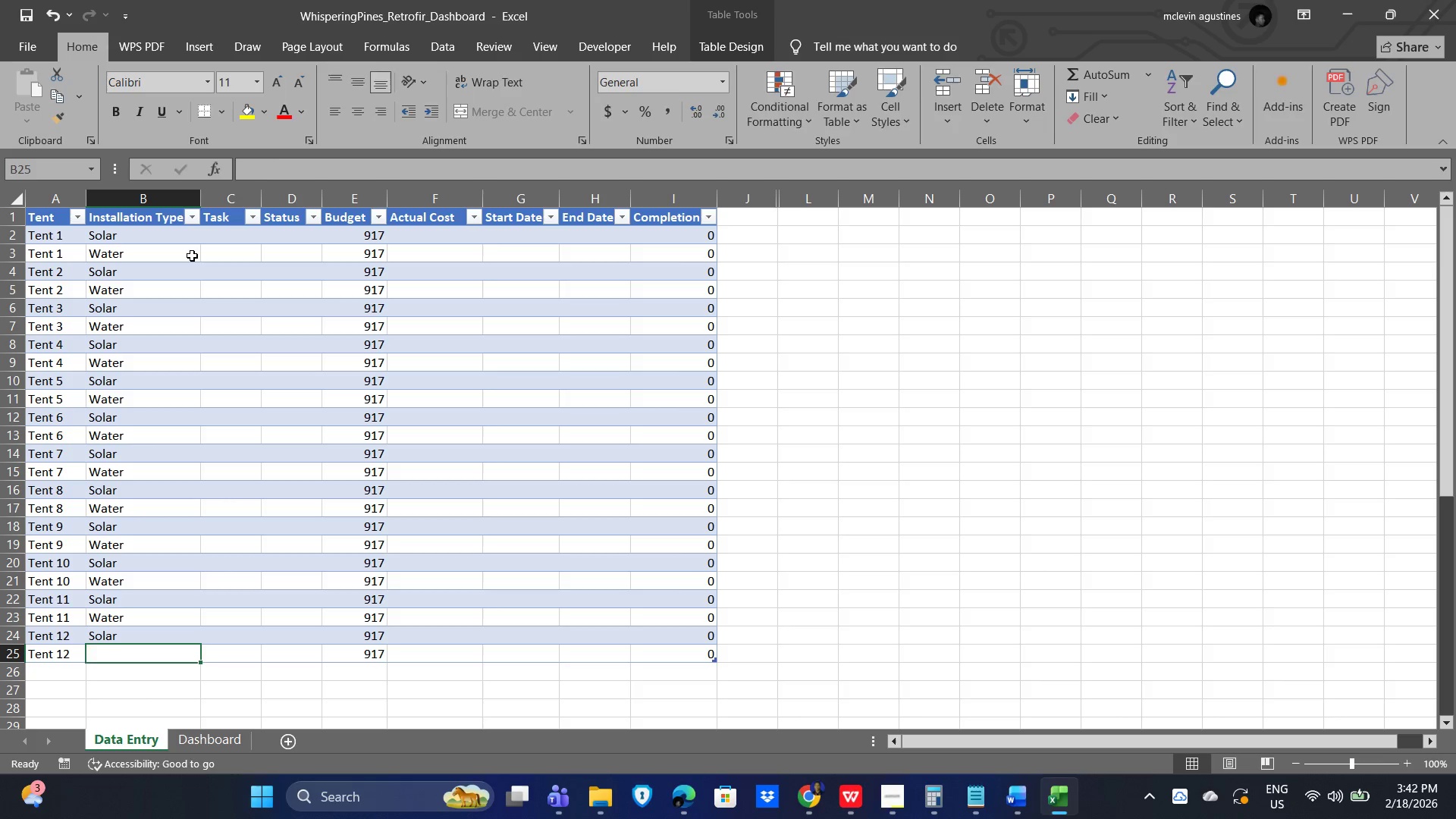 
key(W)
 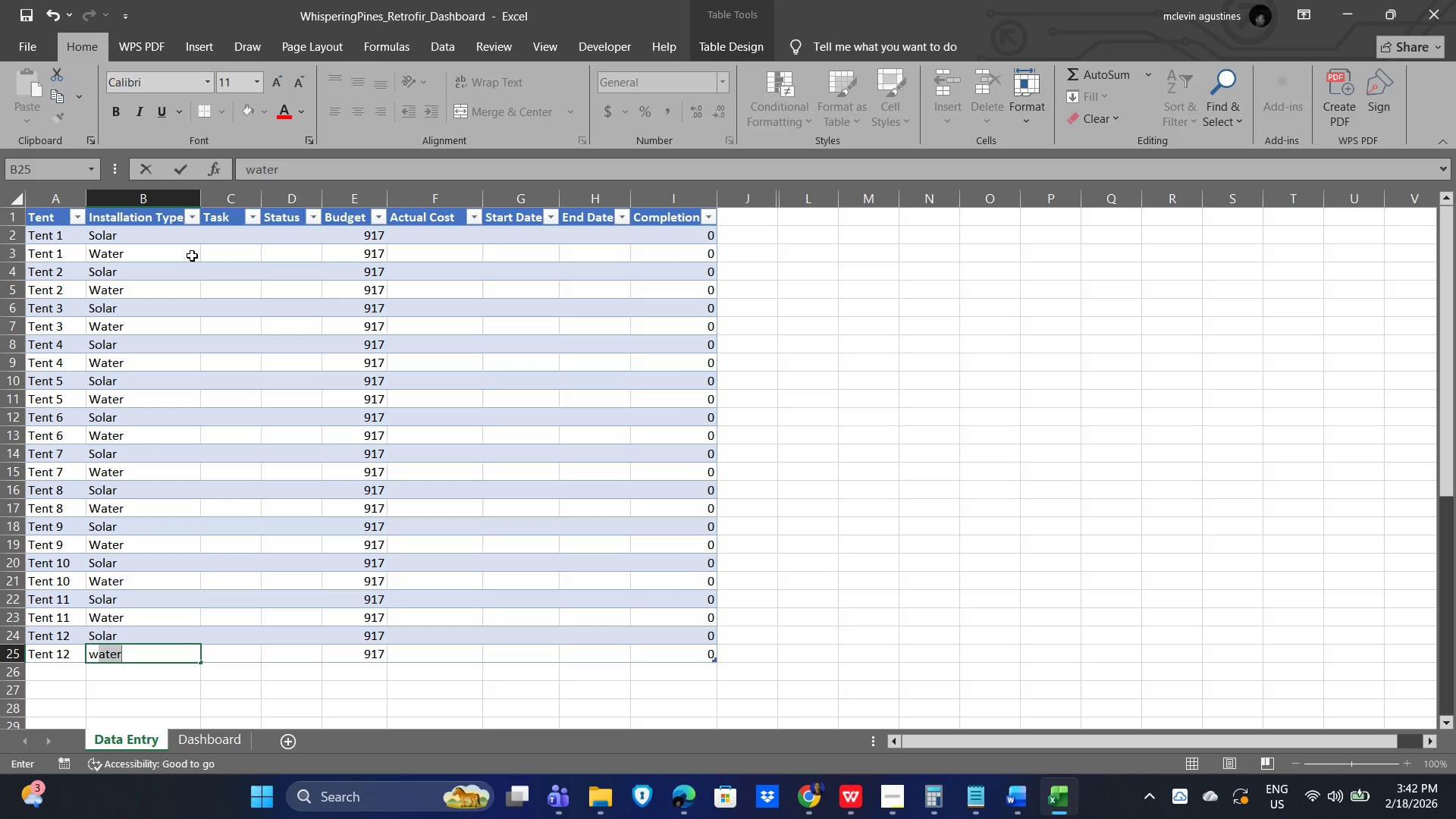 
key(Enter)
 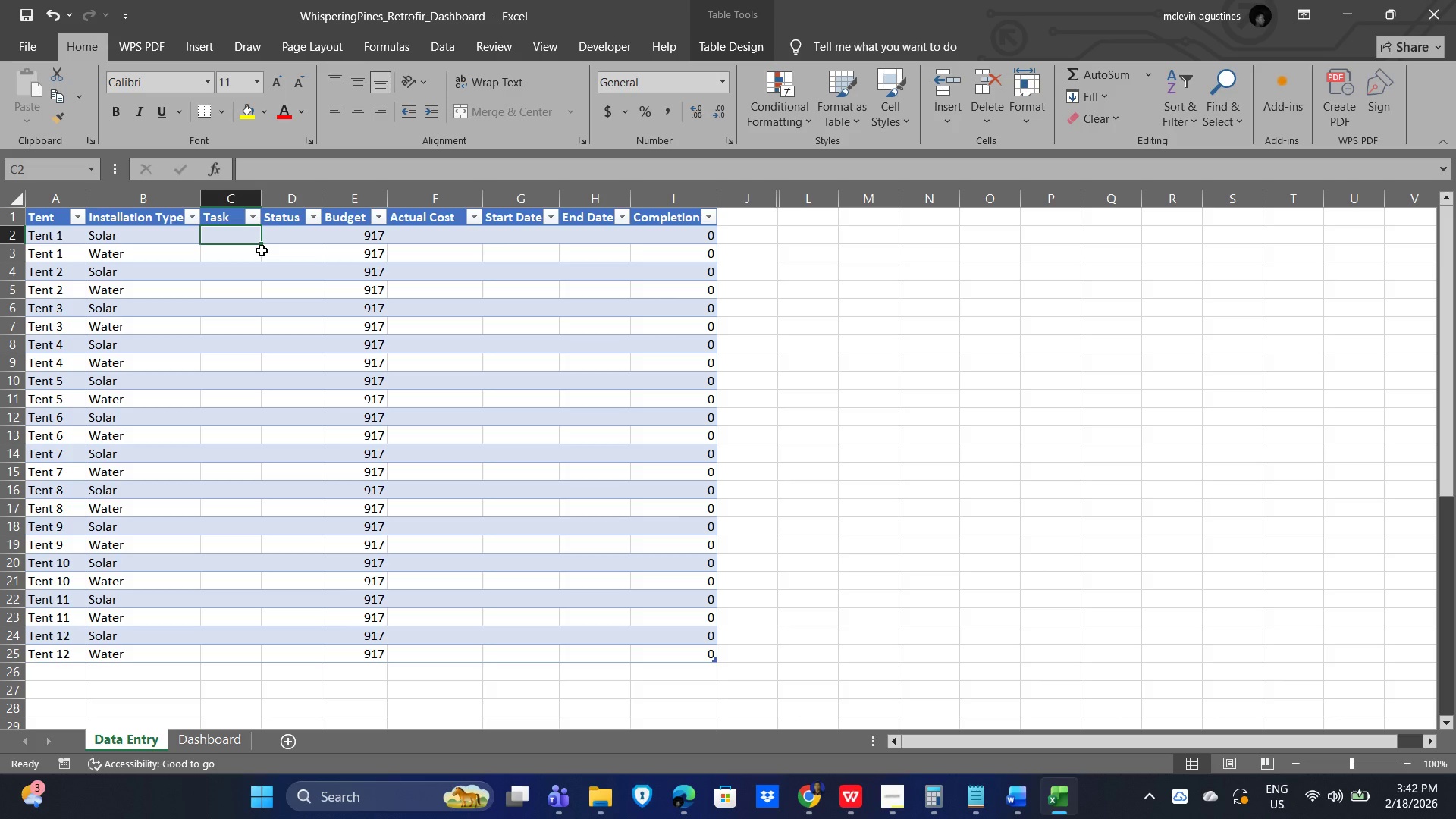 
wait(9.69)
 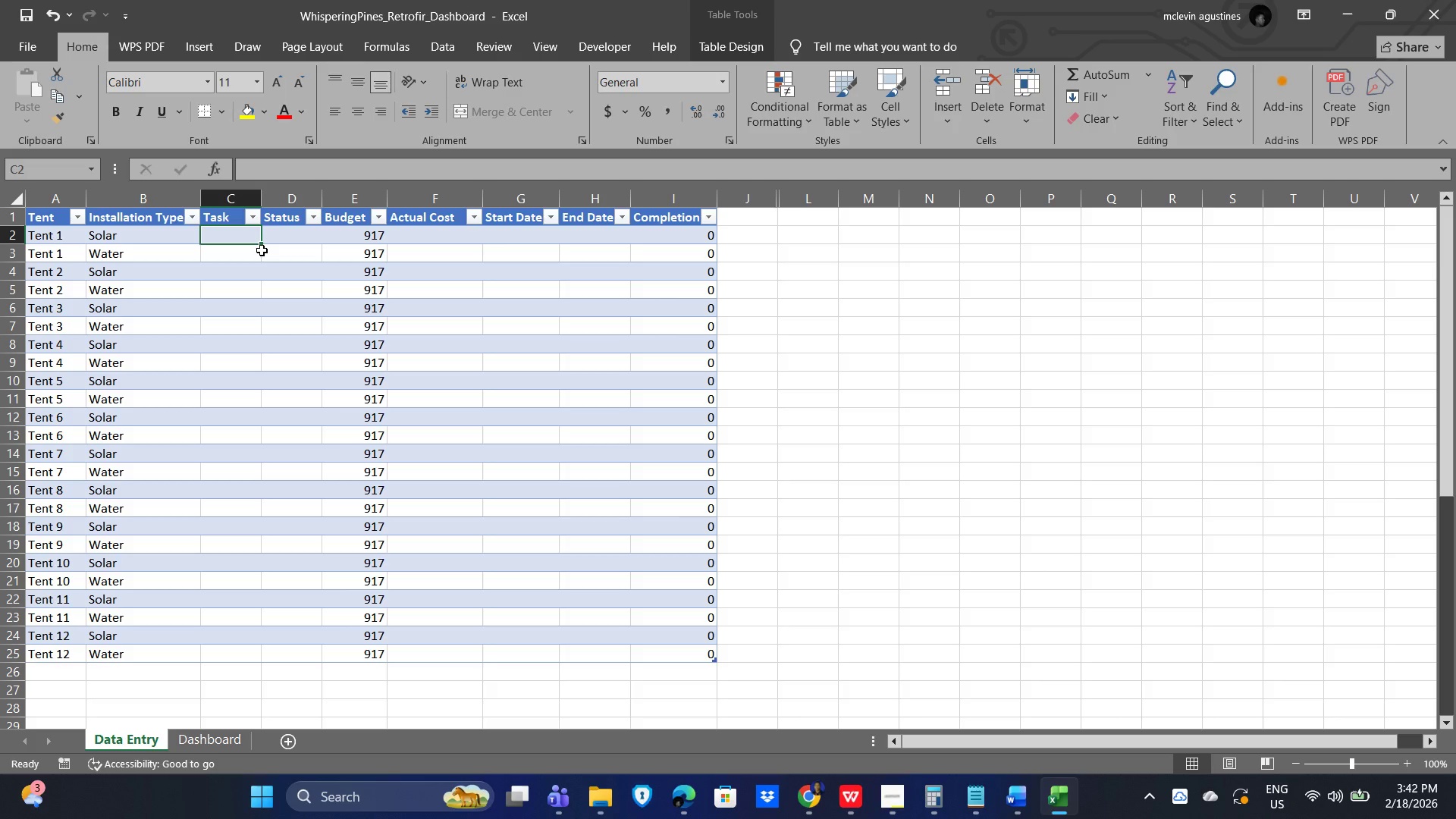 
left_click([294, 237])
 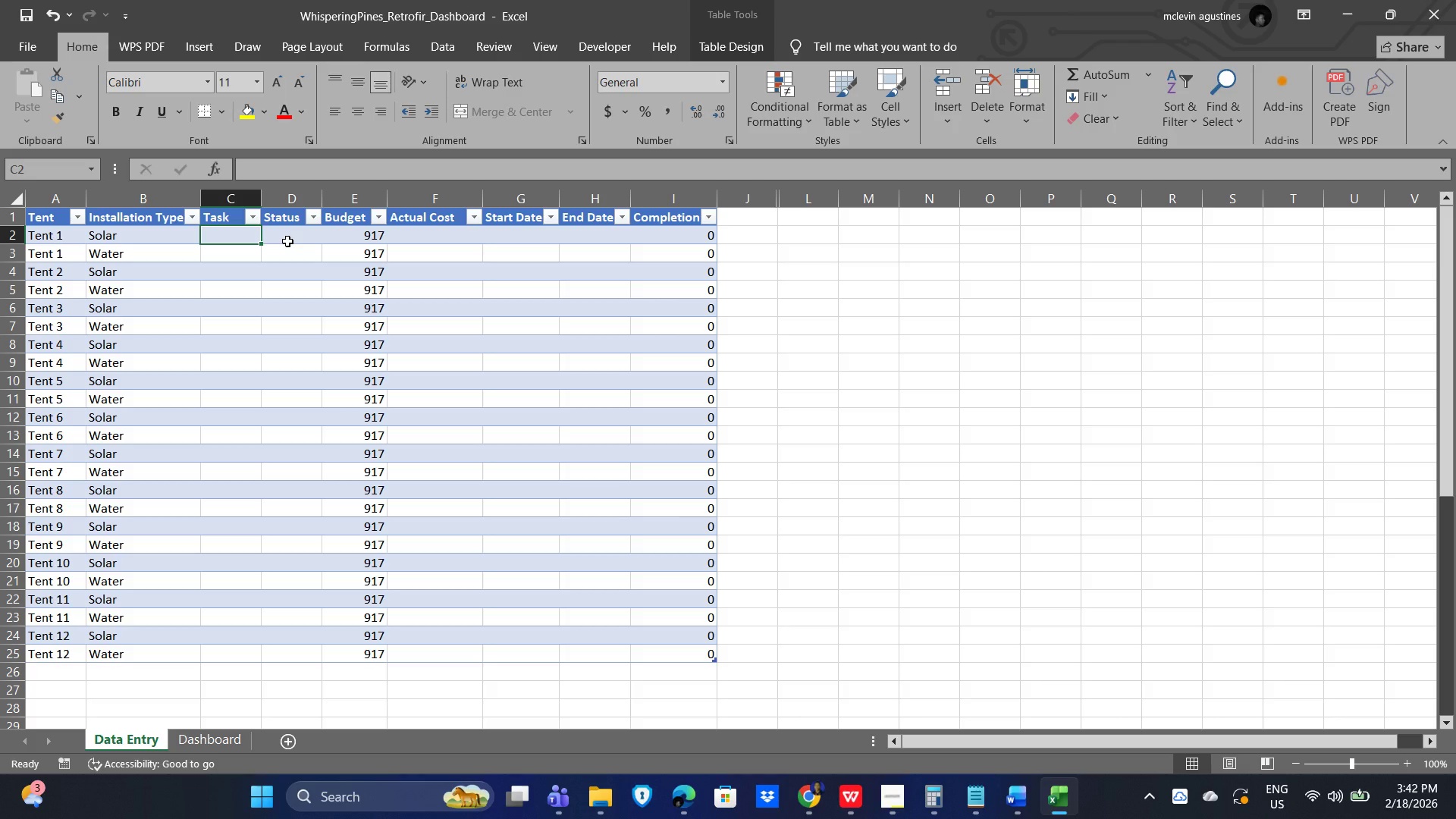 
type(Solar Array Int)
key(Backspace)
type(stallation)
 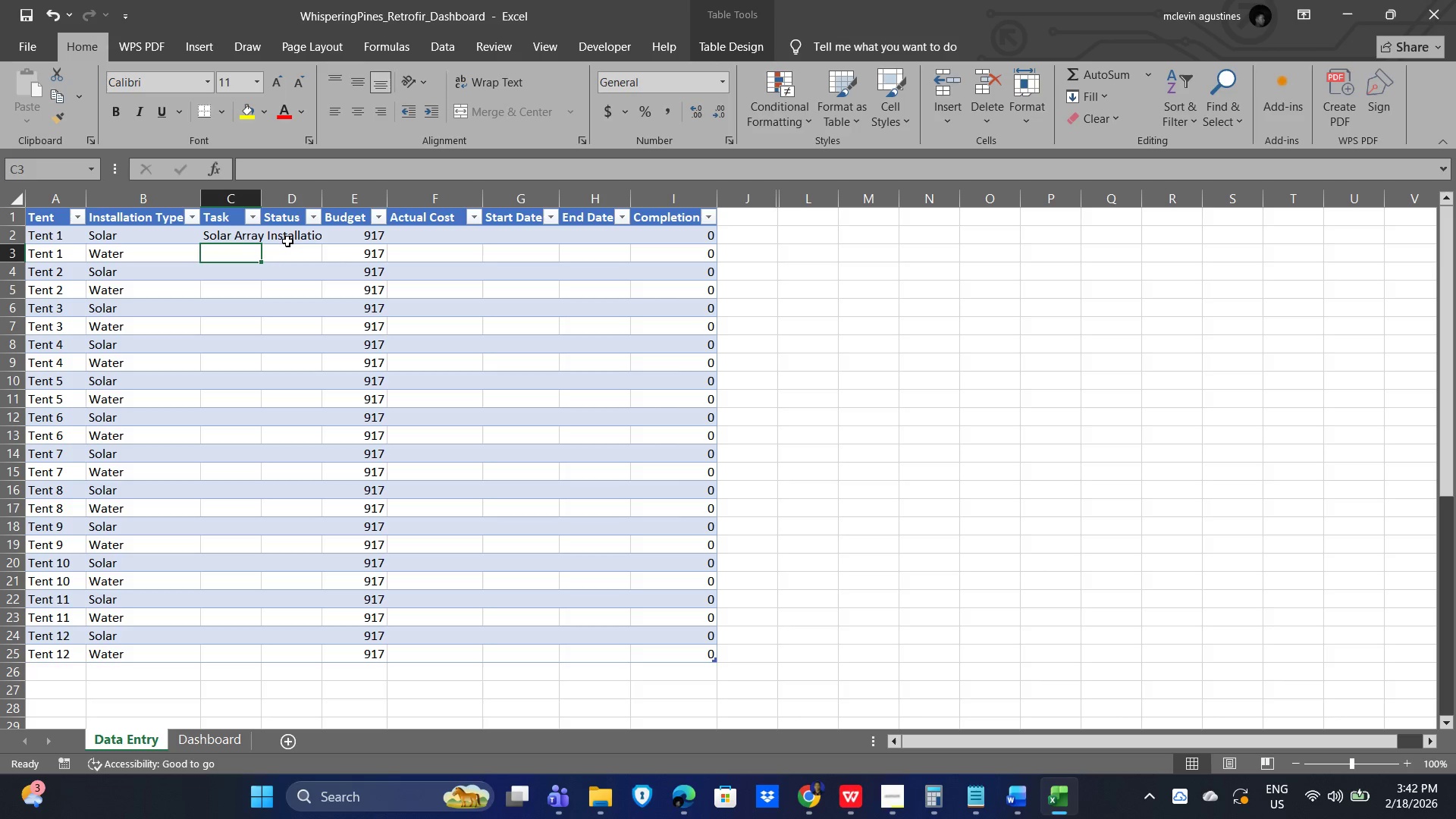 
 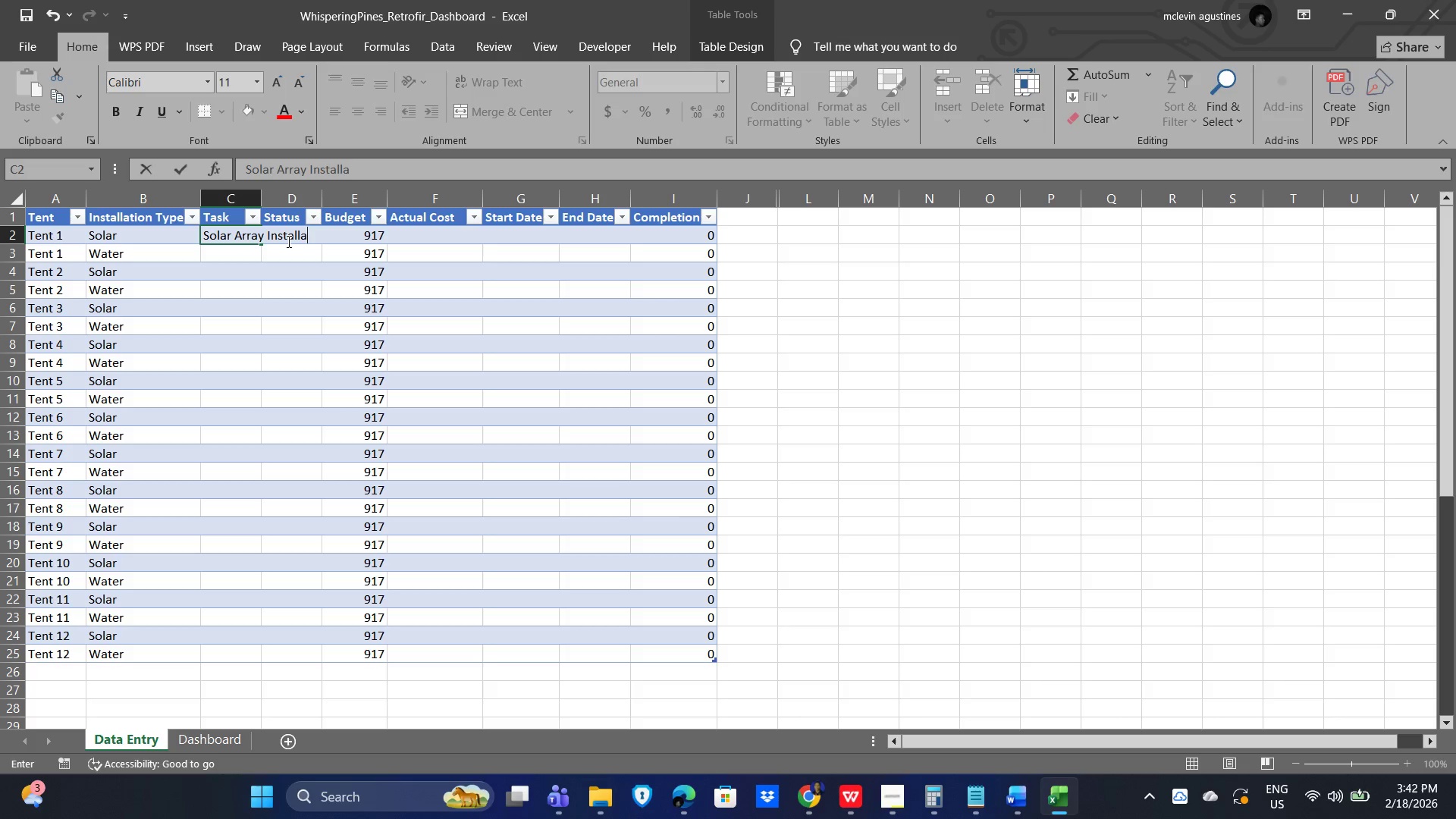 
key(Enter)
 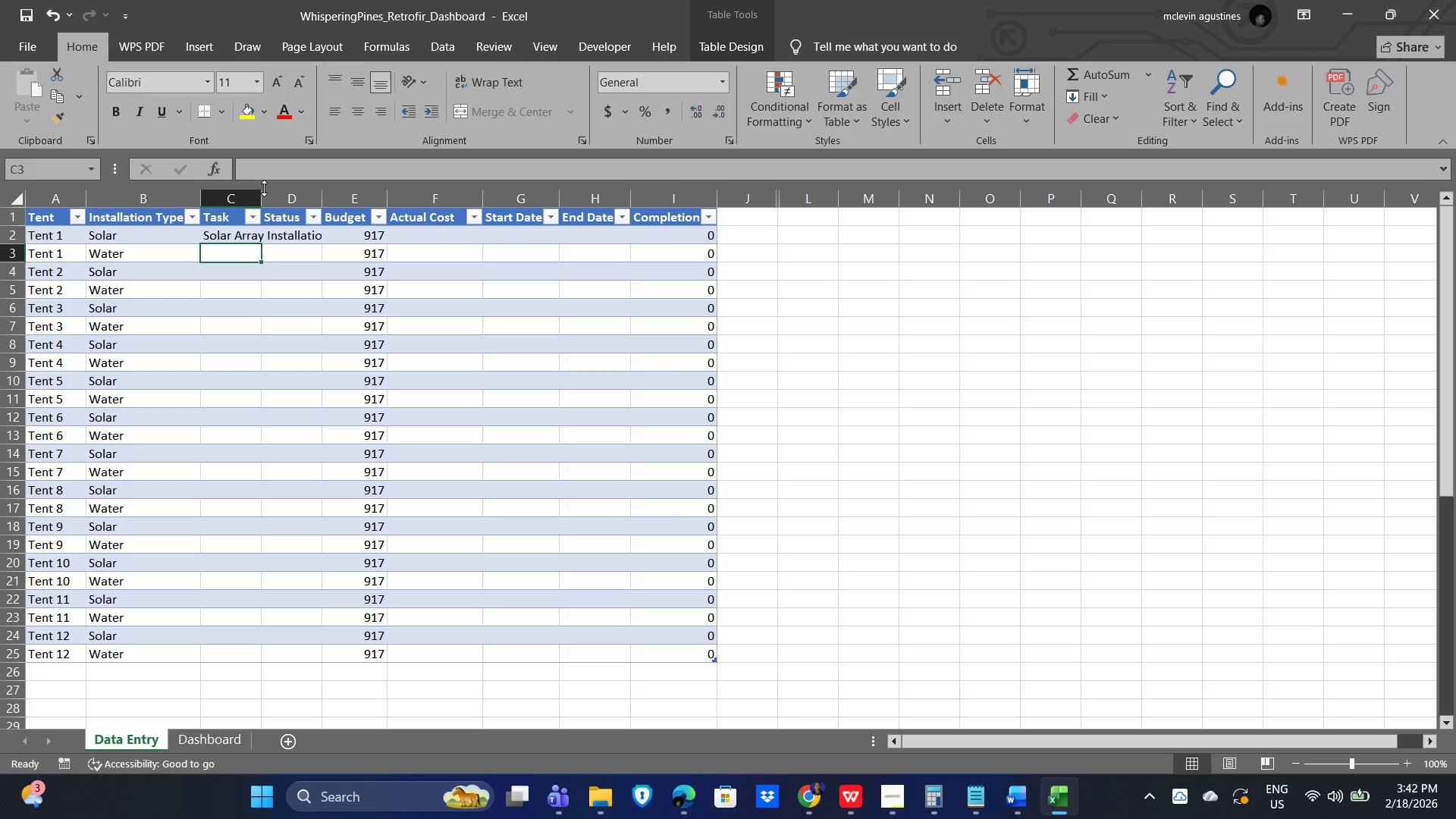 
left_click_drag(start_coordinate=[262, 193], to_coordinate=[322, 193])
 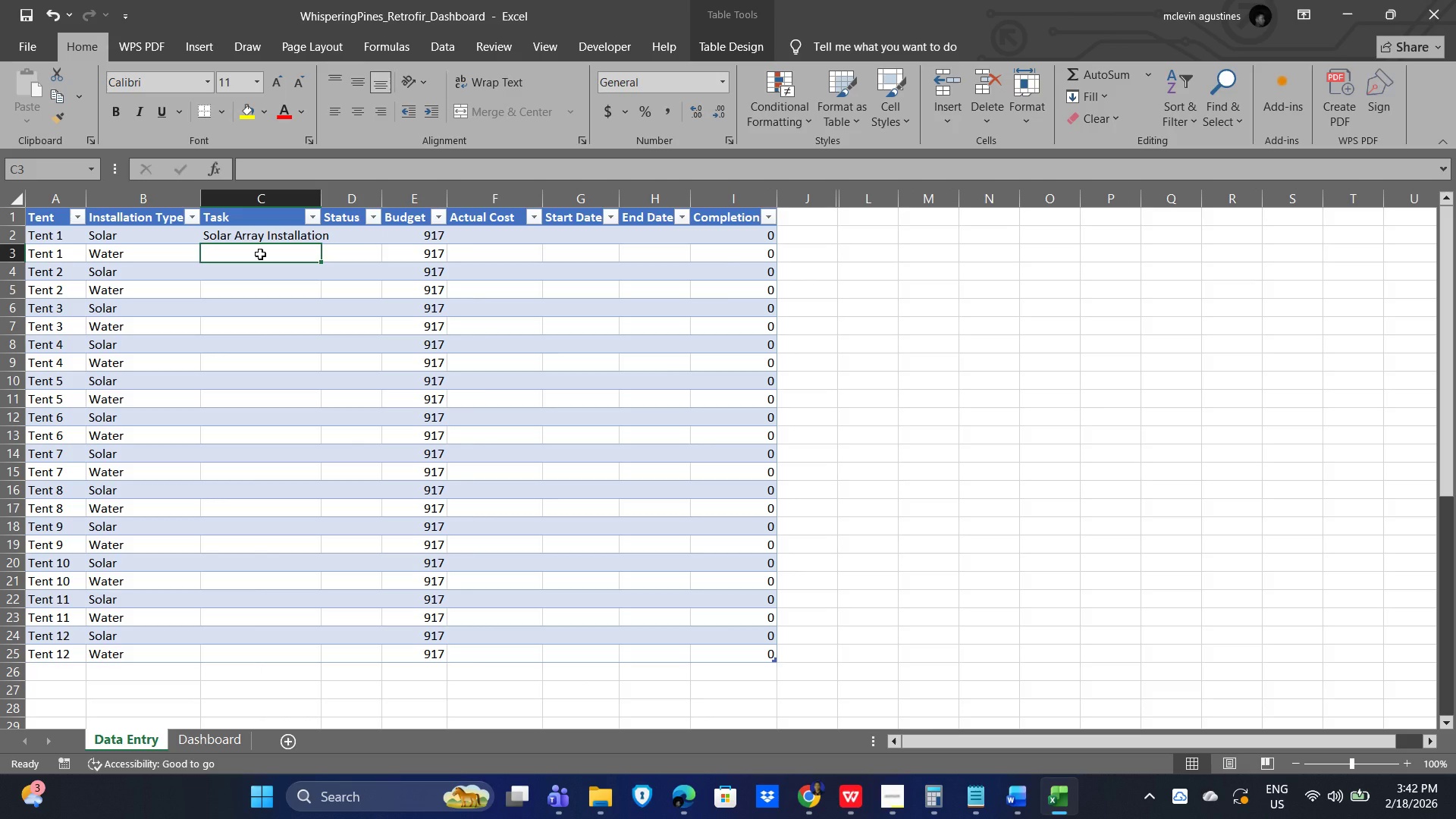 
left_click([260, 254])
 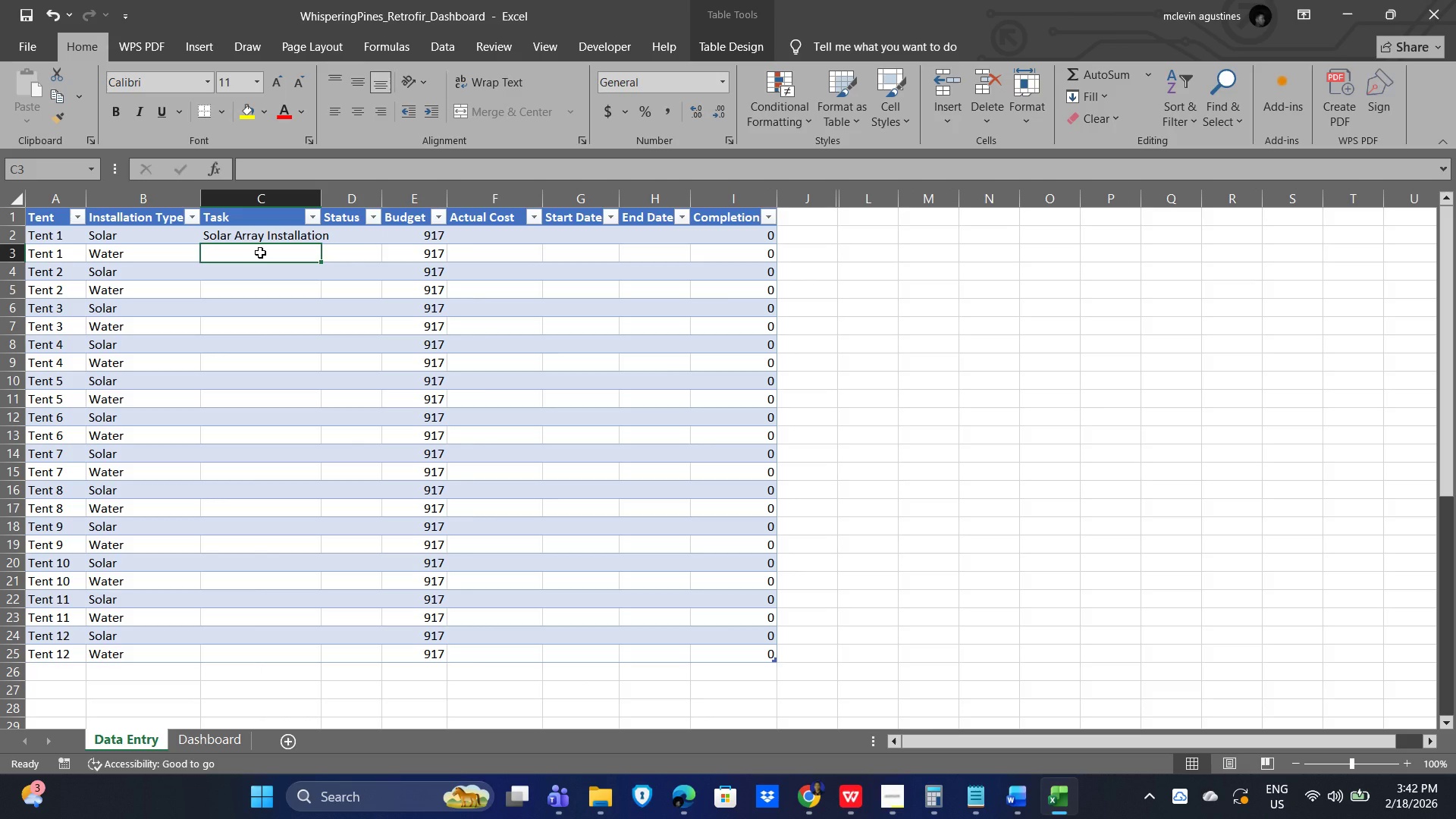 
type(Greywater Systen)
key(Backspace)
type(m Setup)
 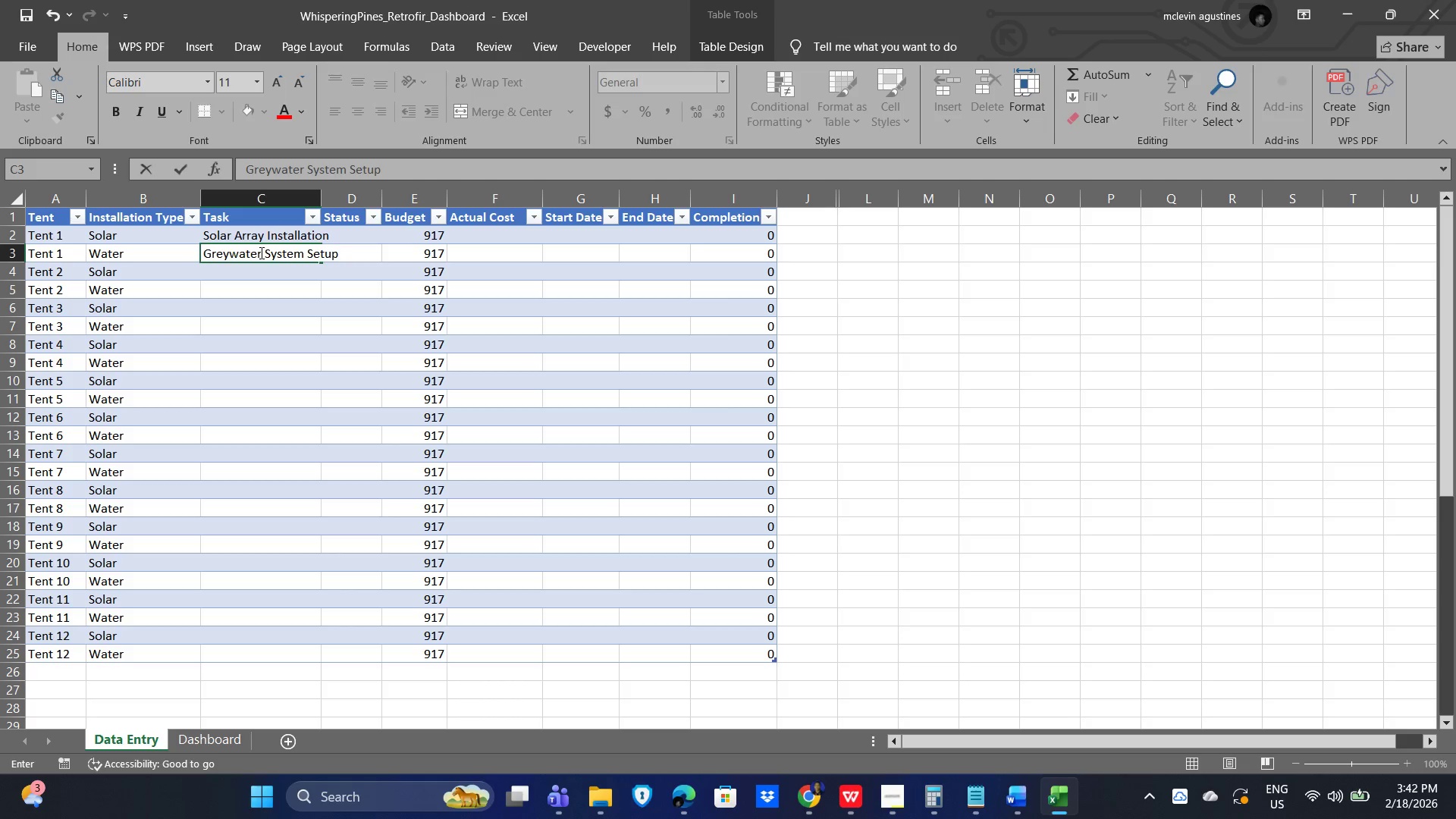 
key(Enter)
 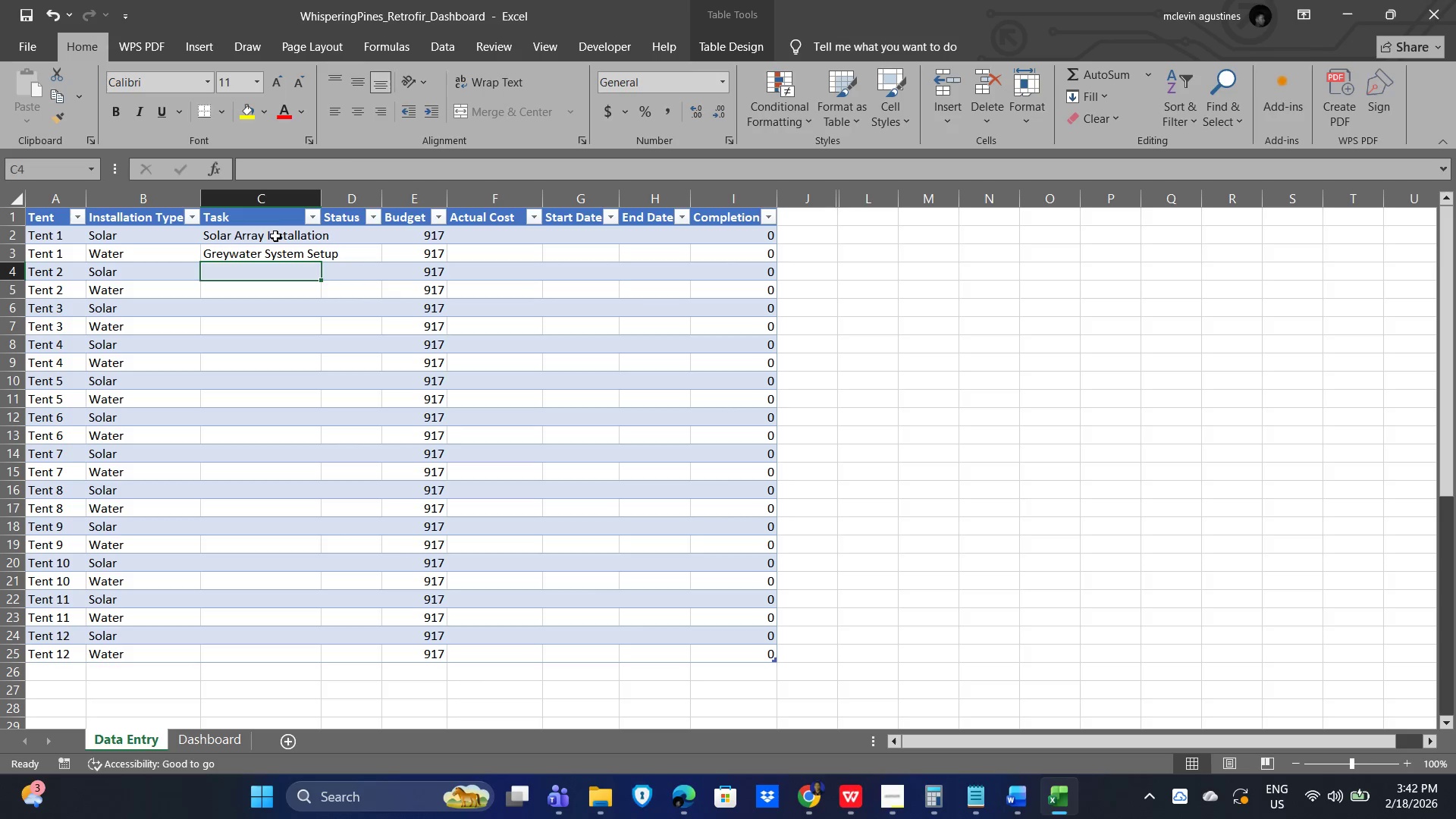 
left_click_drag(start_coordinate=[253, 234], to_coordinate=[253, 254])
 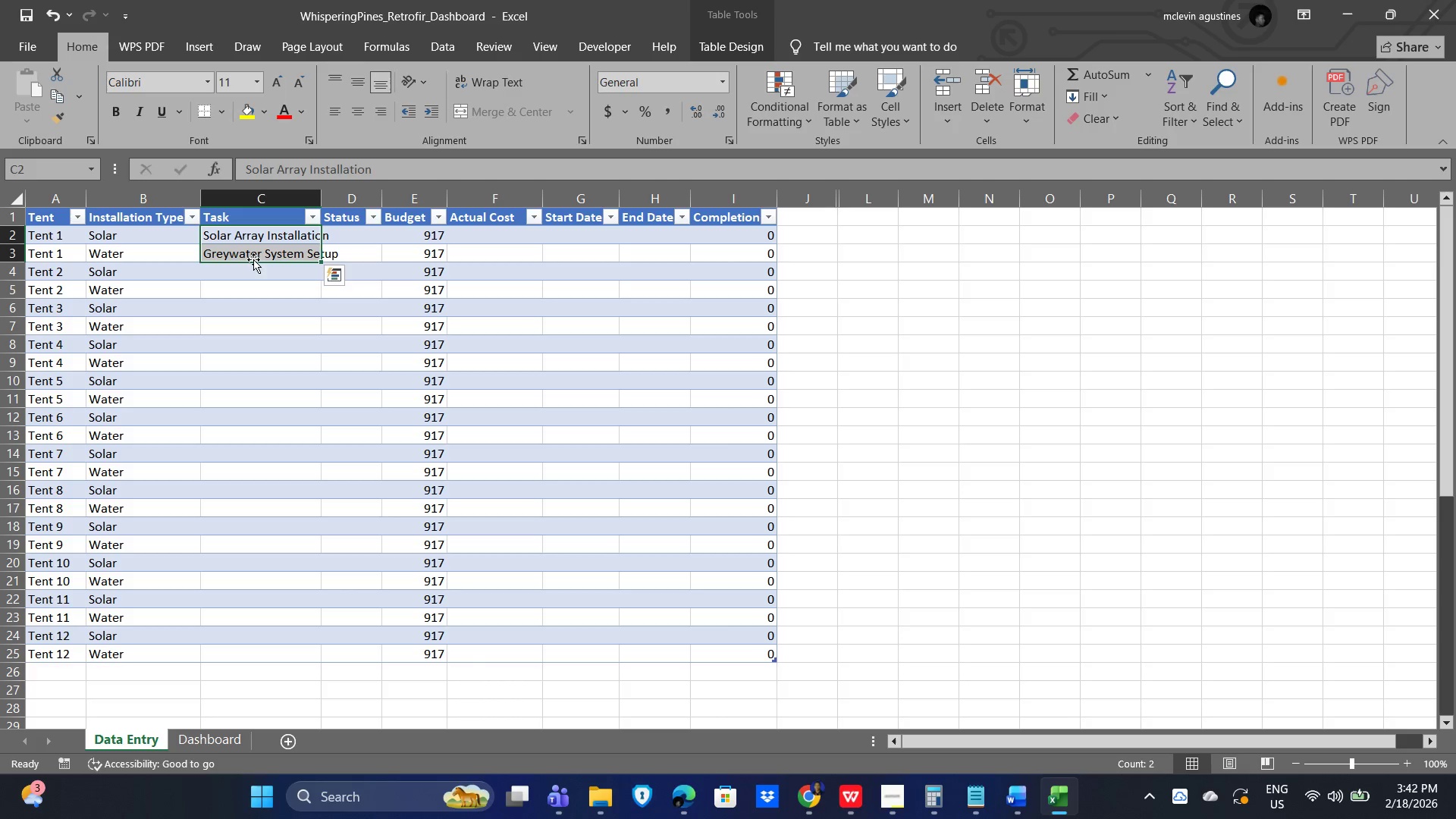 
key(Control+C)
 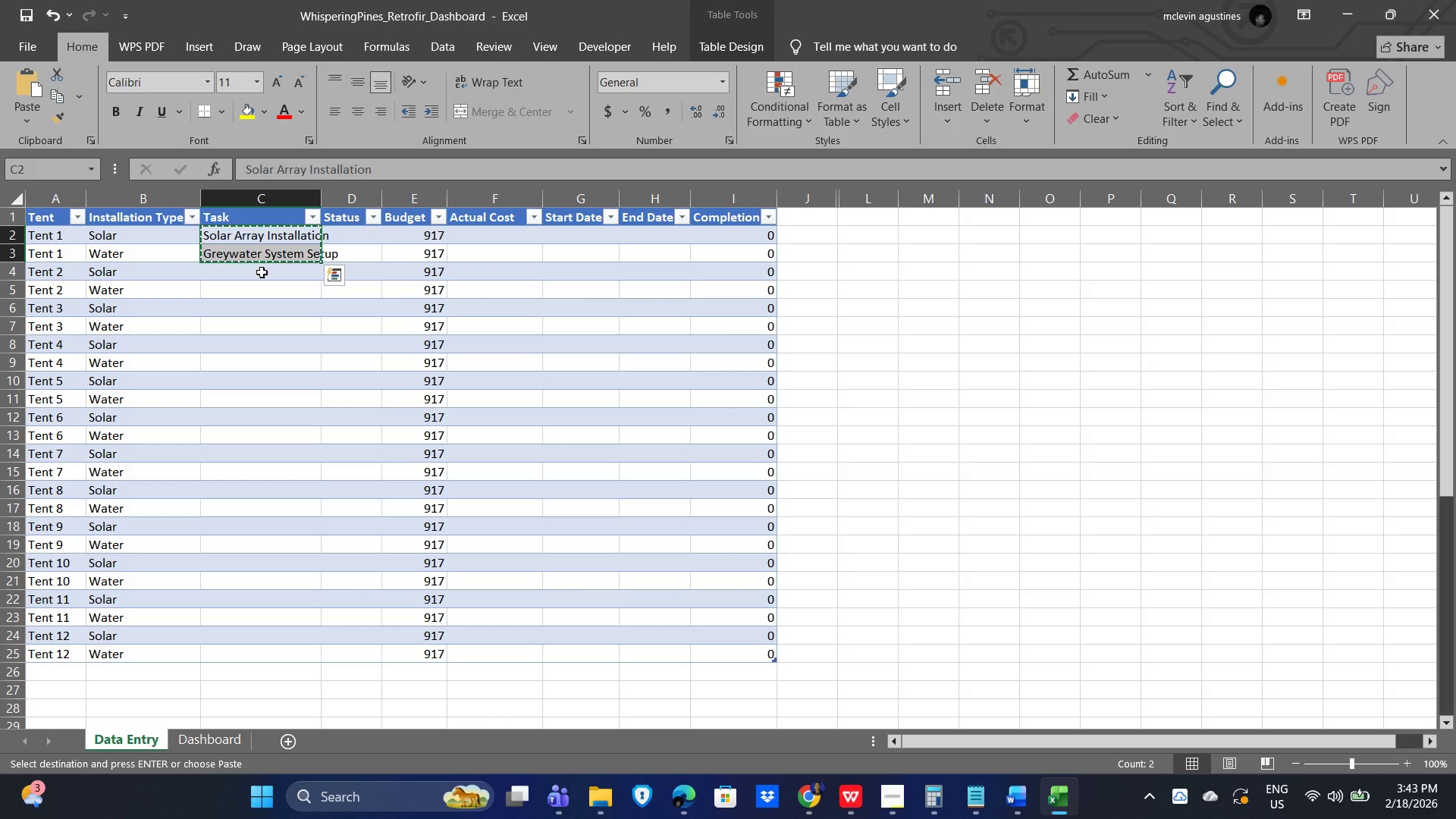 
left_click([256, 272])
 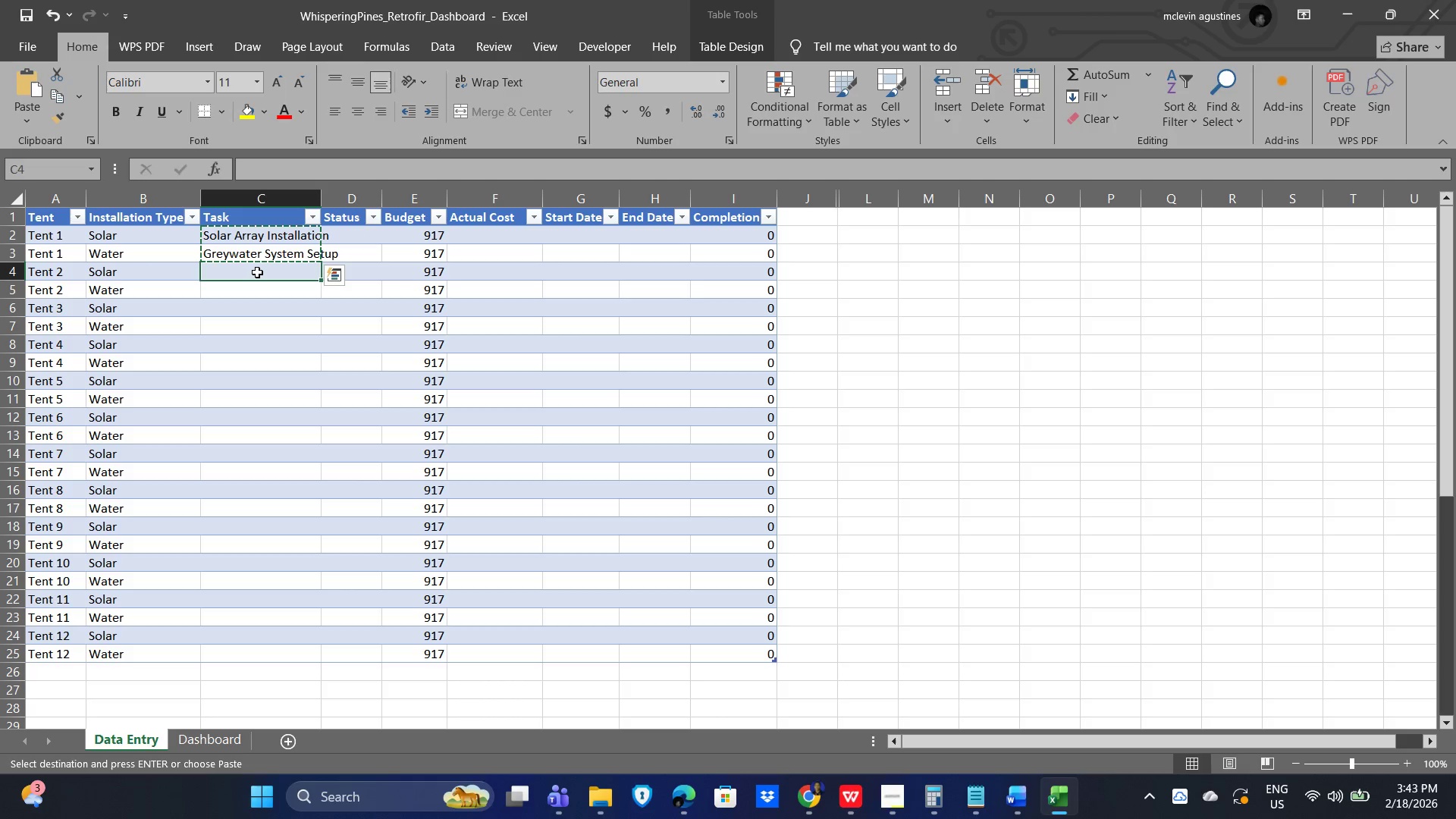 
hold_key(key=ControlLeft, duration=0.66)
 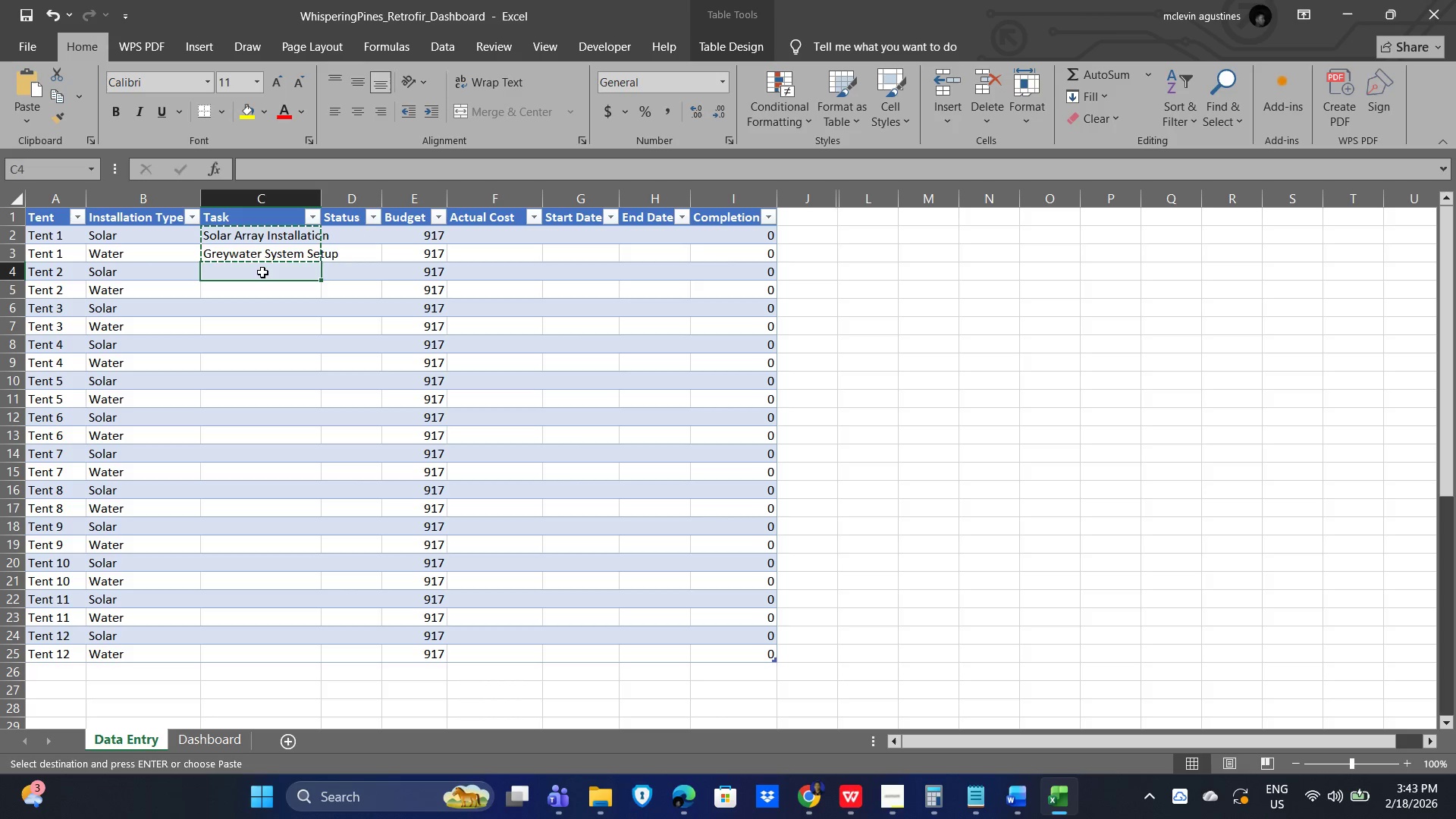 
key(Control+V)
 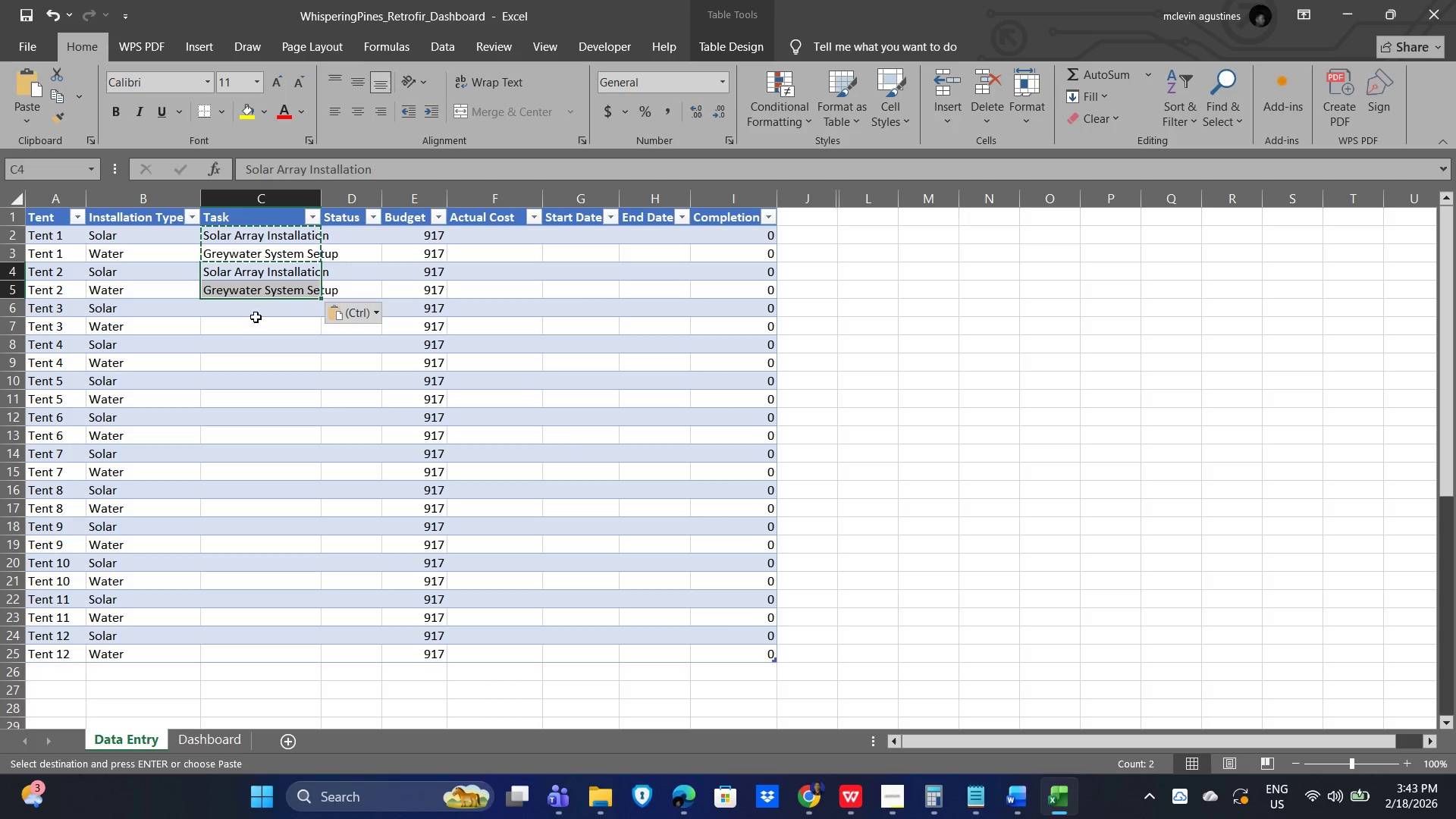 
left_click([256, 317])
 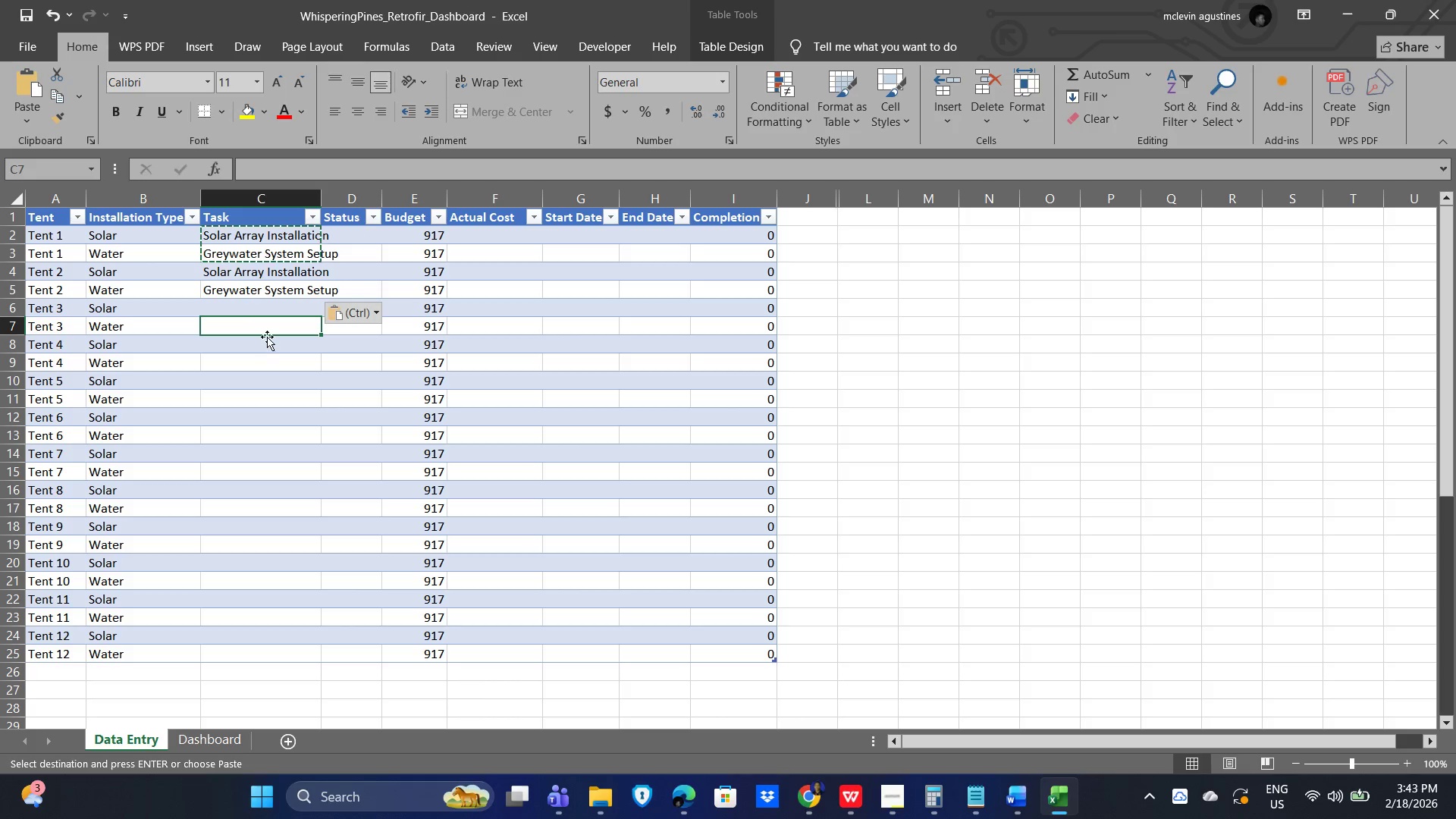 
wait(6.34)
 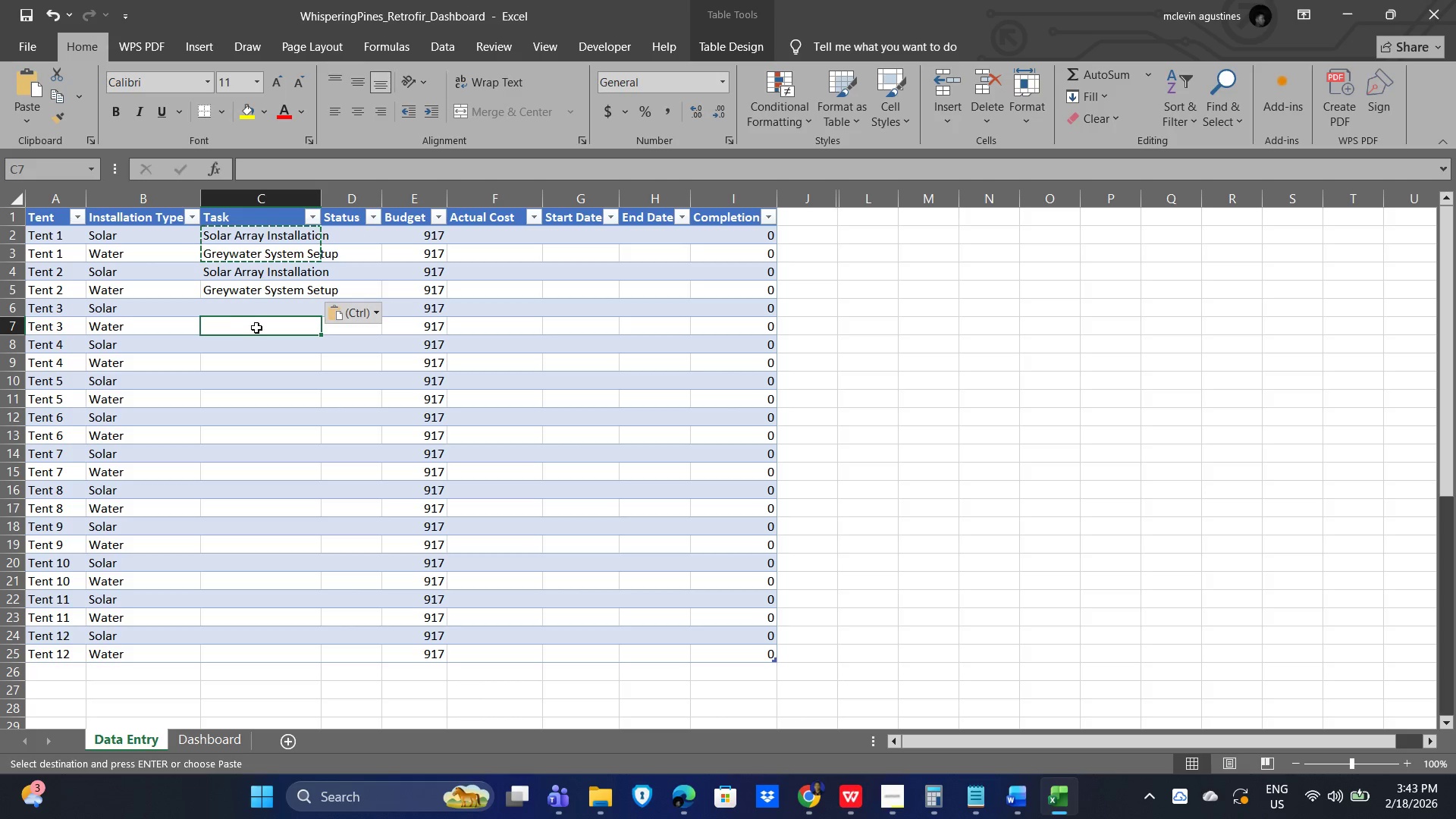 
key(S)
 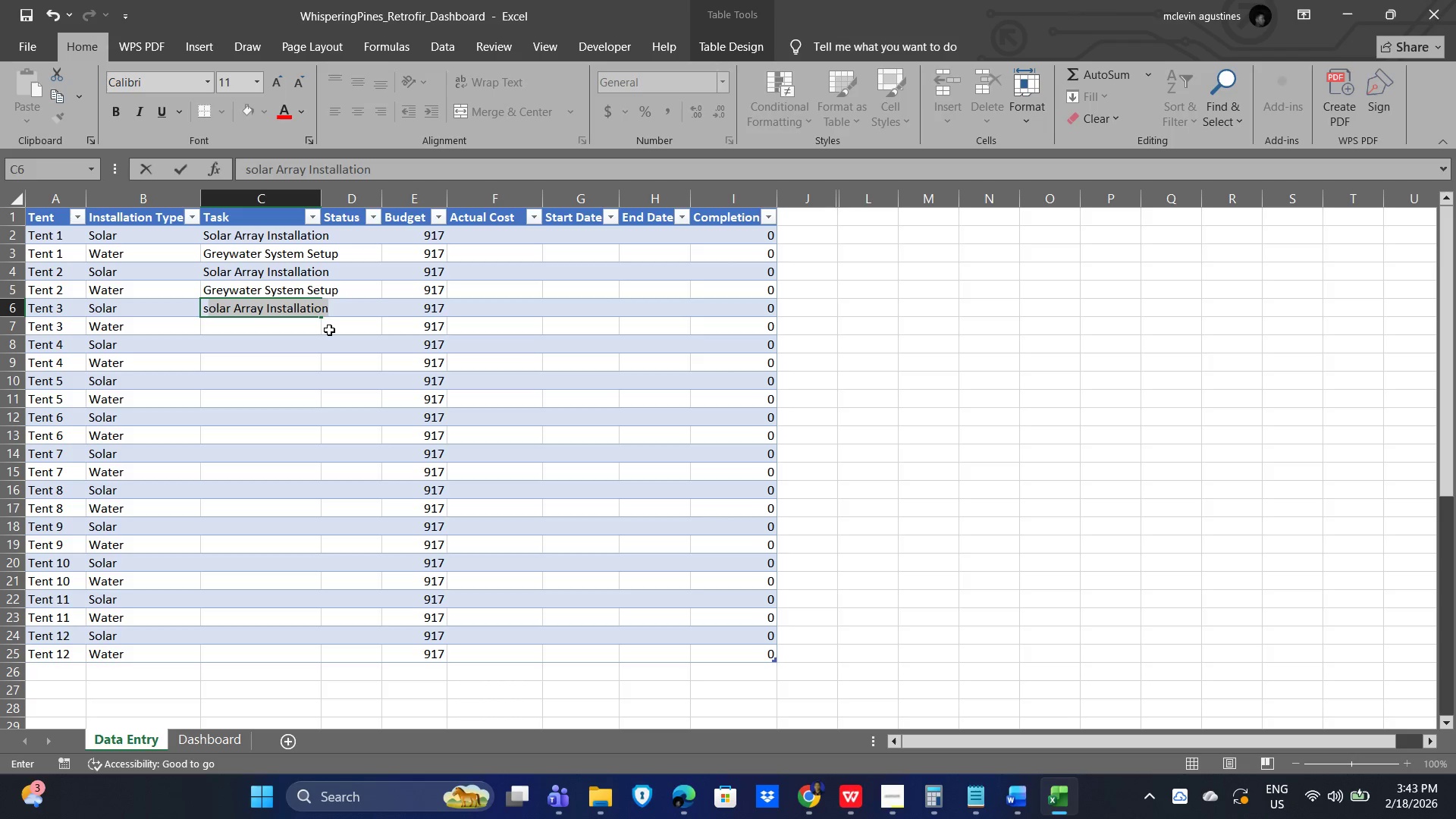 
key(Enter)
 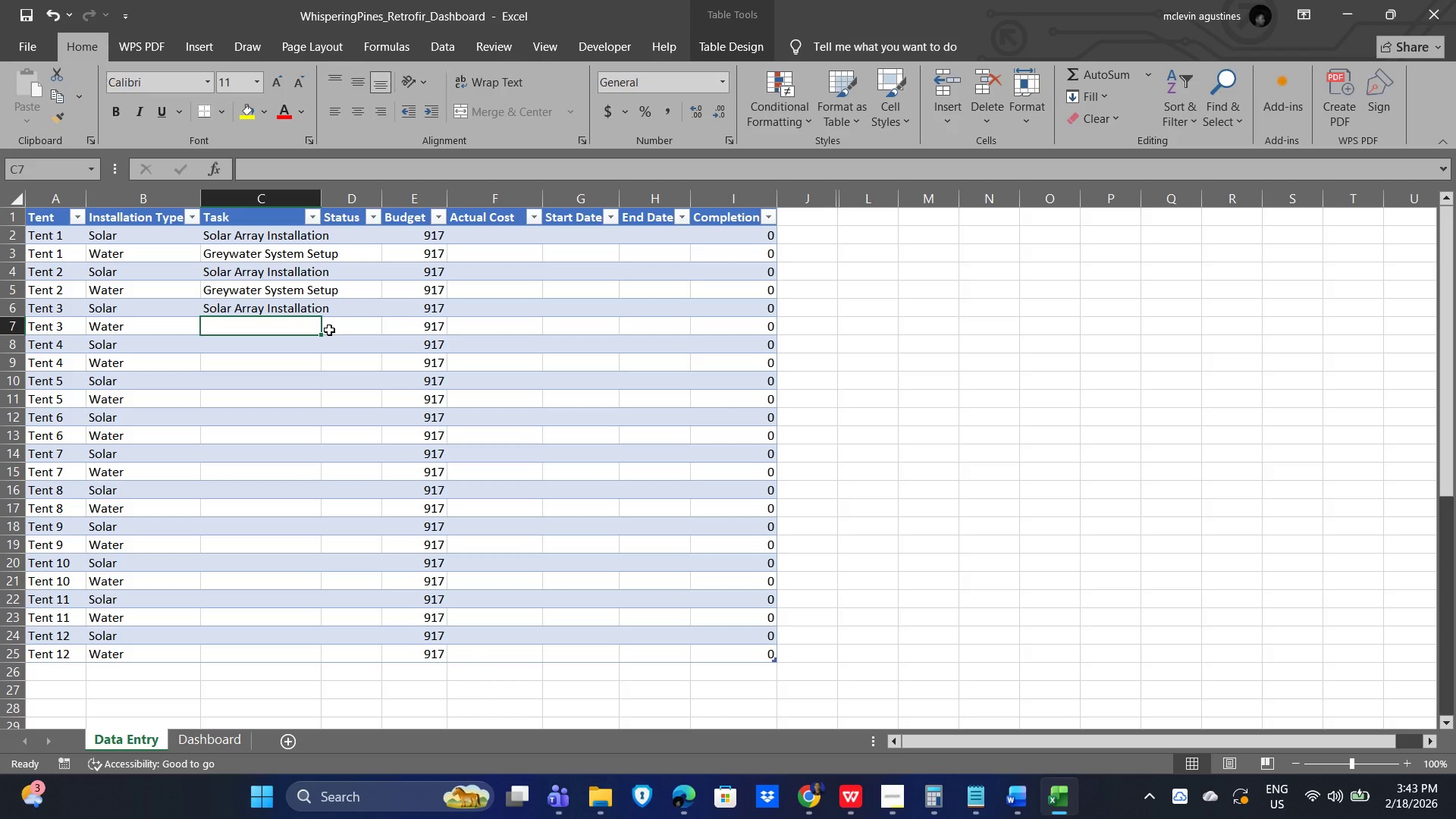 
key(G)
 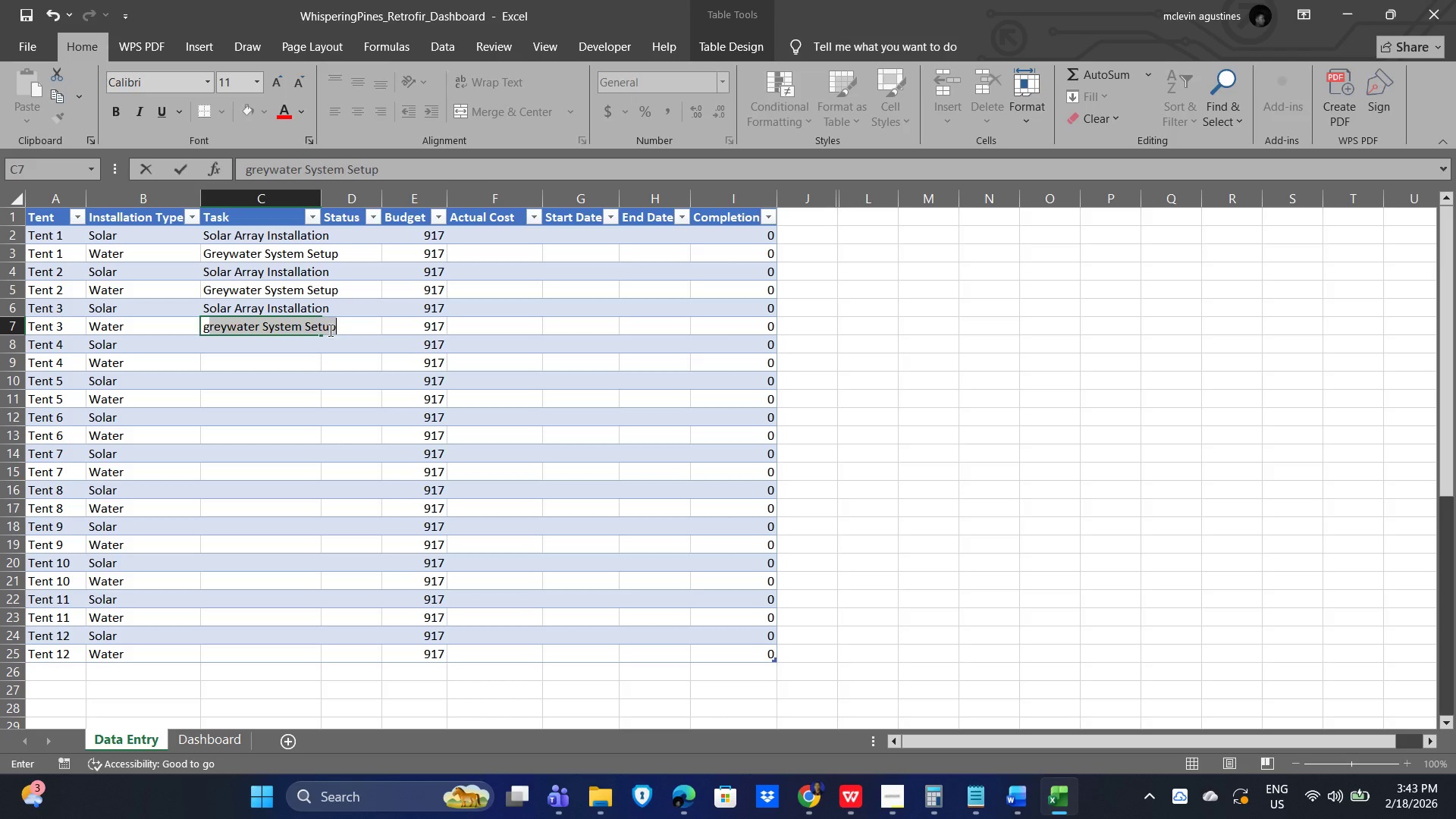 
key(Enter)
 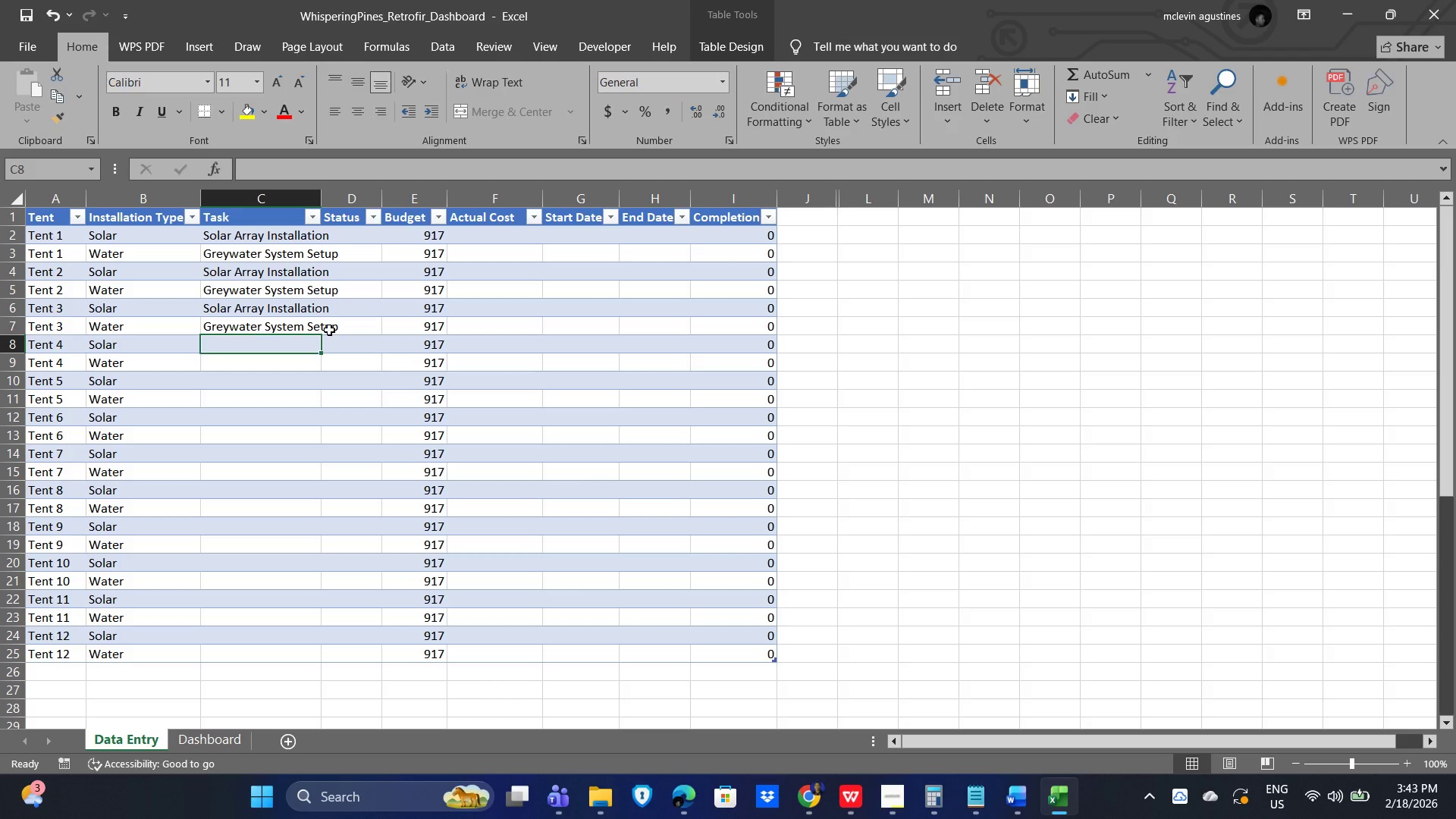 
key(S)
 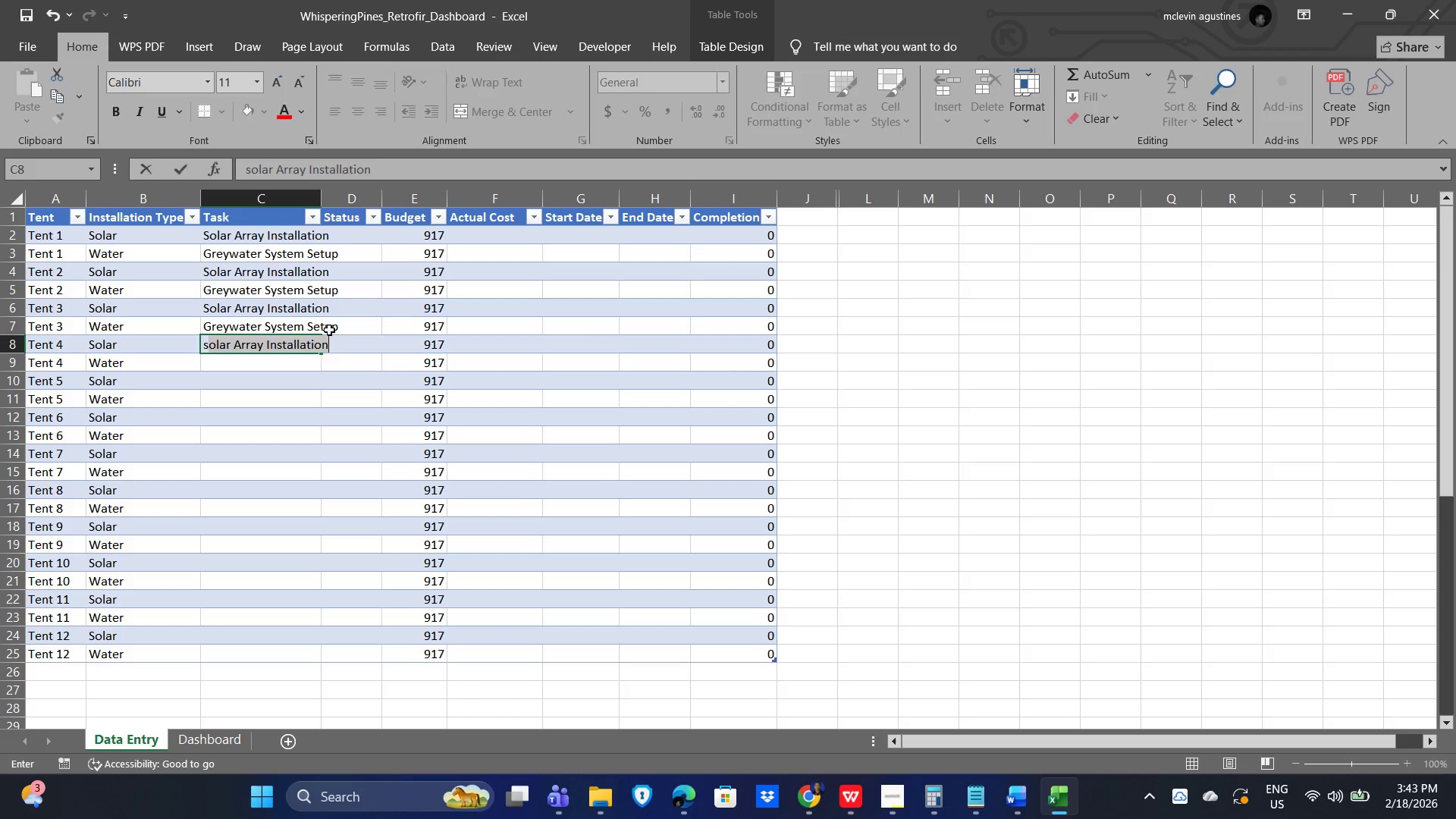 
key(Enter)
 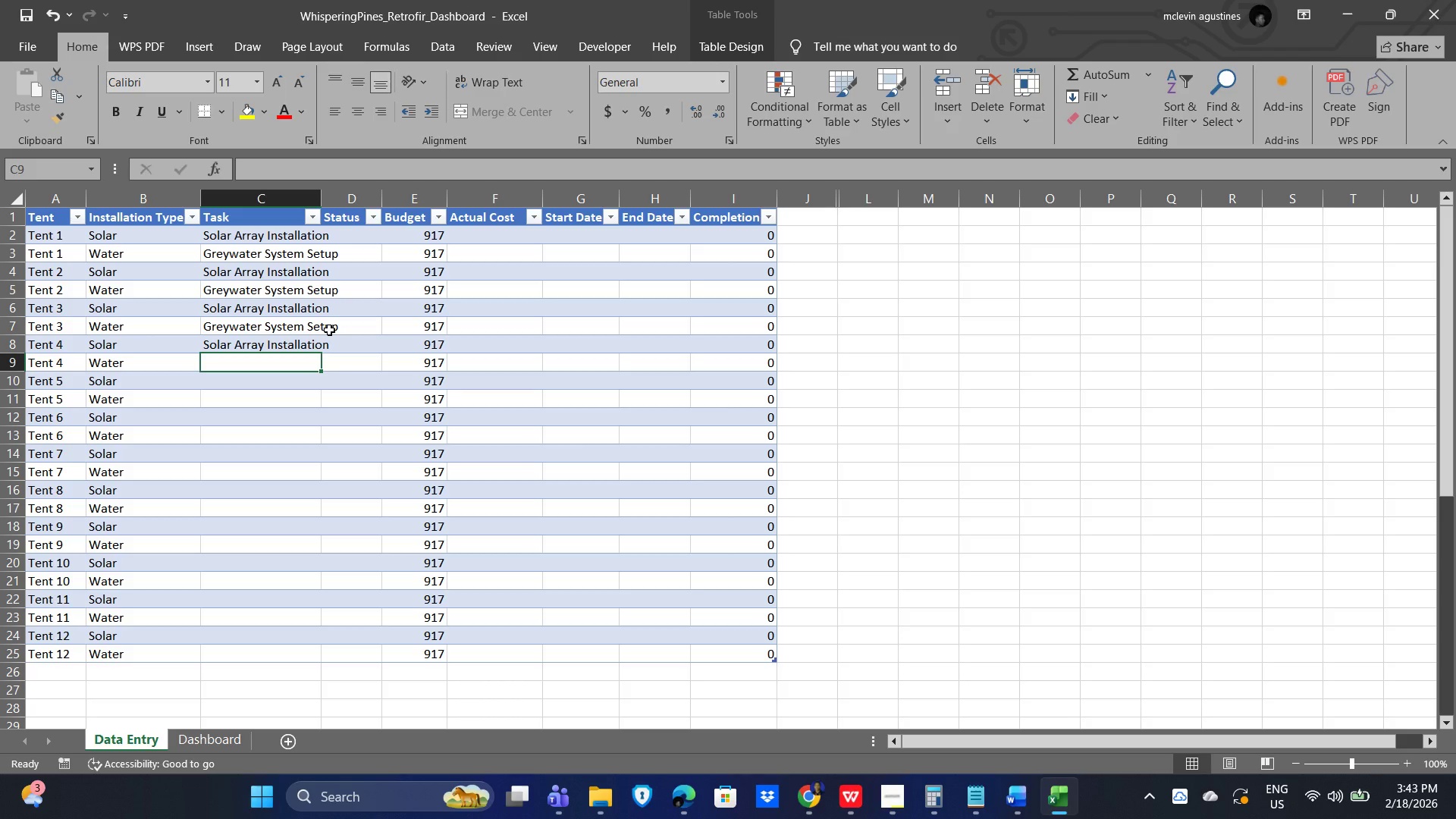 
key(G)
 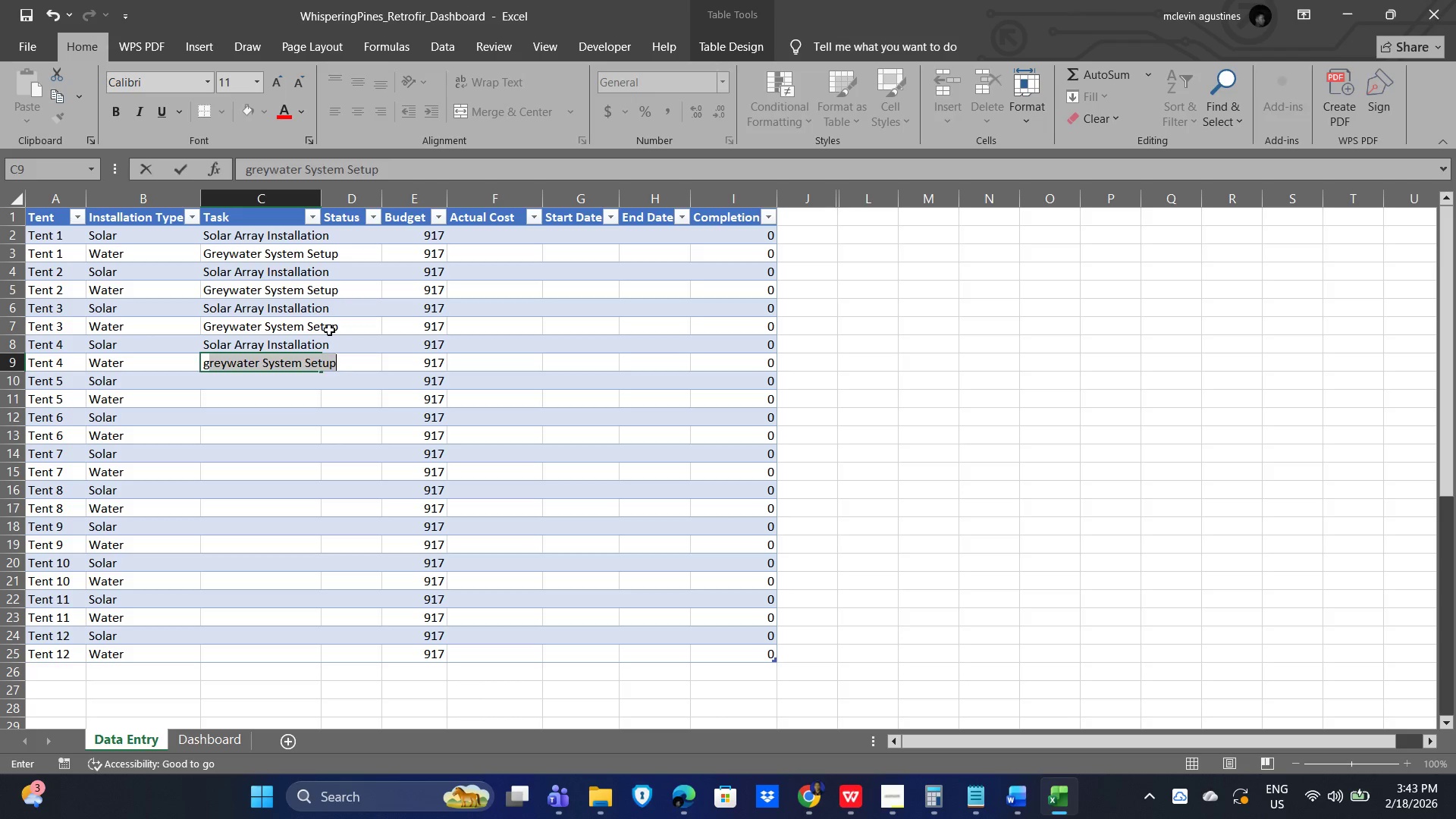 
key(Enter)
 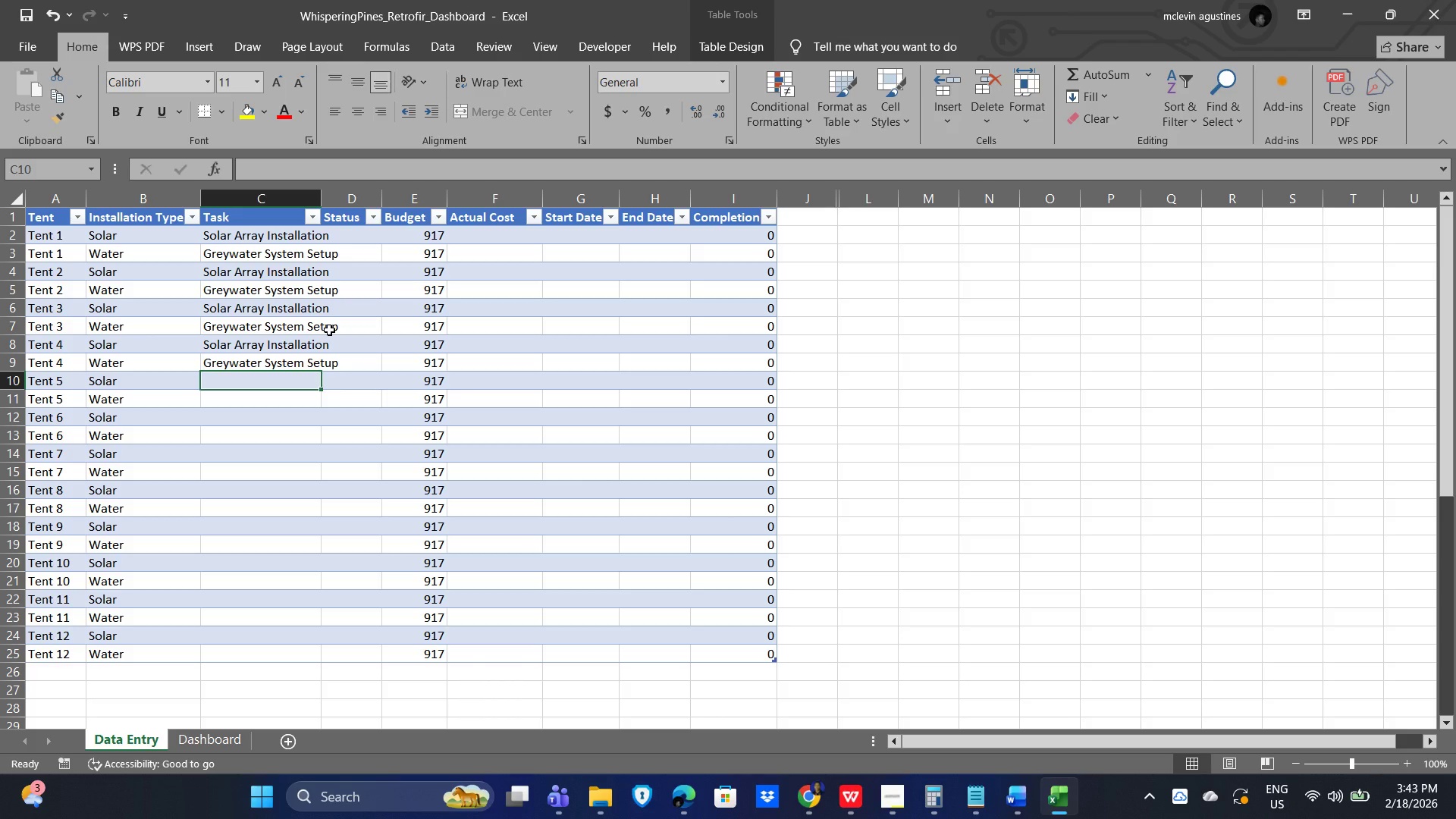 
key(S)
 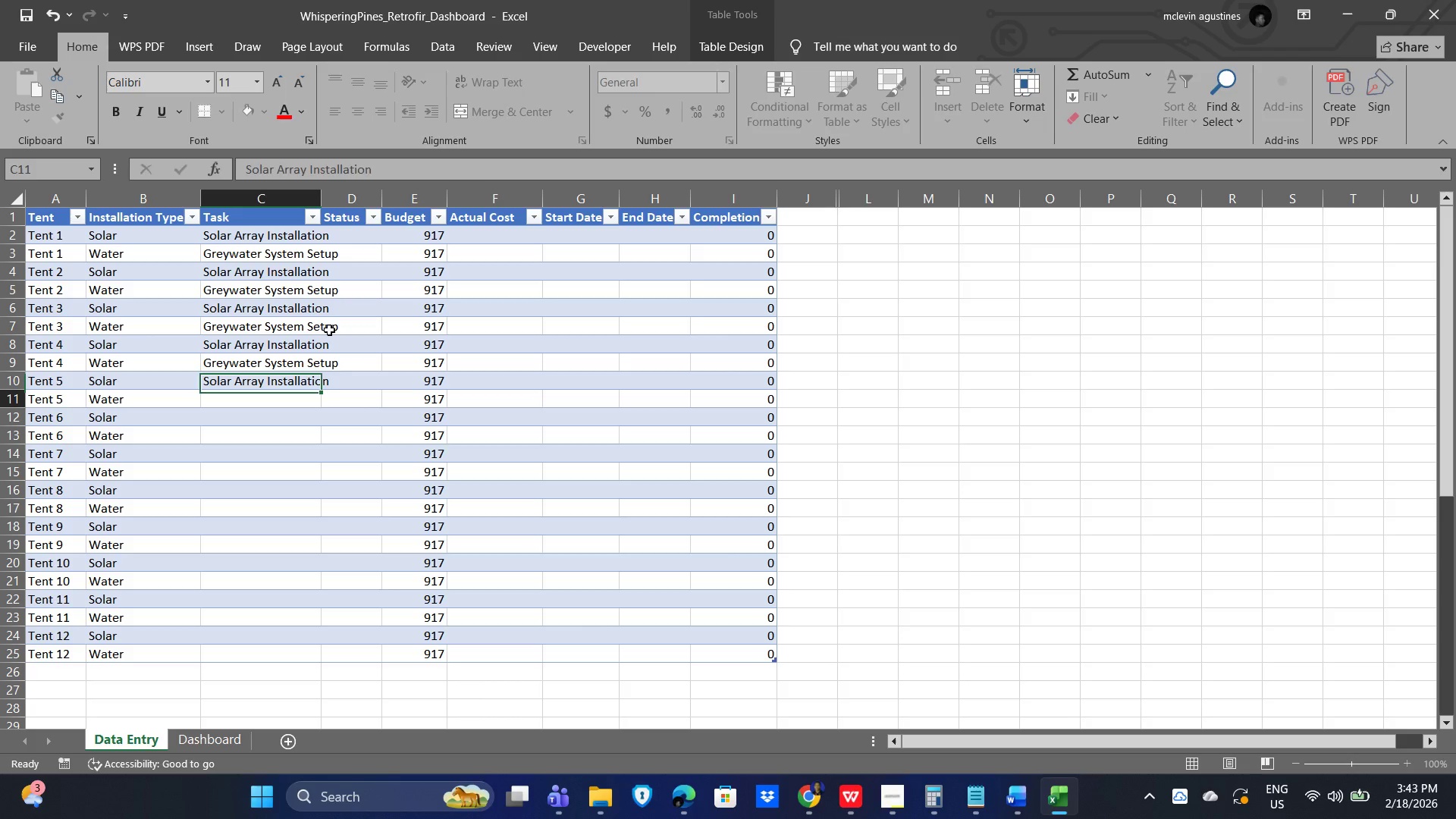 
key(Enter)
 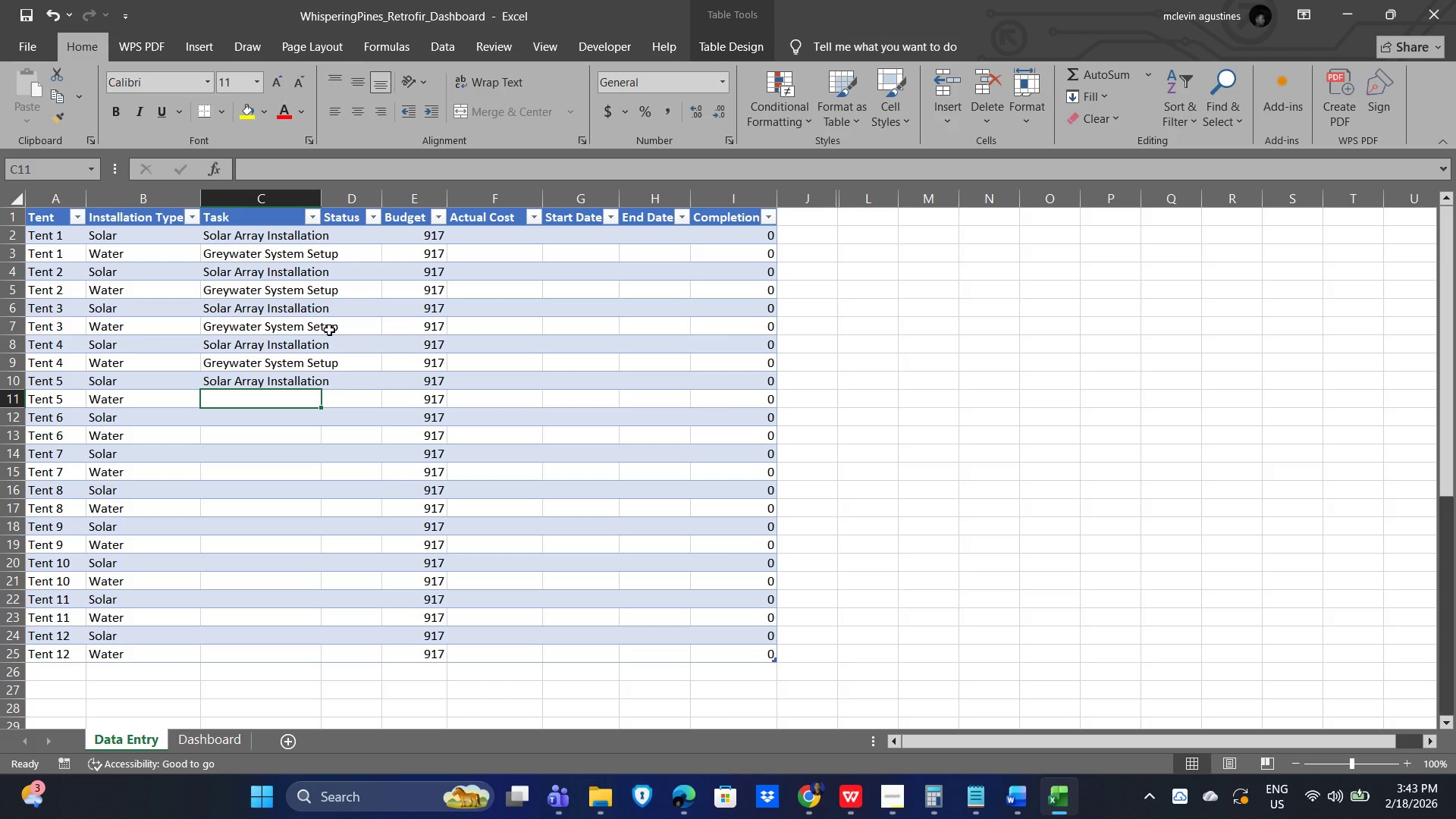 
key(G)
 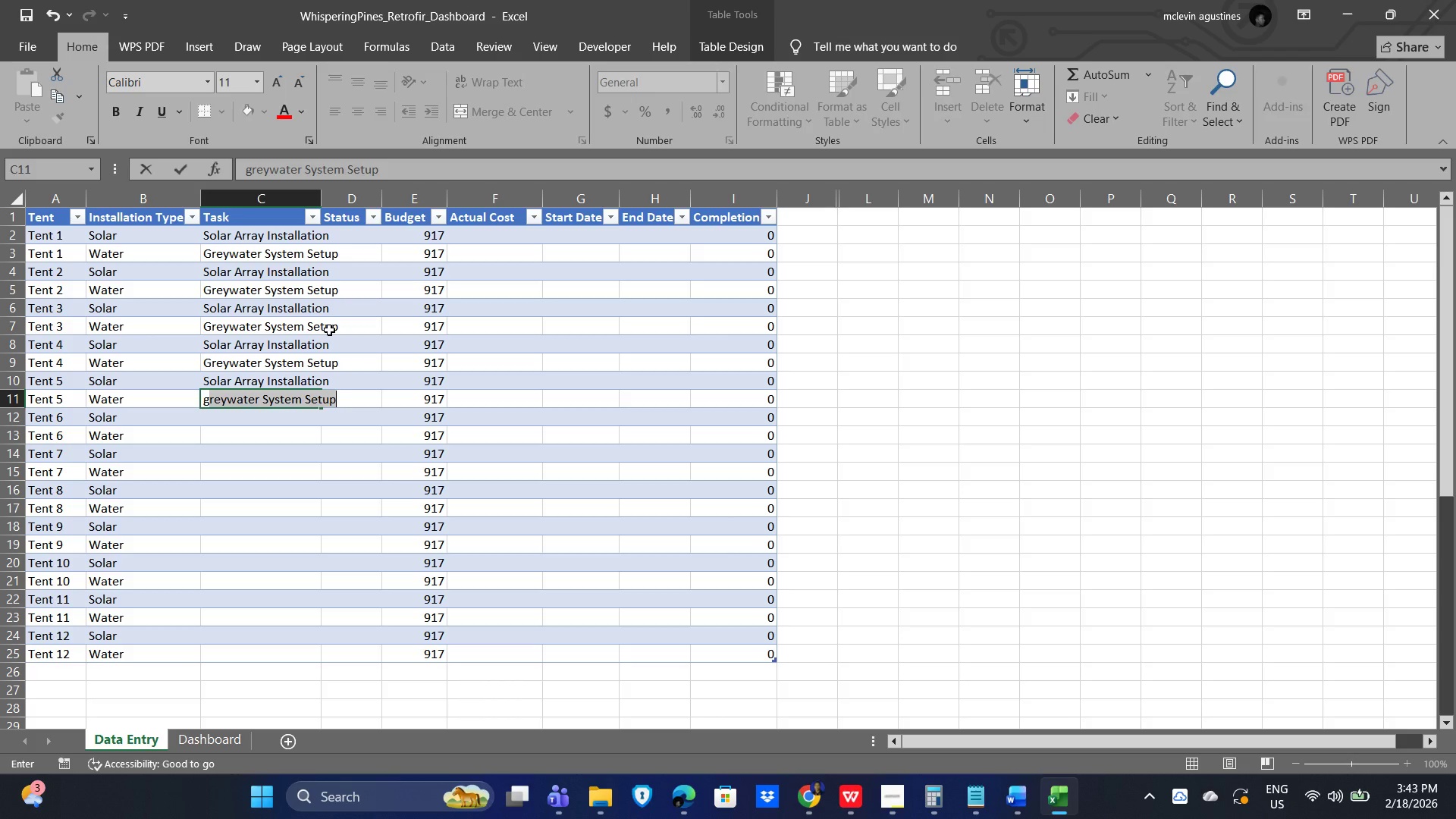 
key(Enter)
 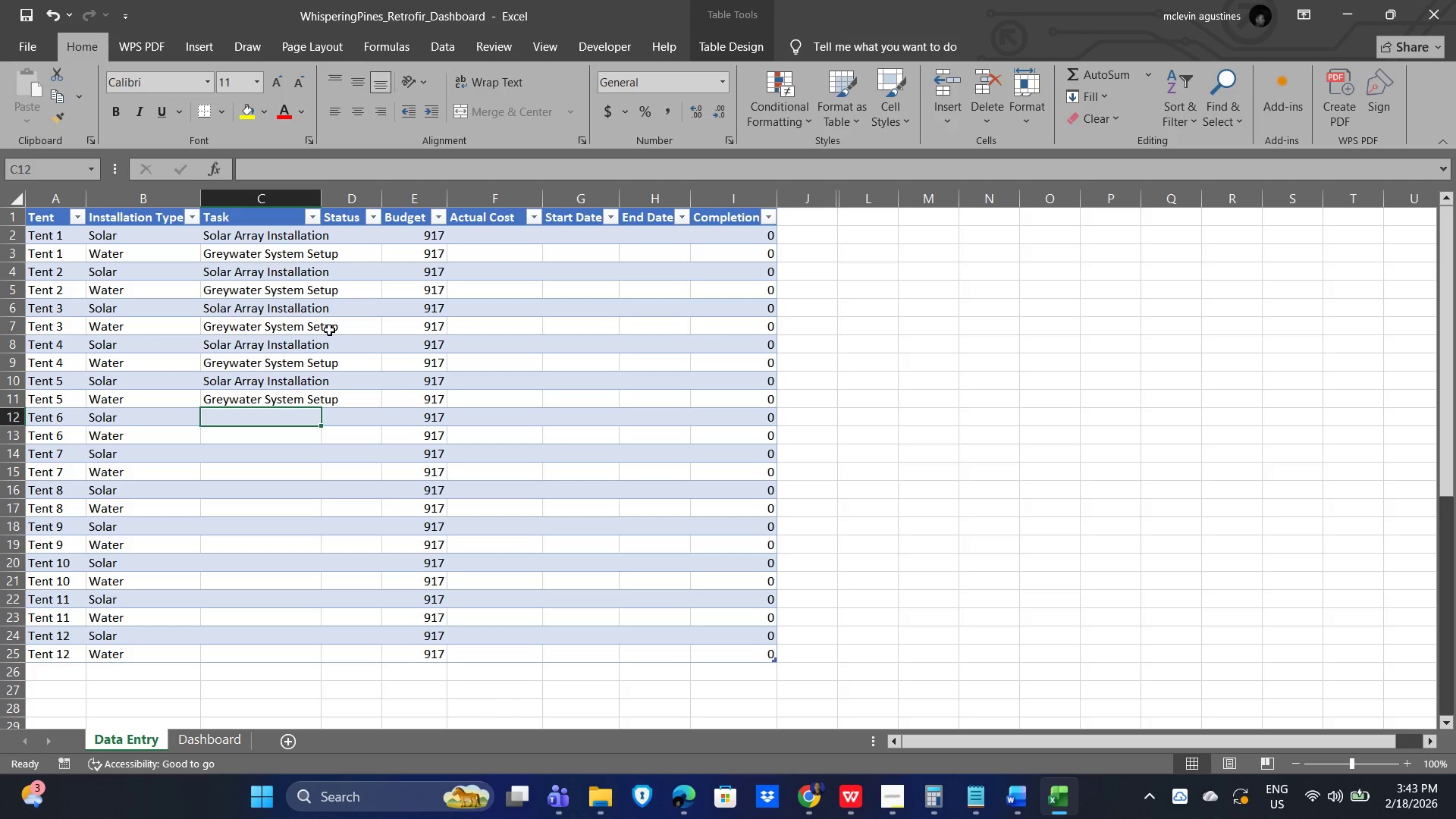 
key(S)
 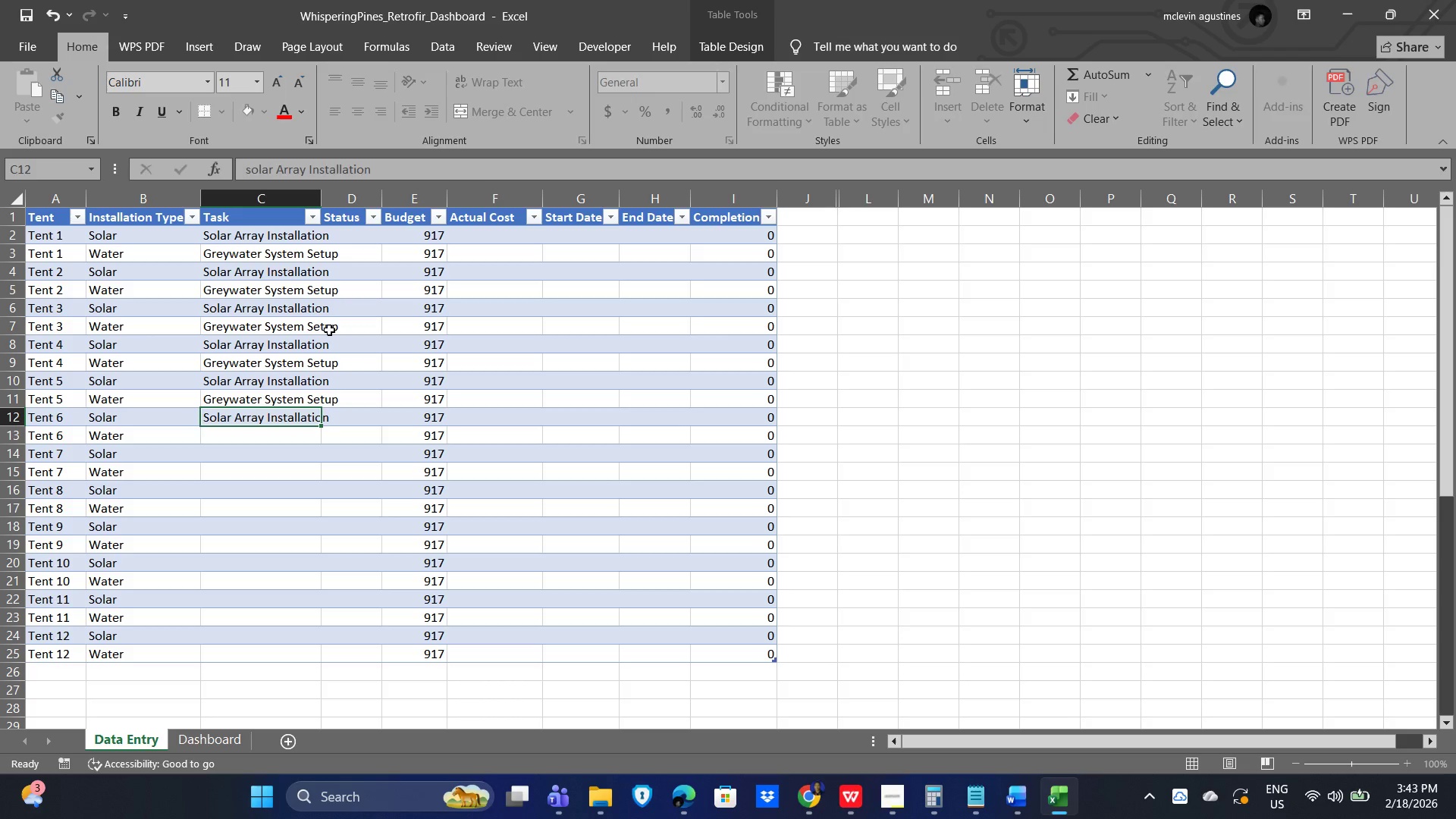 
key(Enter)
 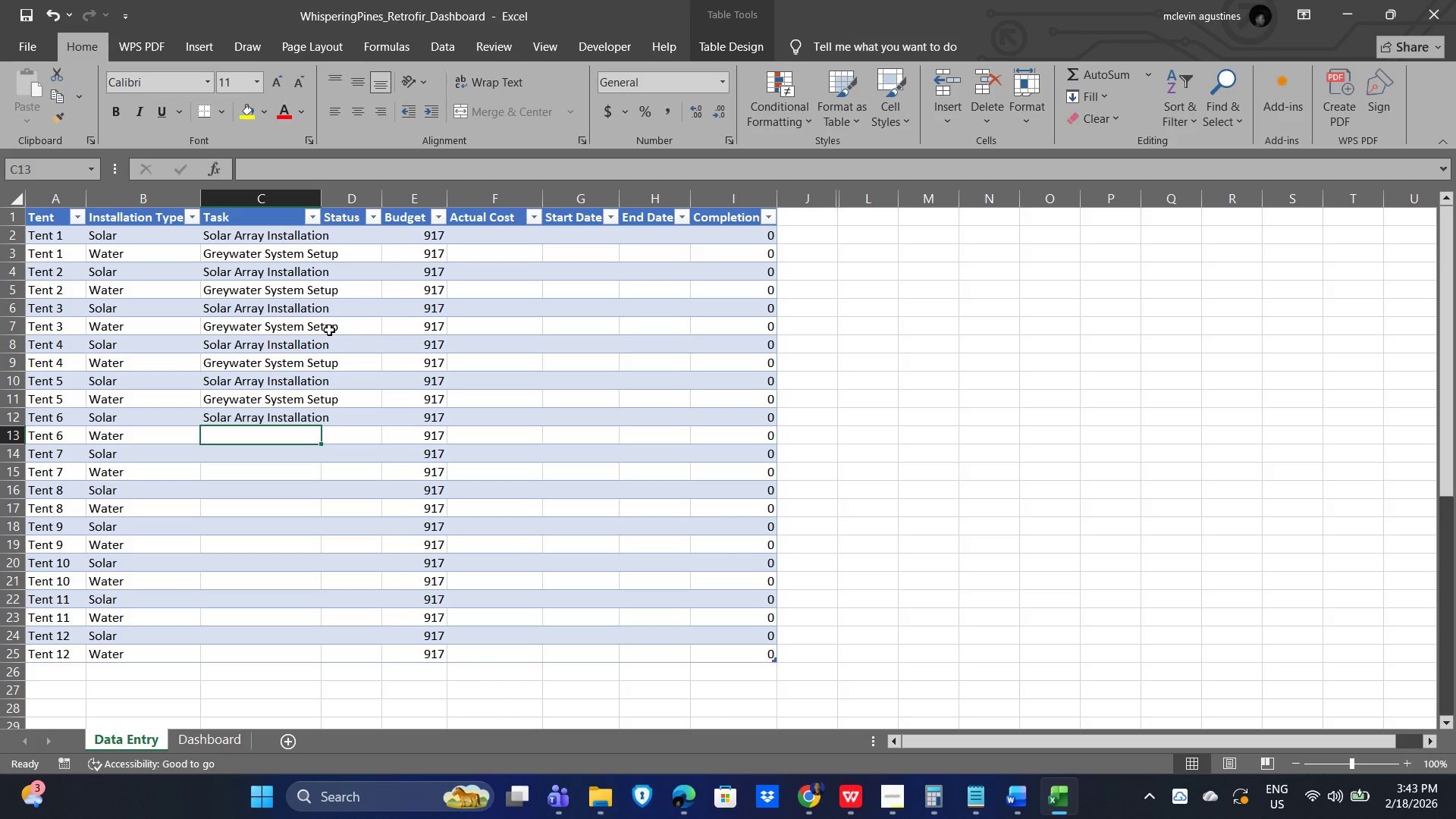 
key(G)
 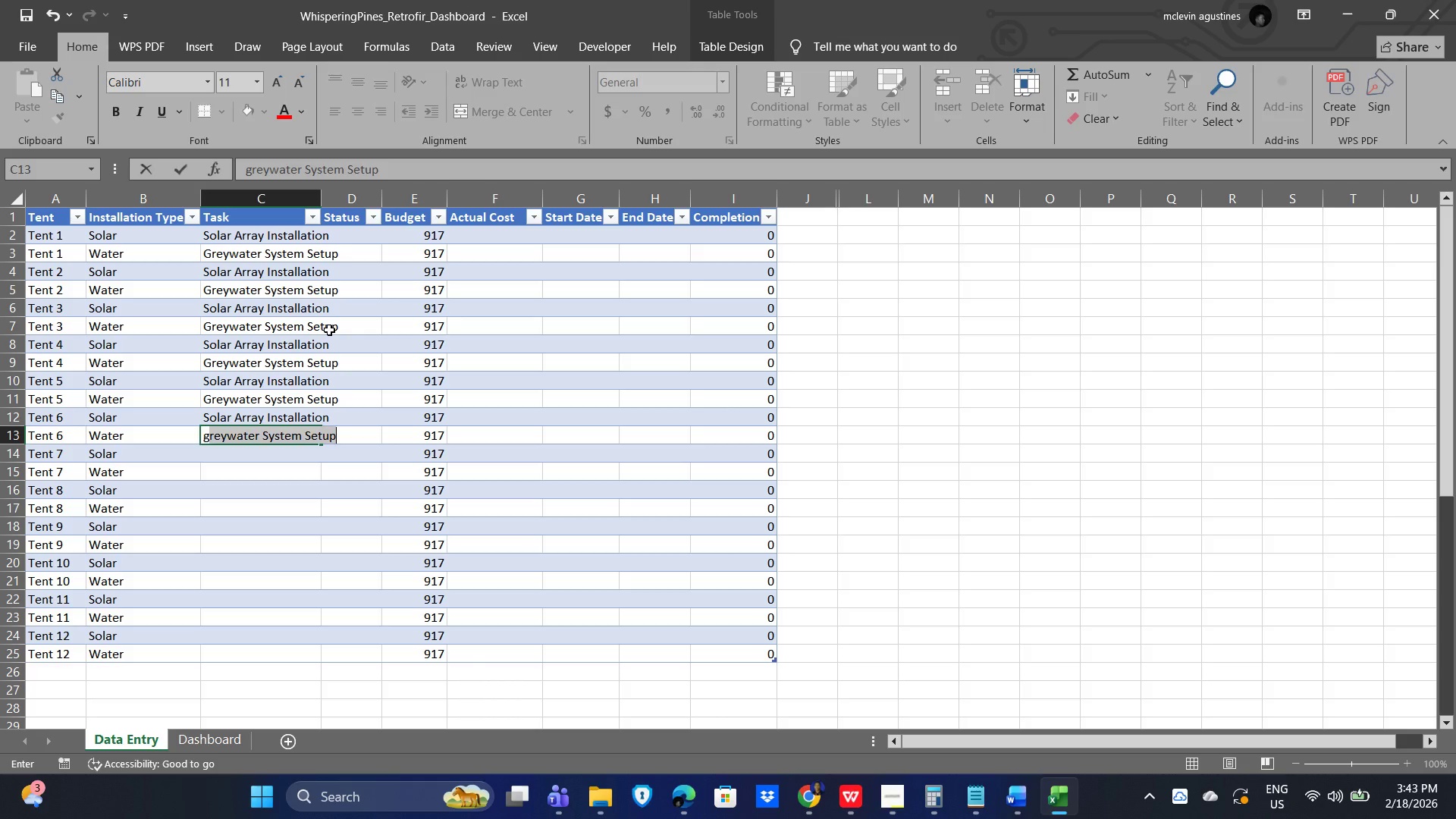 
key(Enter)
 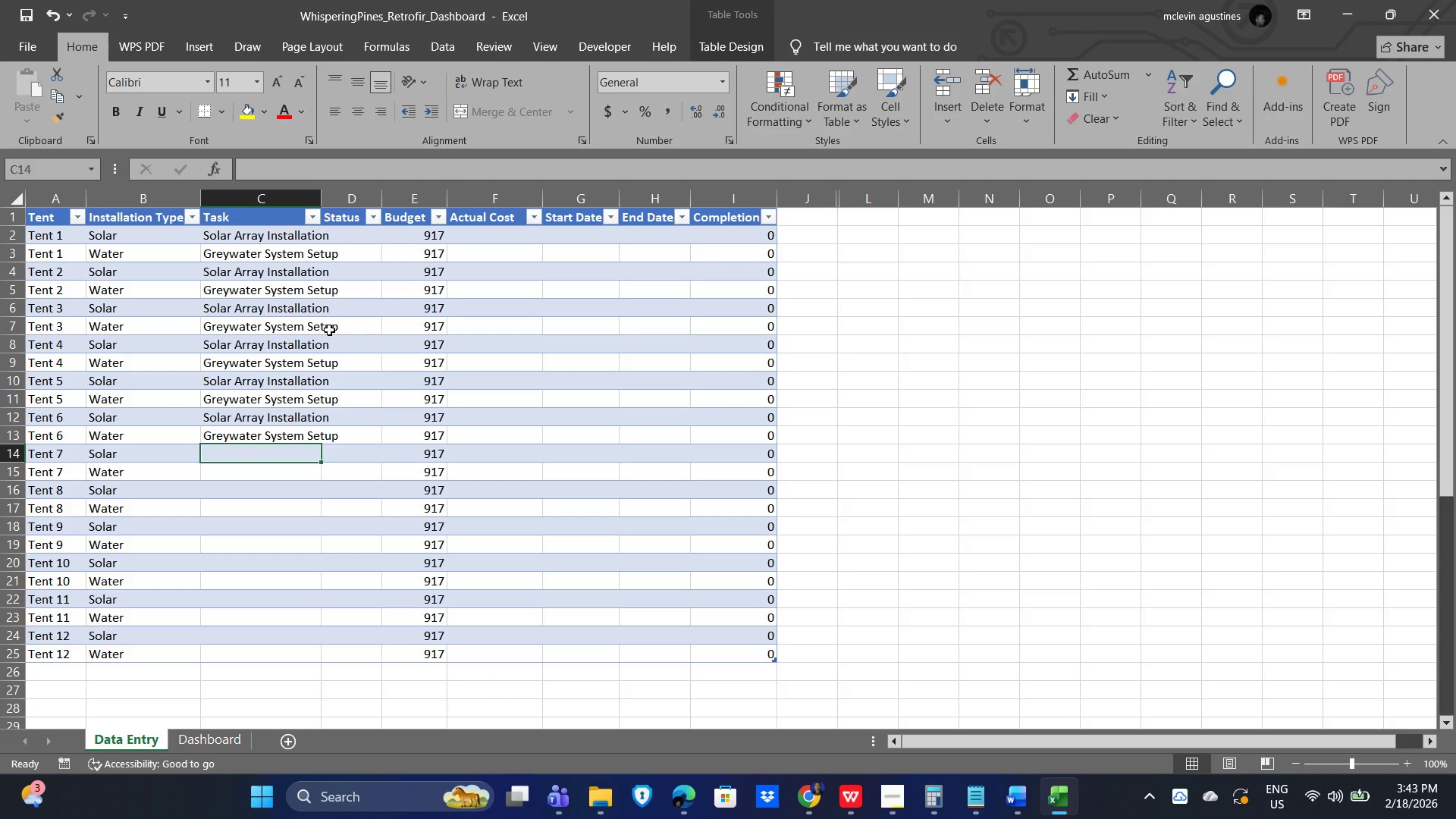 
key(S)
 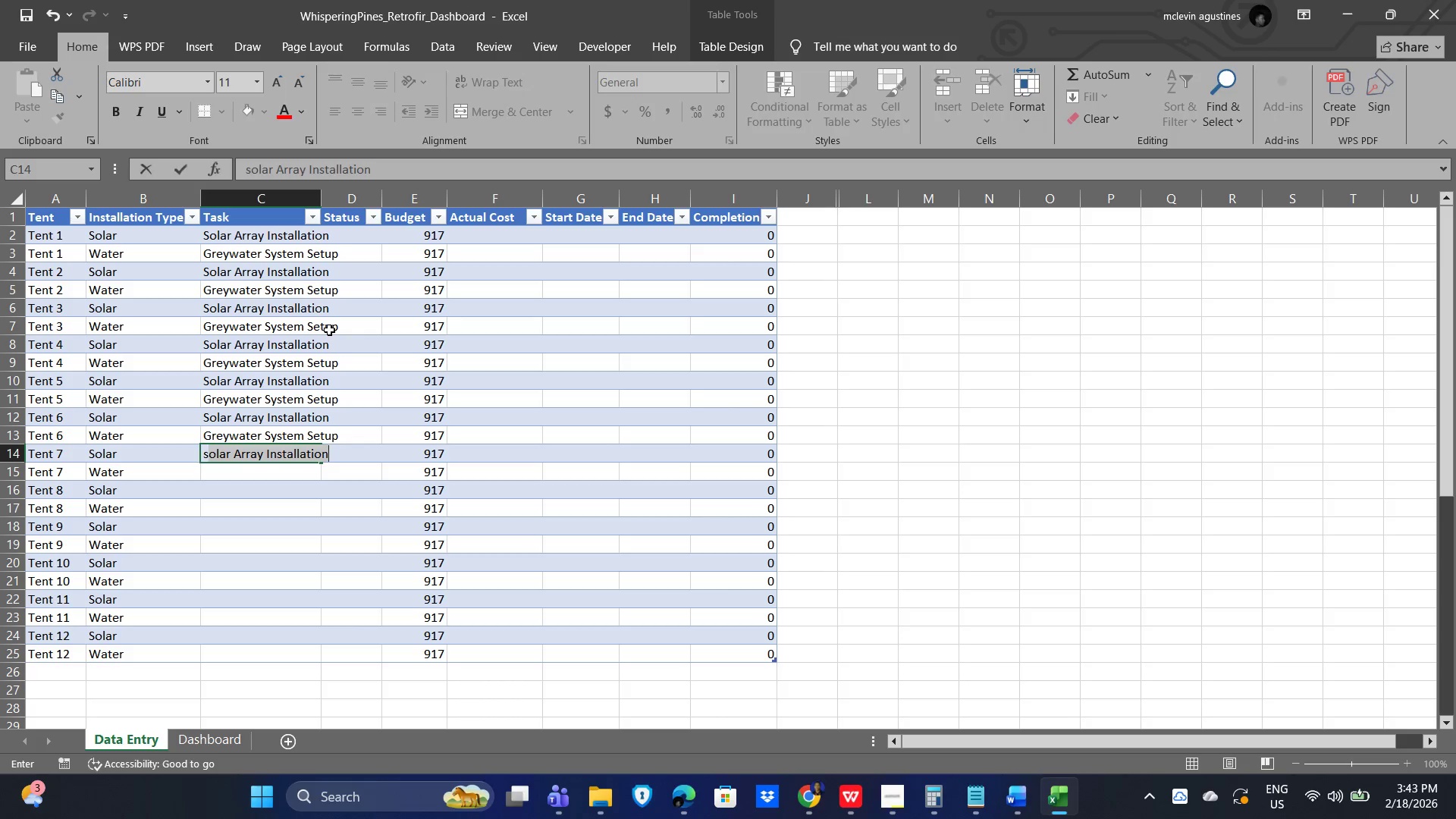 
key(Enter)
 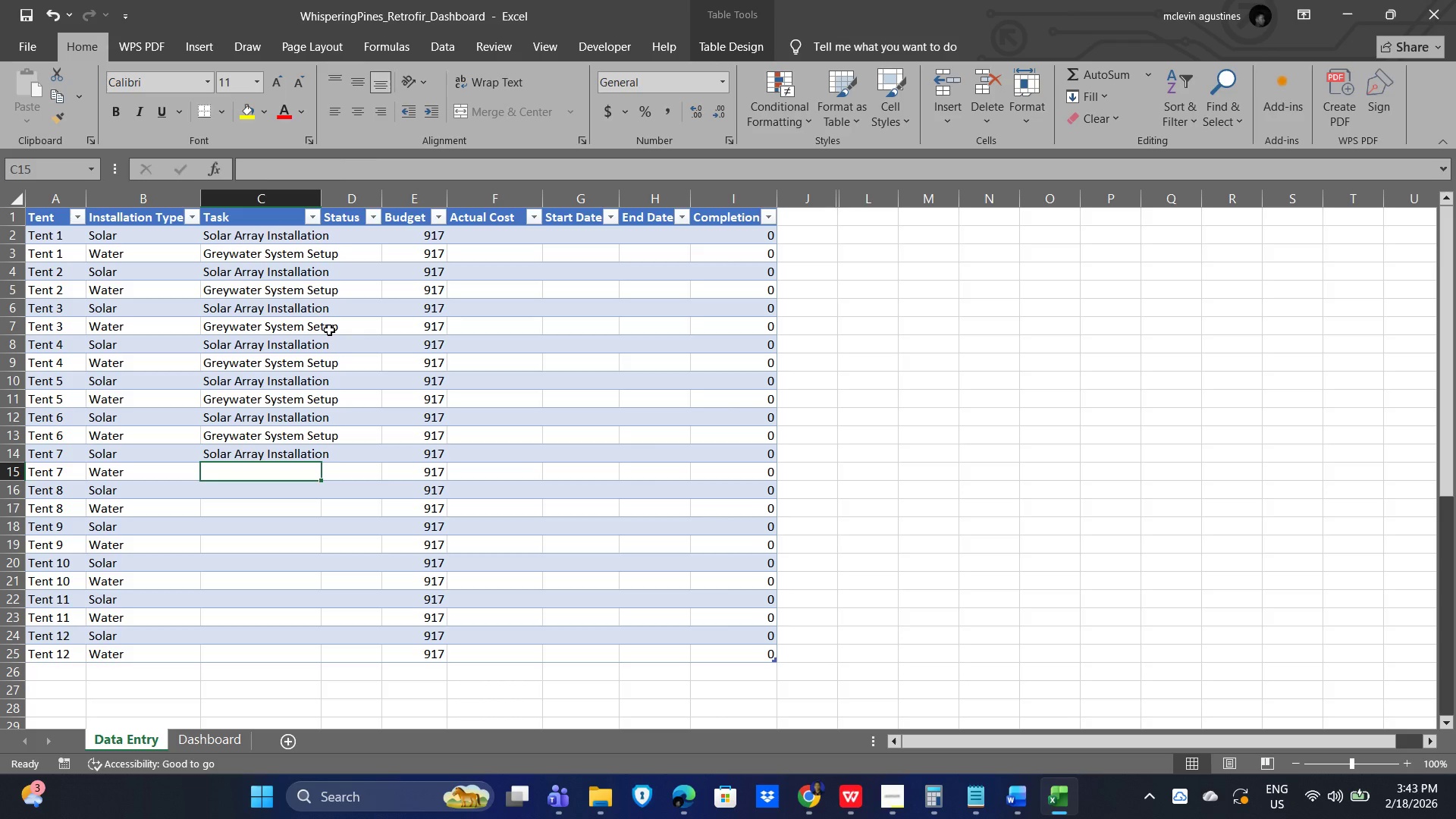 
key(G)
 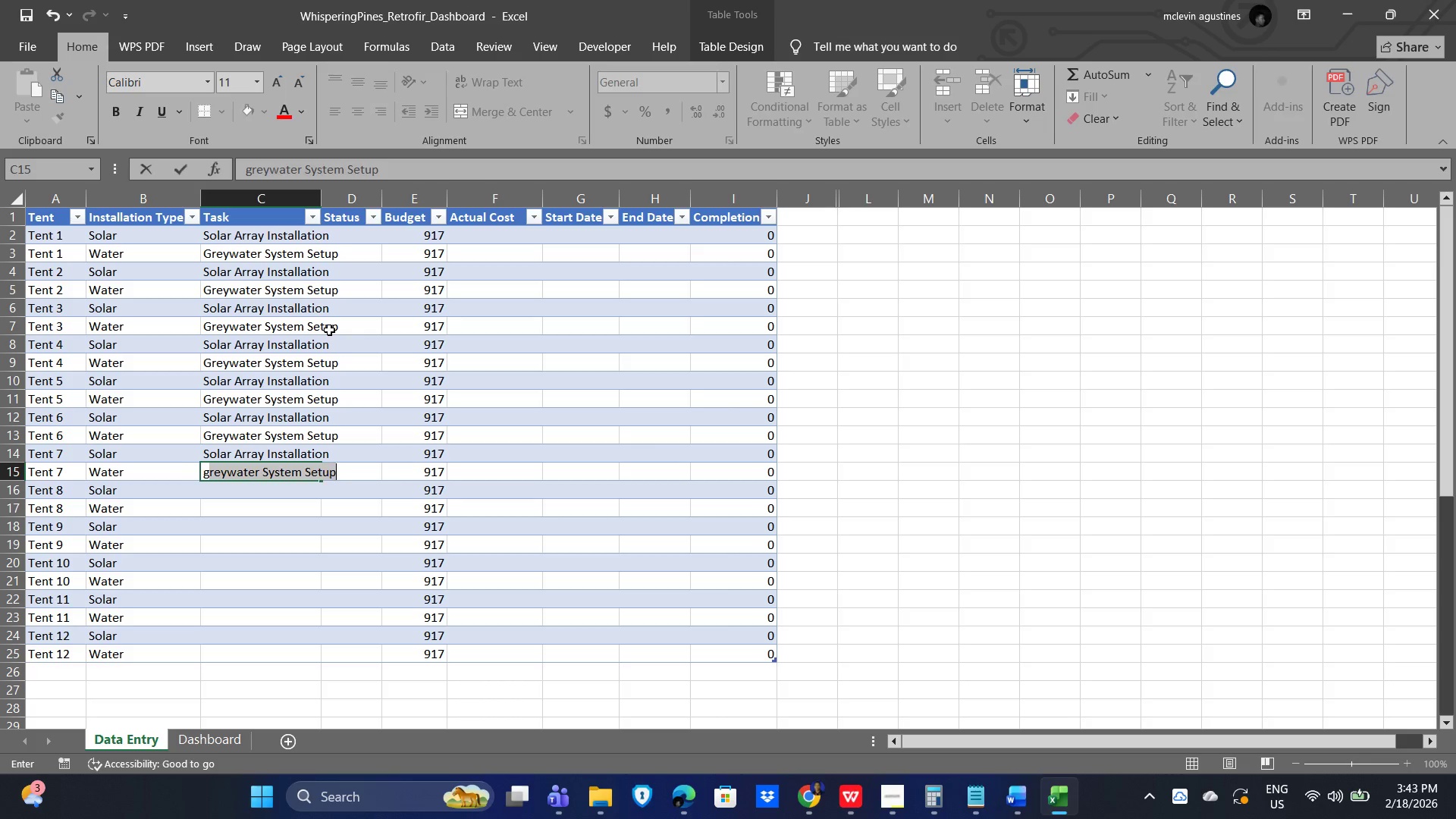 
key(Enter)
 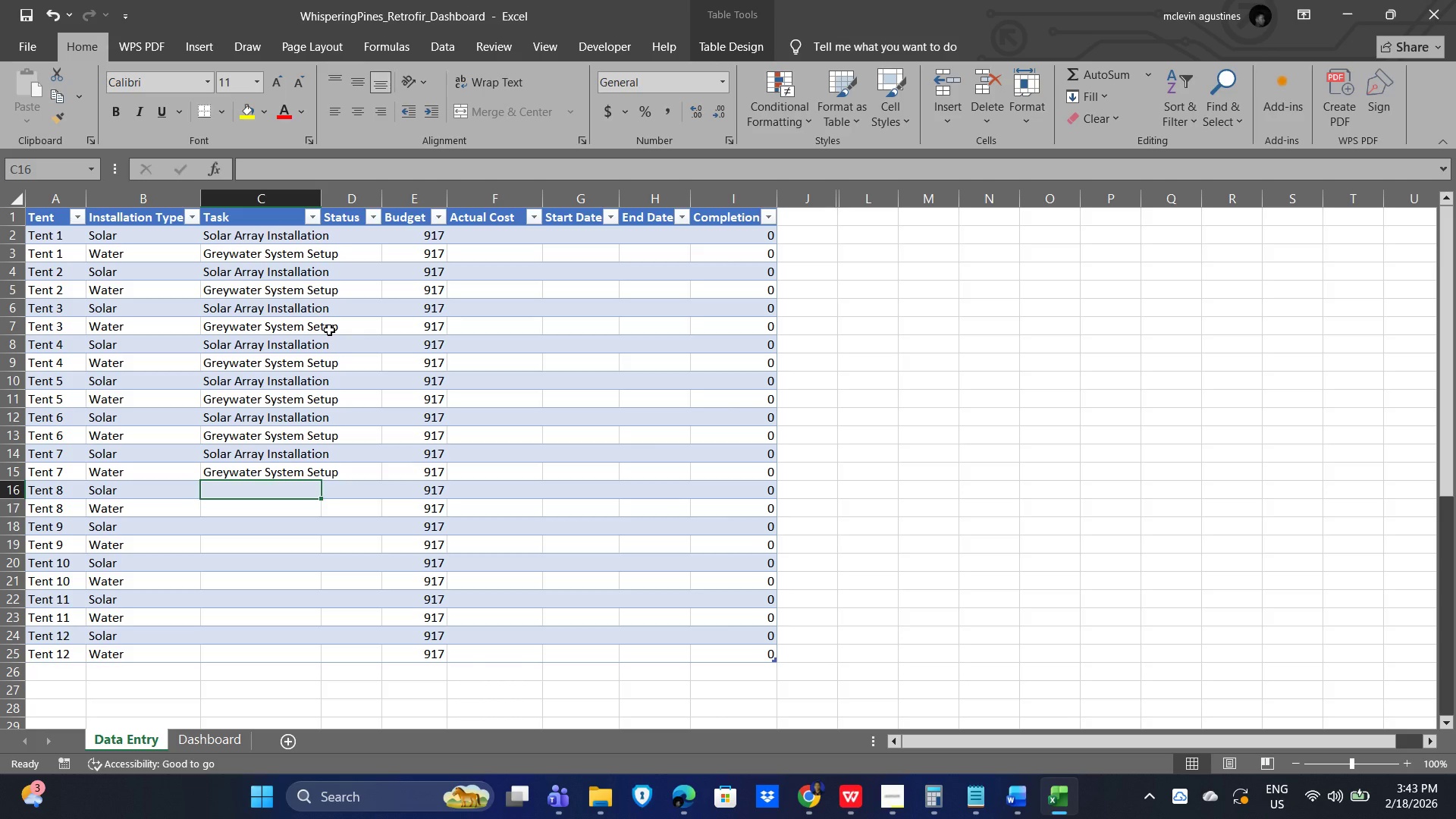 
key(S)
 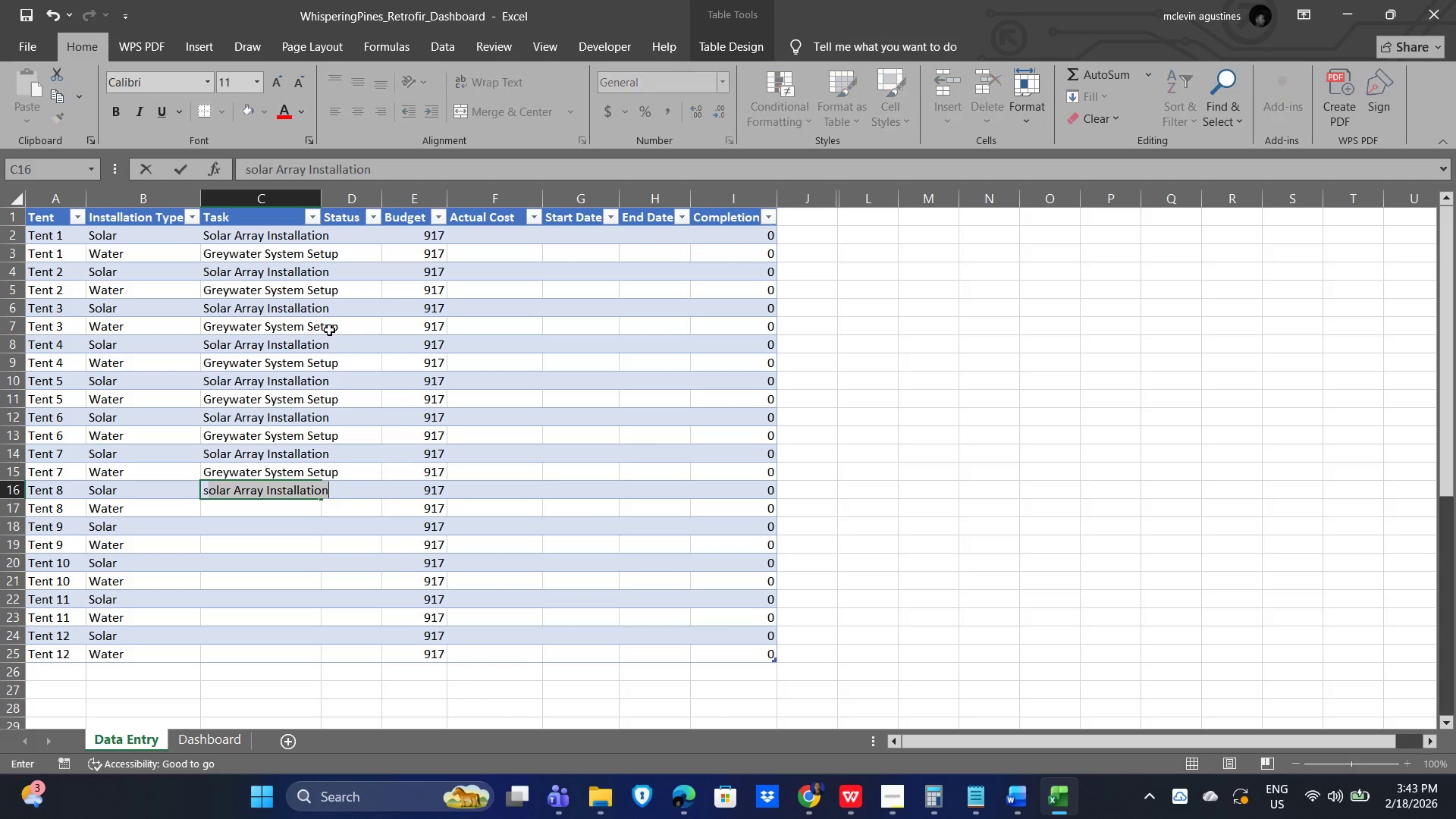 
key(Enter)
 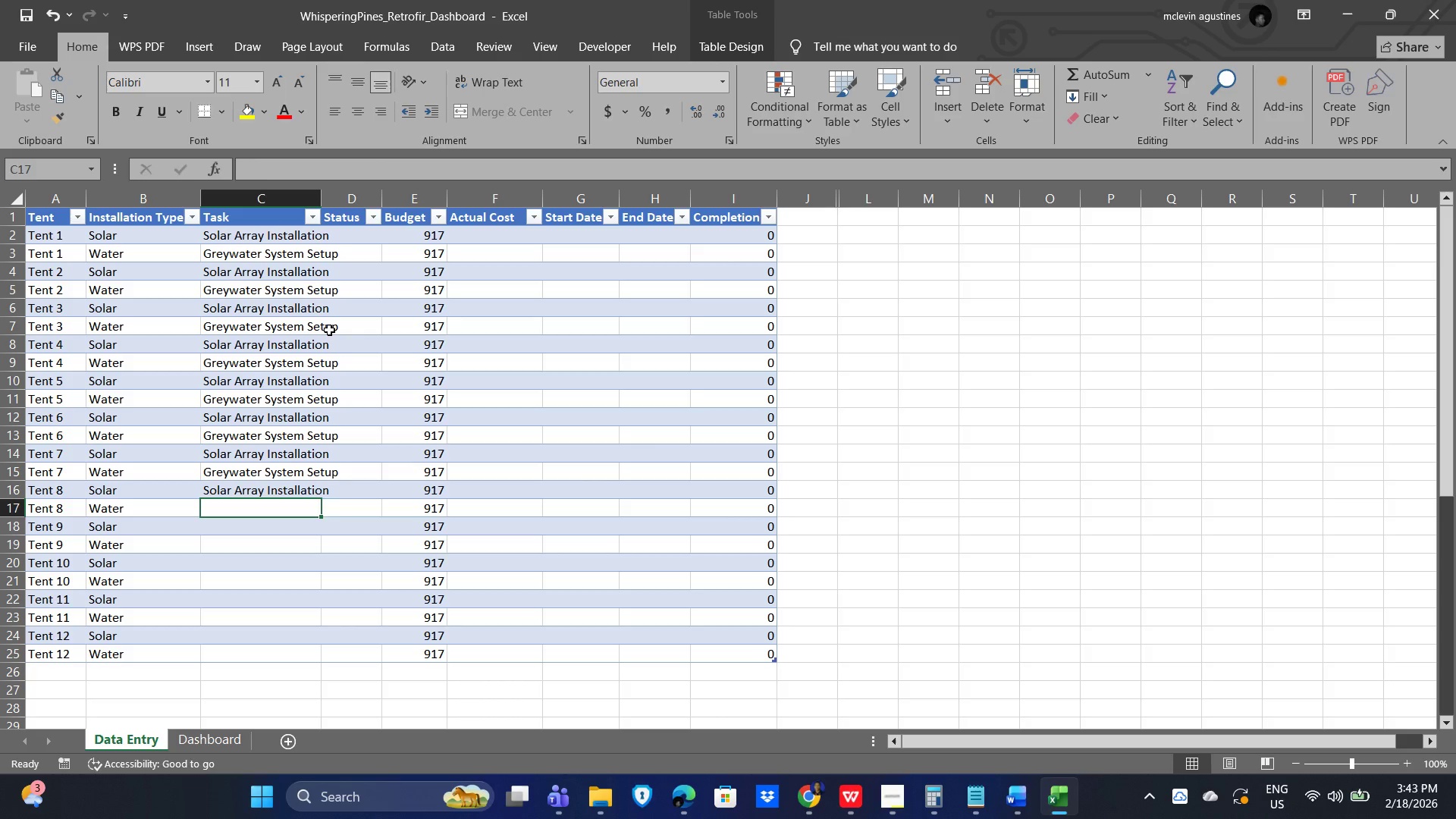 
key(G)
 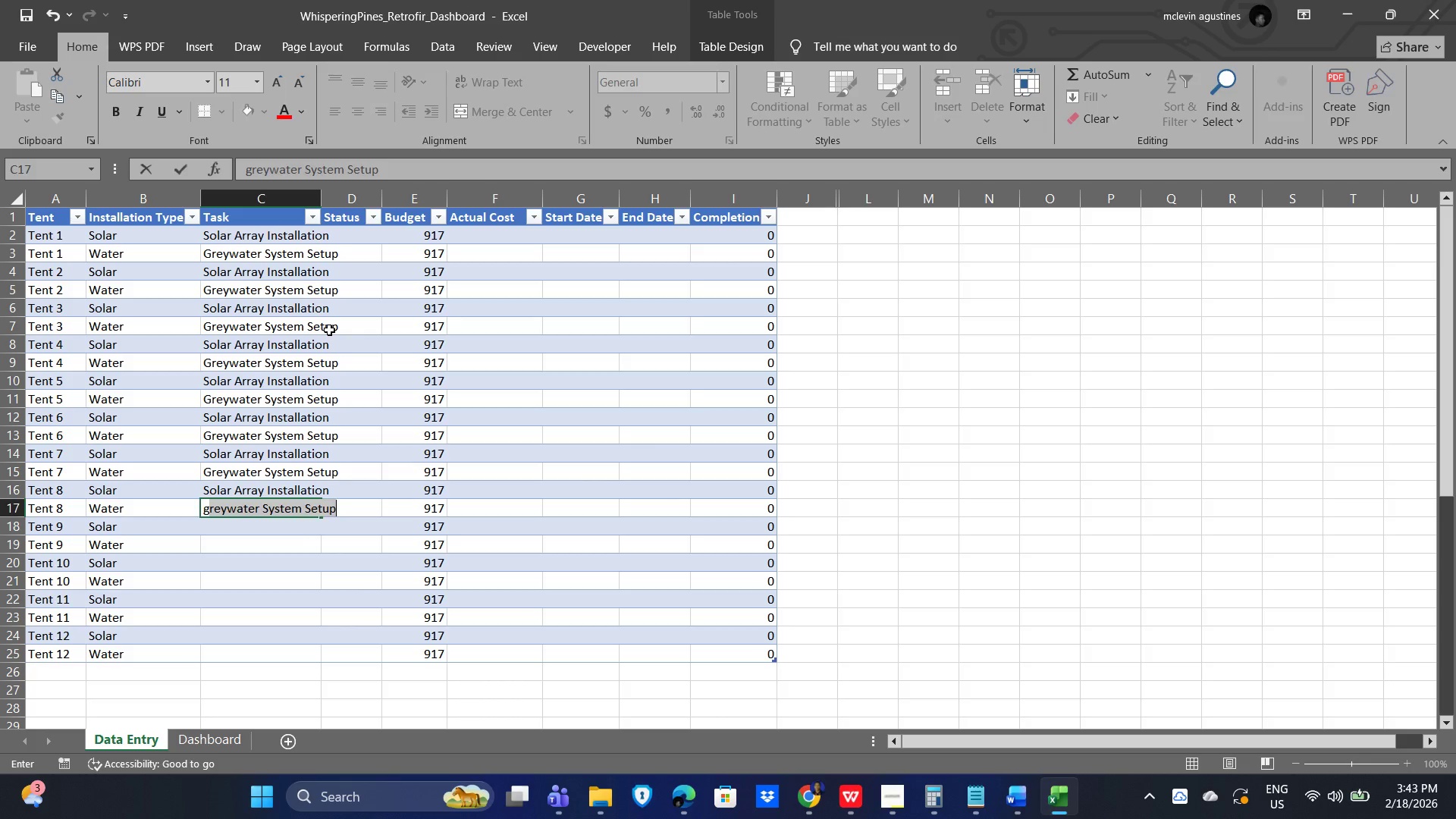 
key(Enter)
 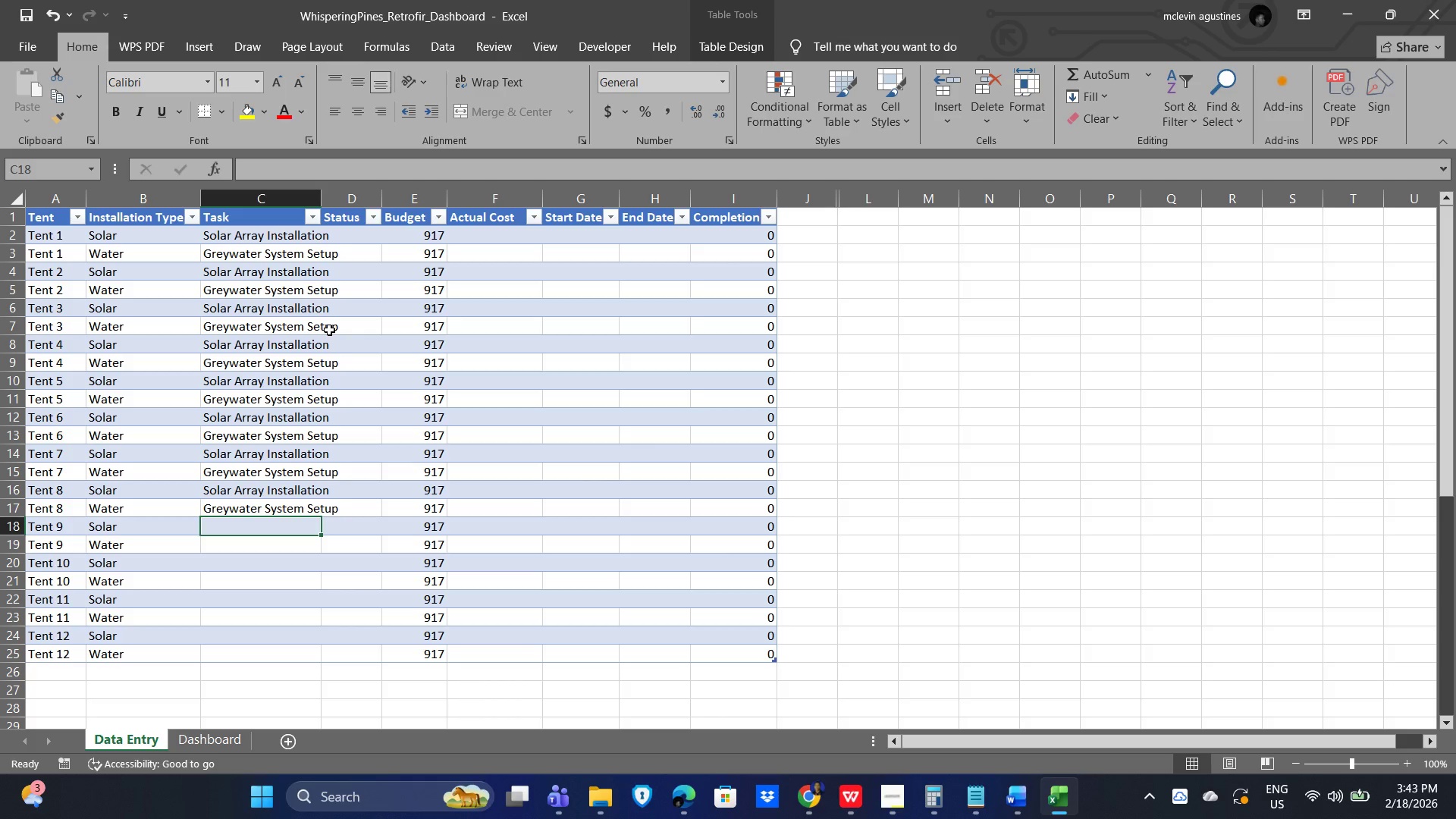 
key(S)
 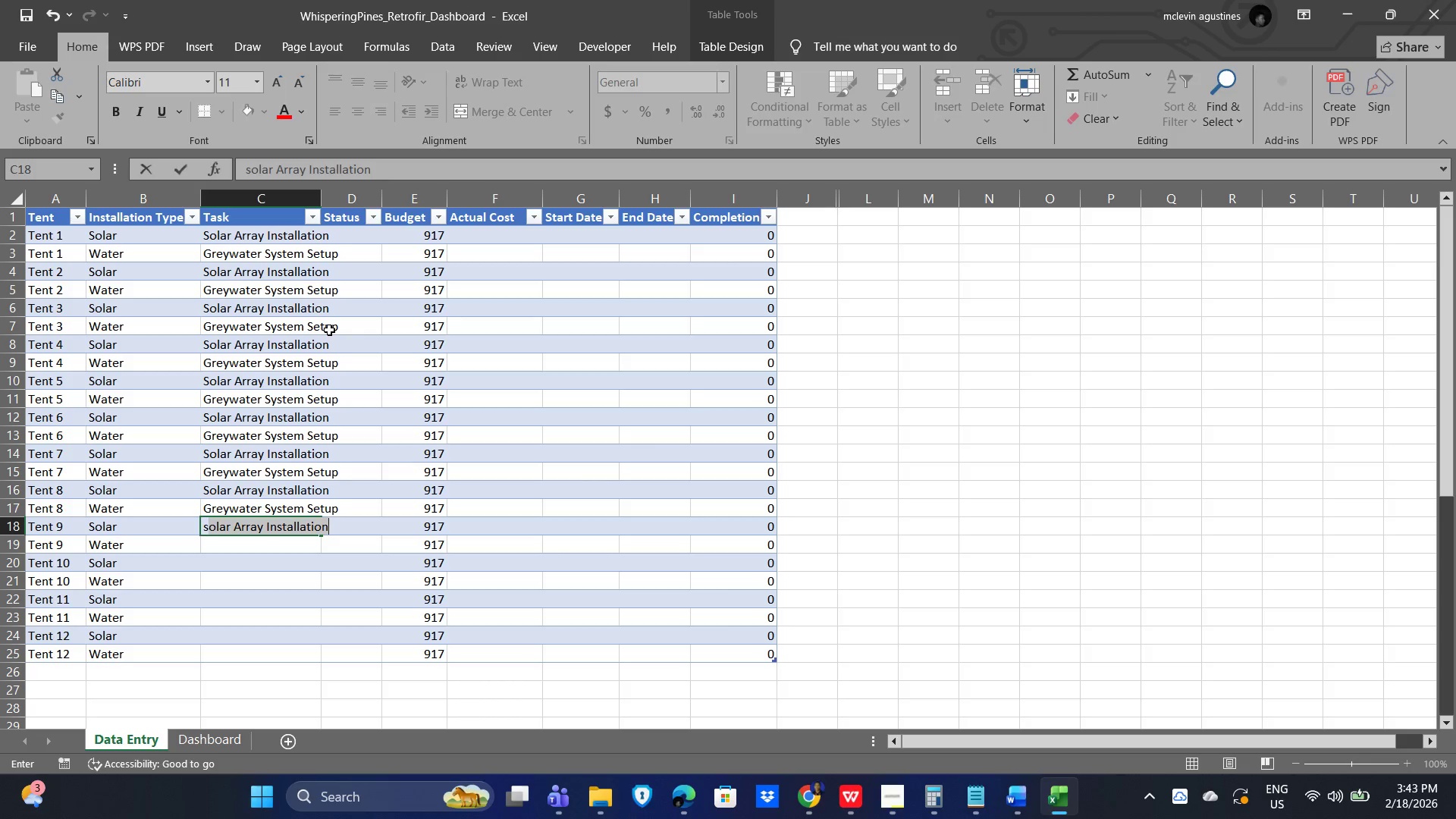 
key(Enter)
 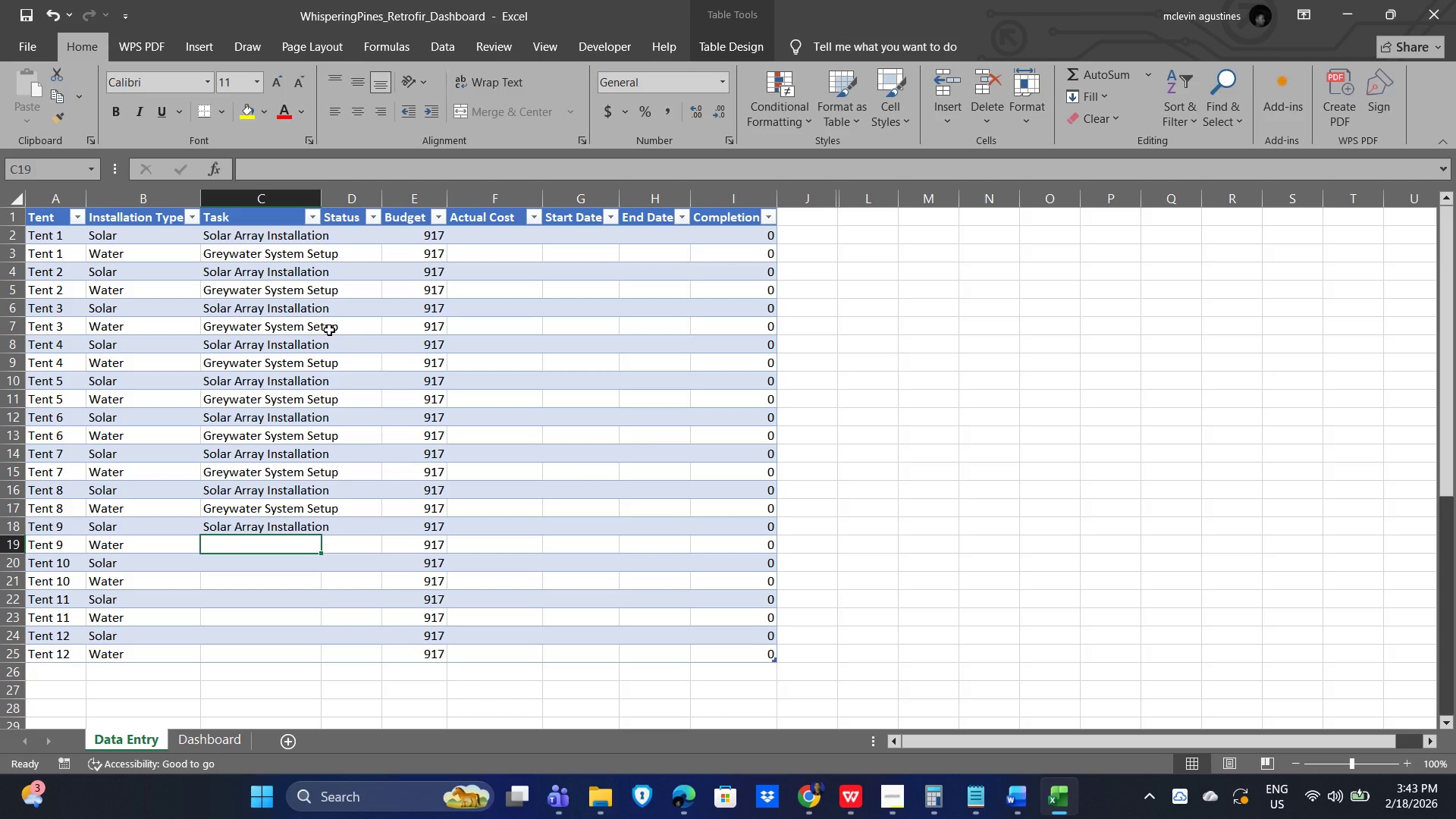 
key(G)
 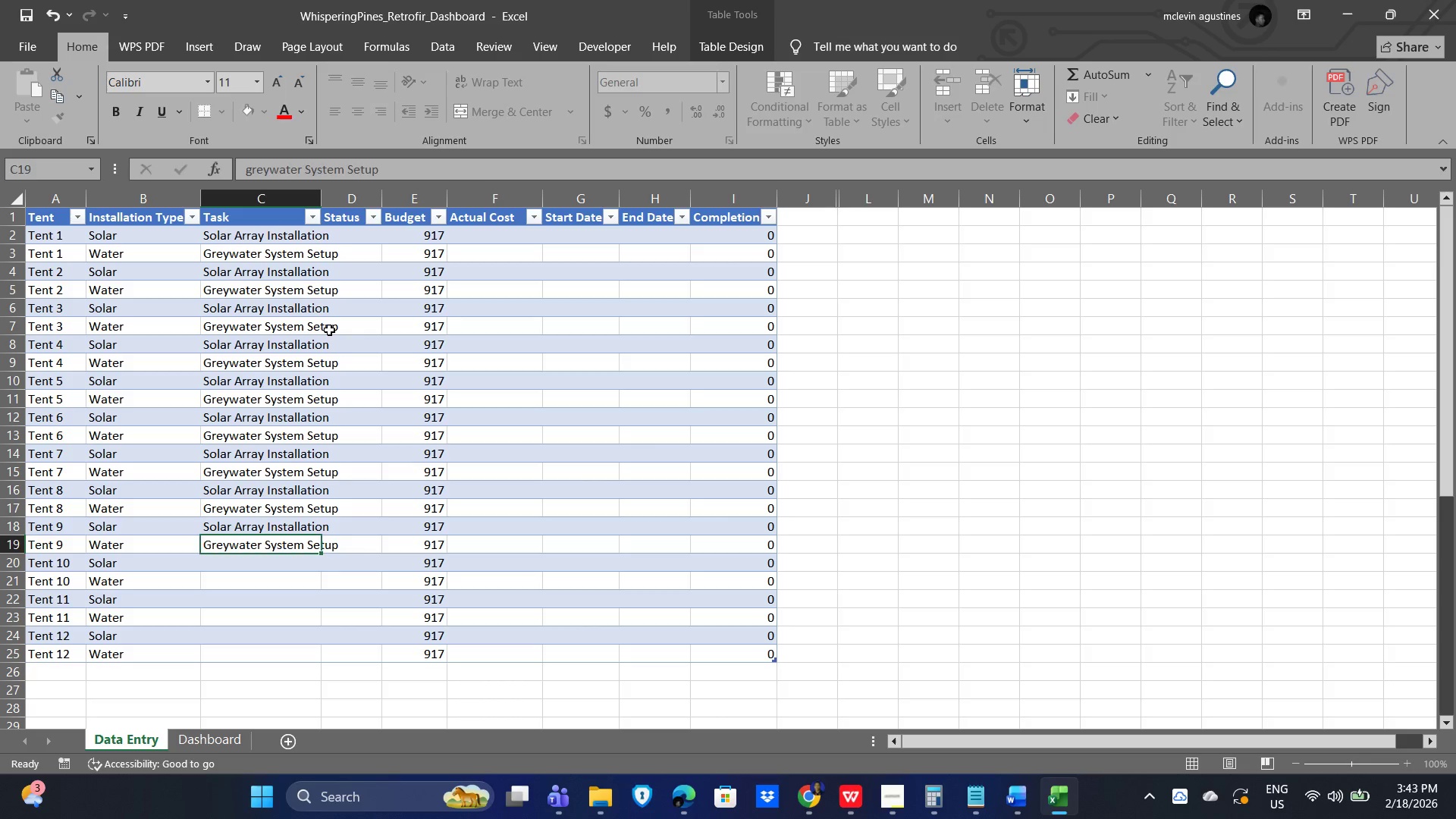 
key(Enter)
 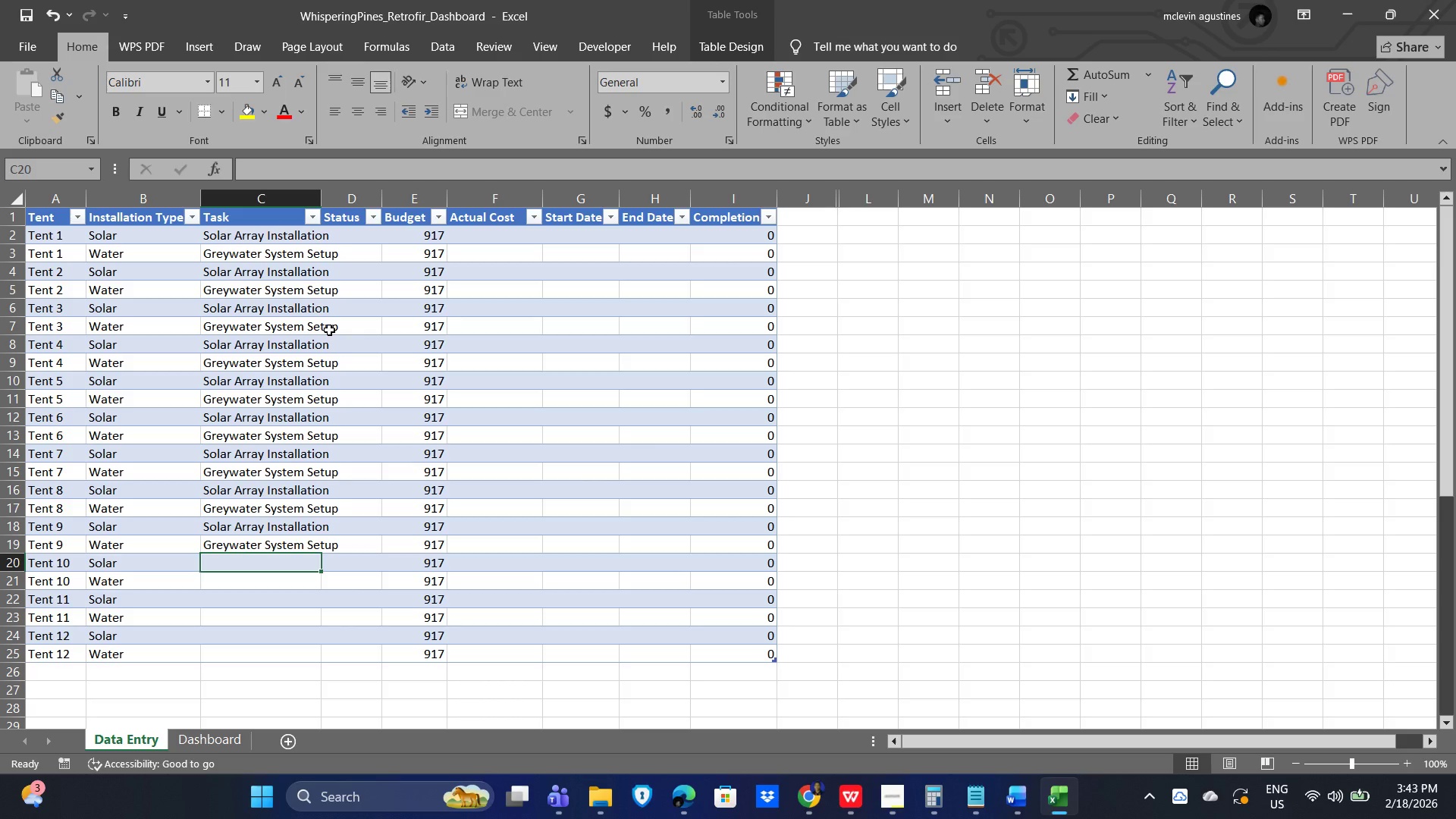 
key(S)
 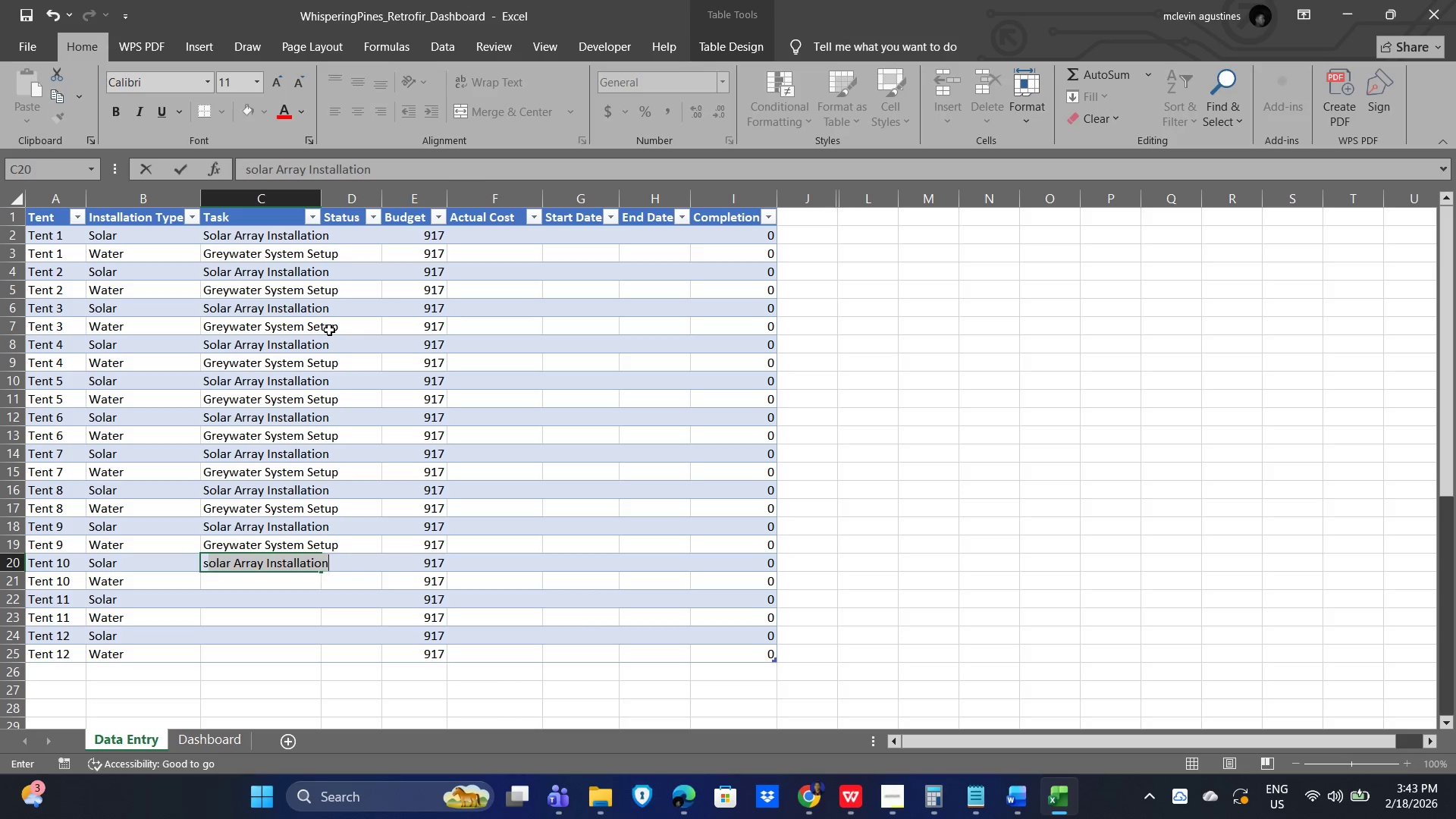 
key(Enter)
 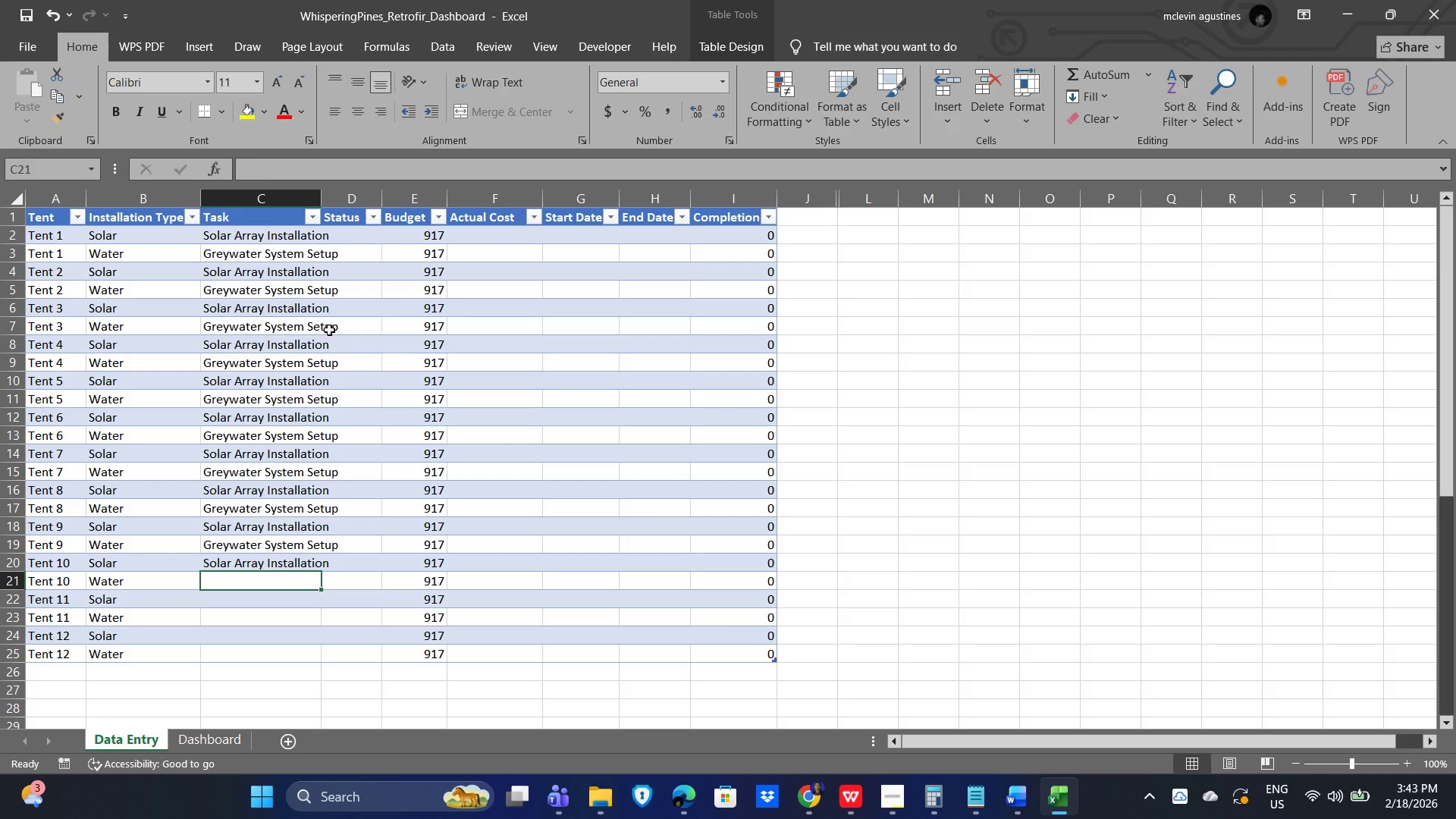 
key(G)
 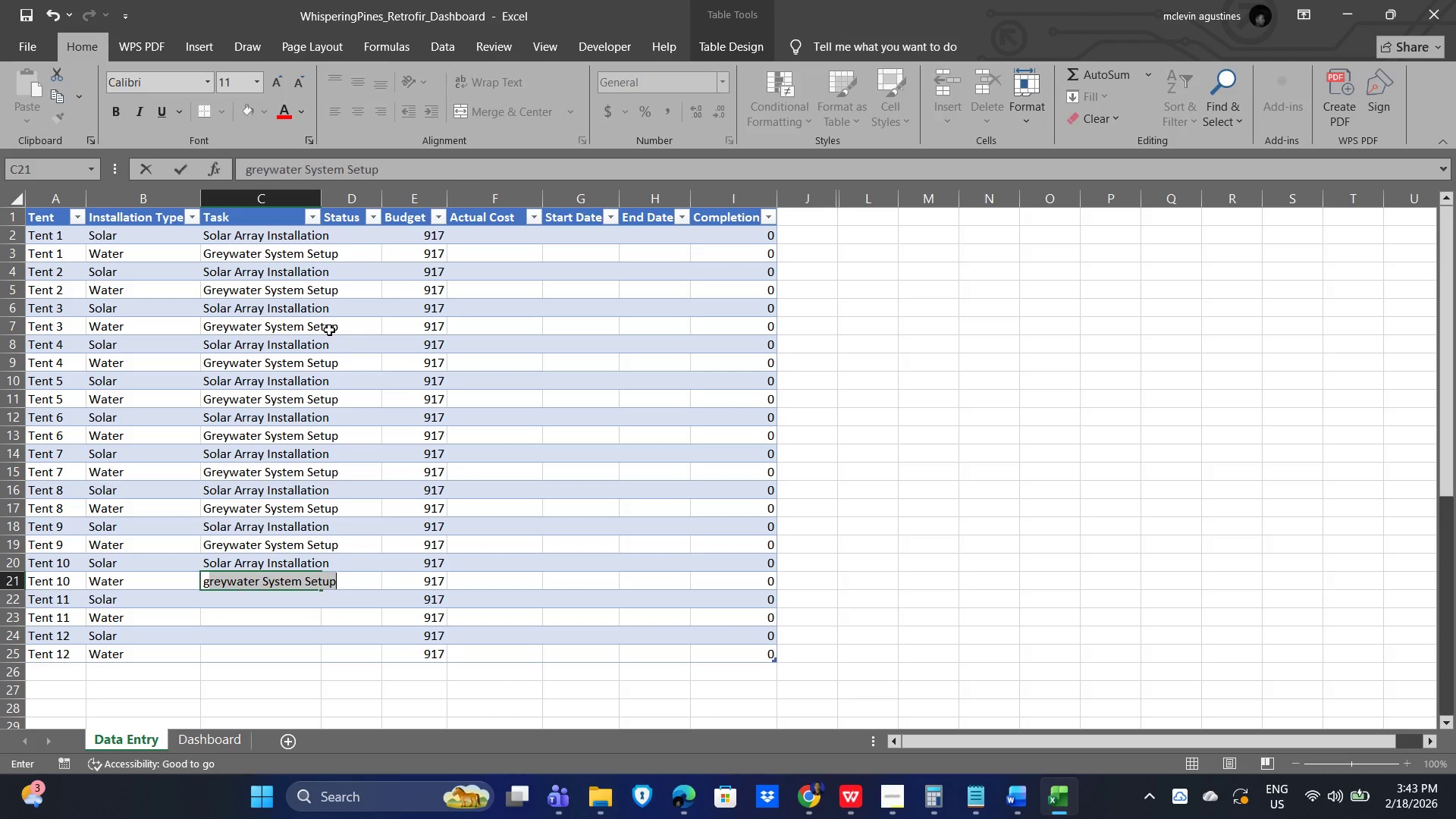 
key(Enter)
 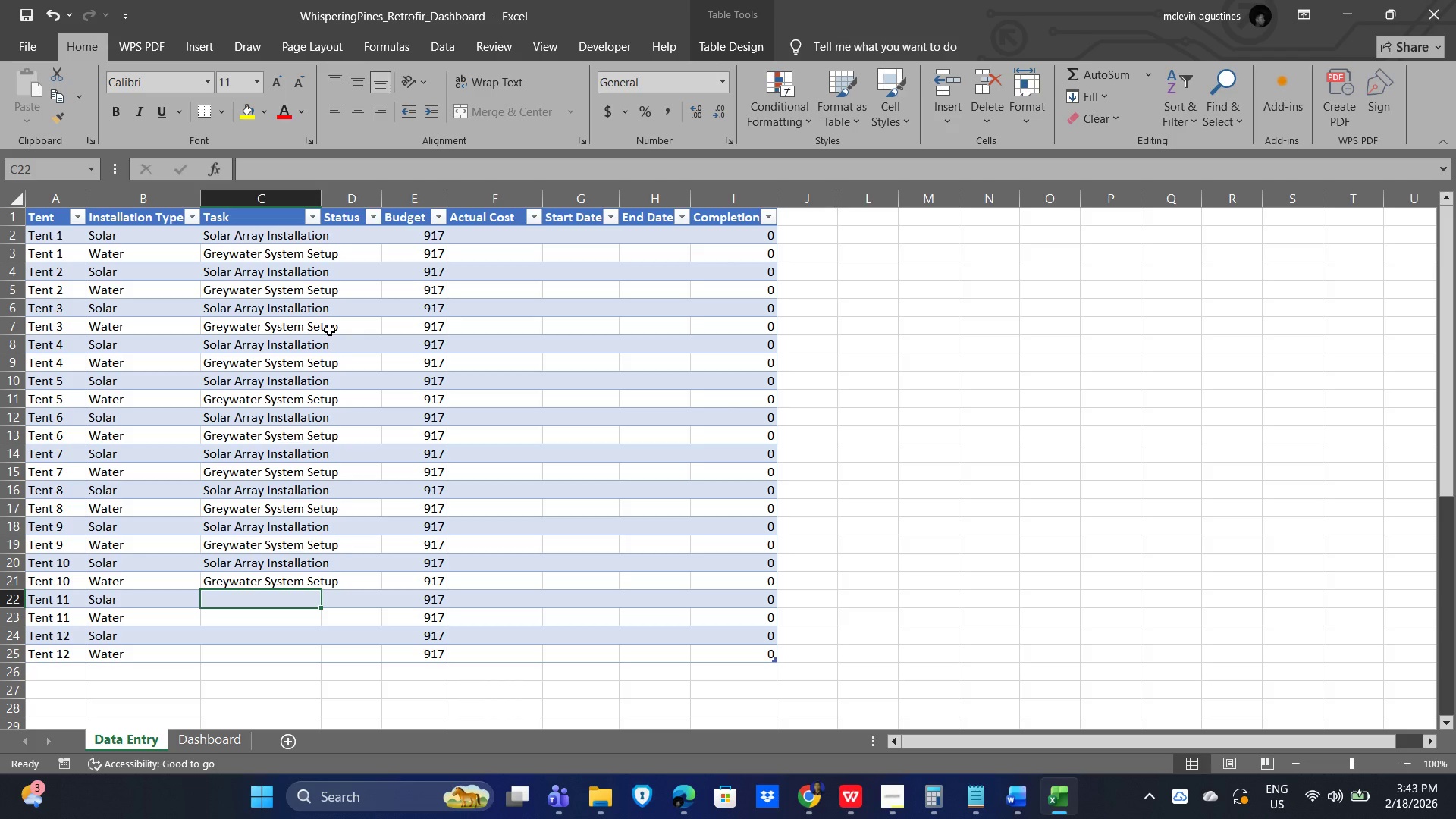 
key(S)
 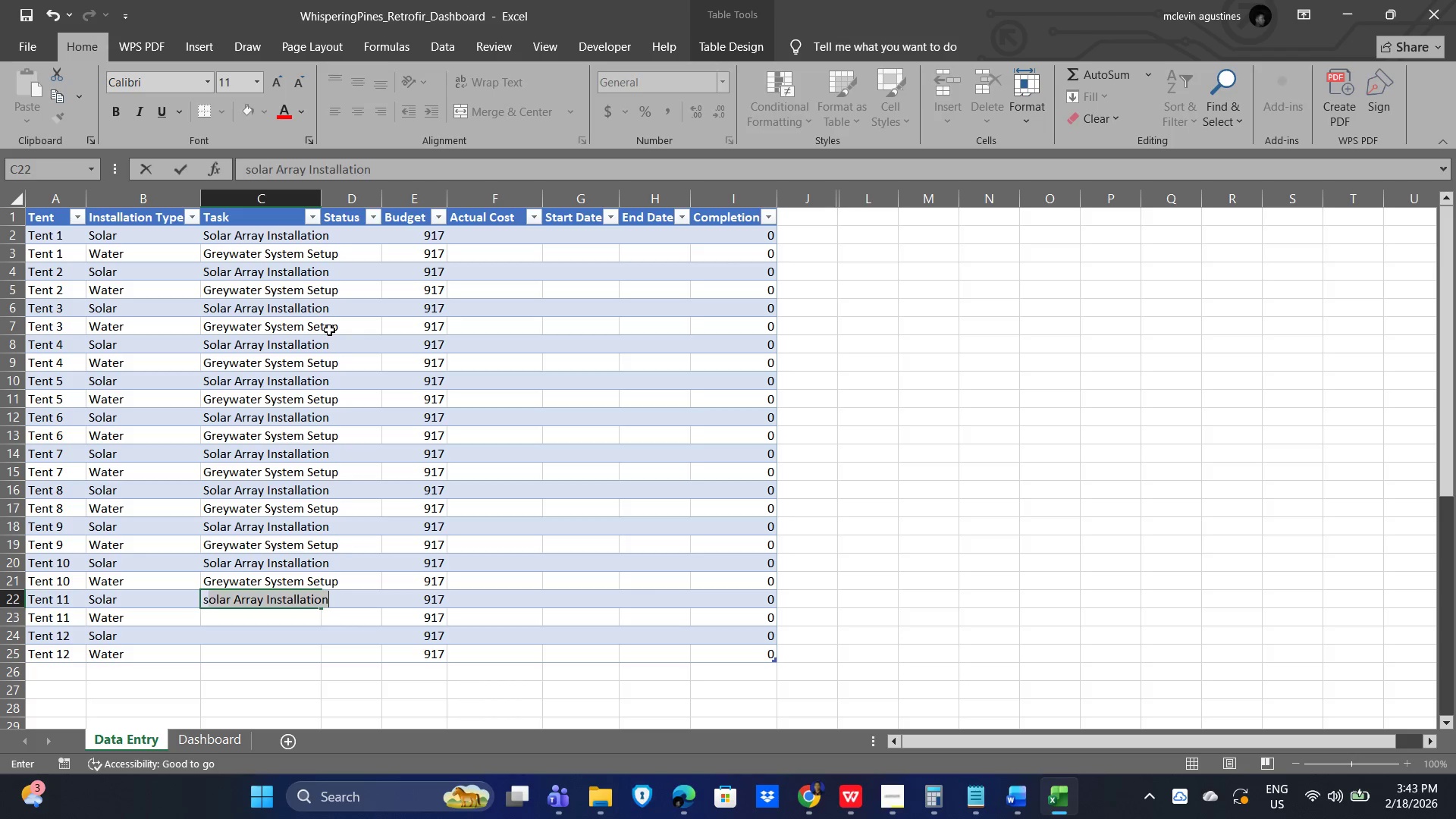 
key(Enter)
 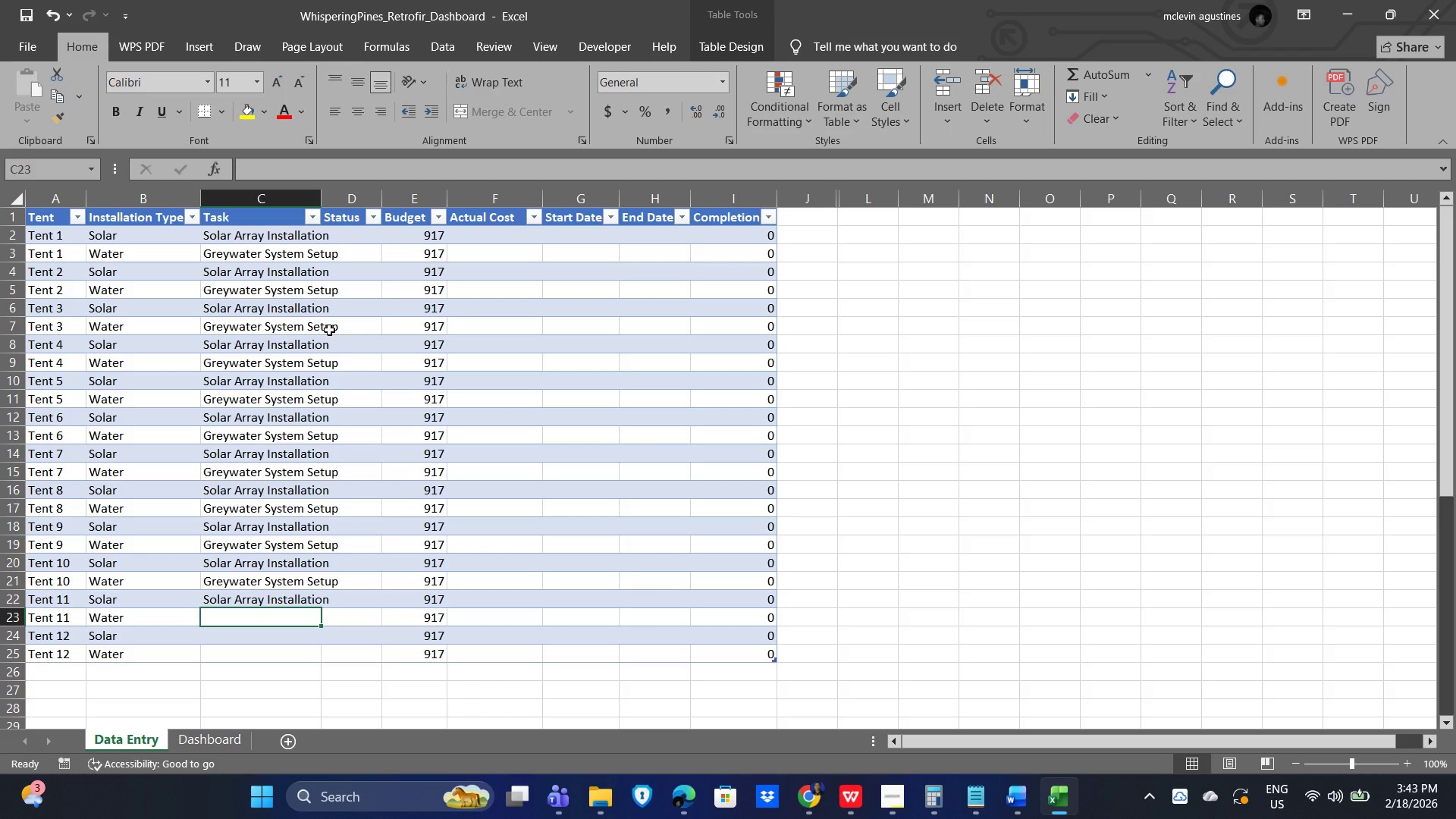 
key(G)
 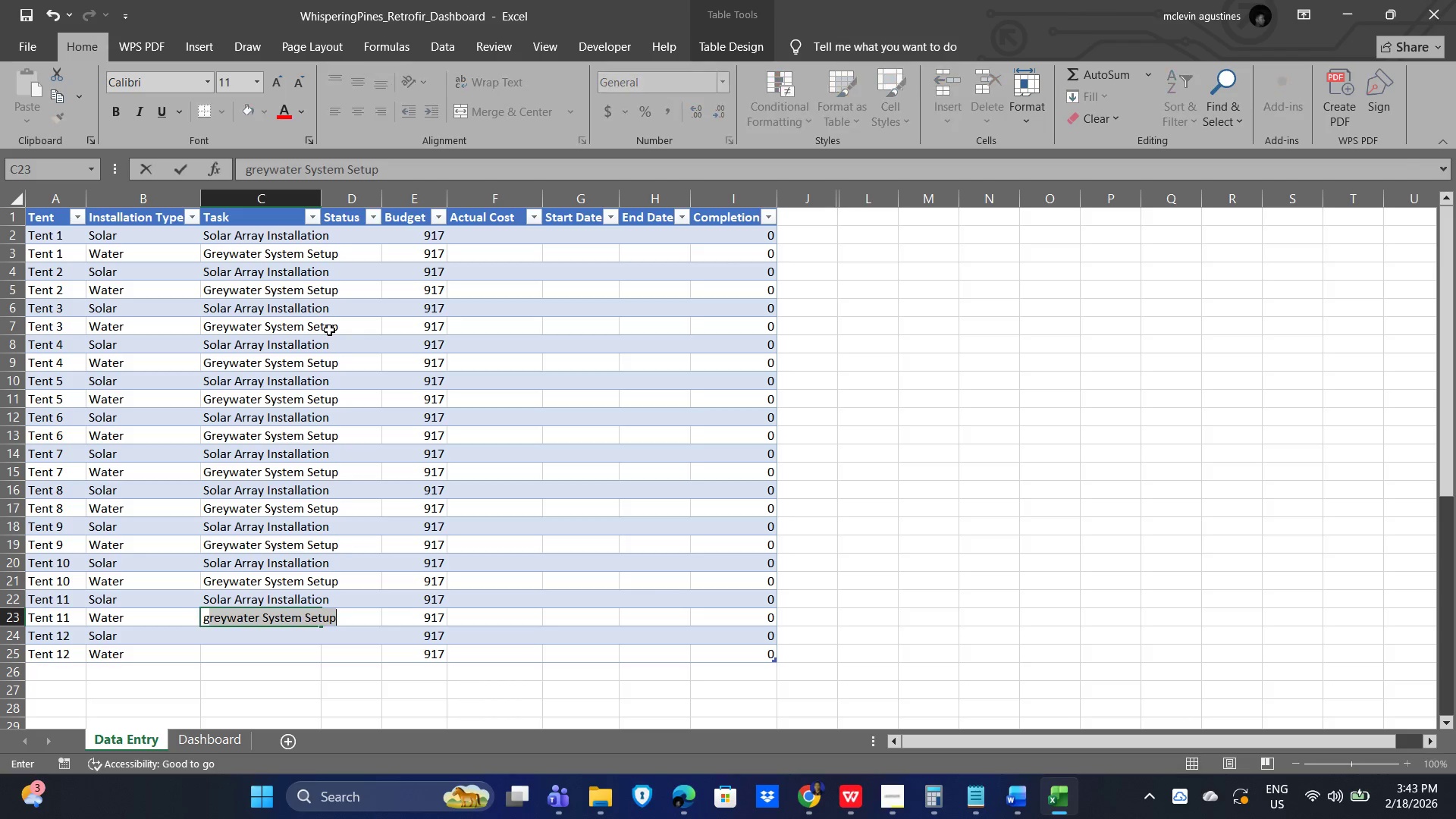 
key(Enter)
 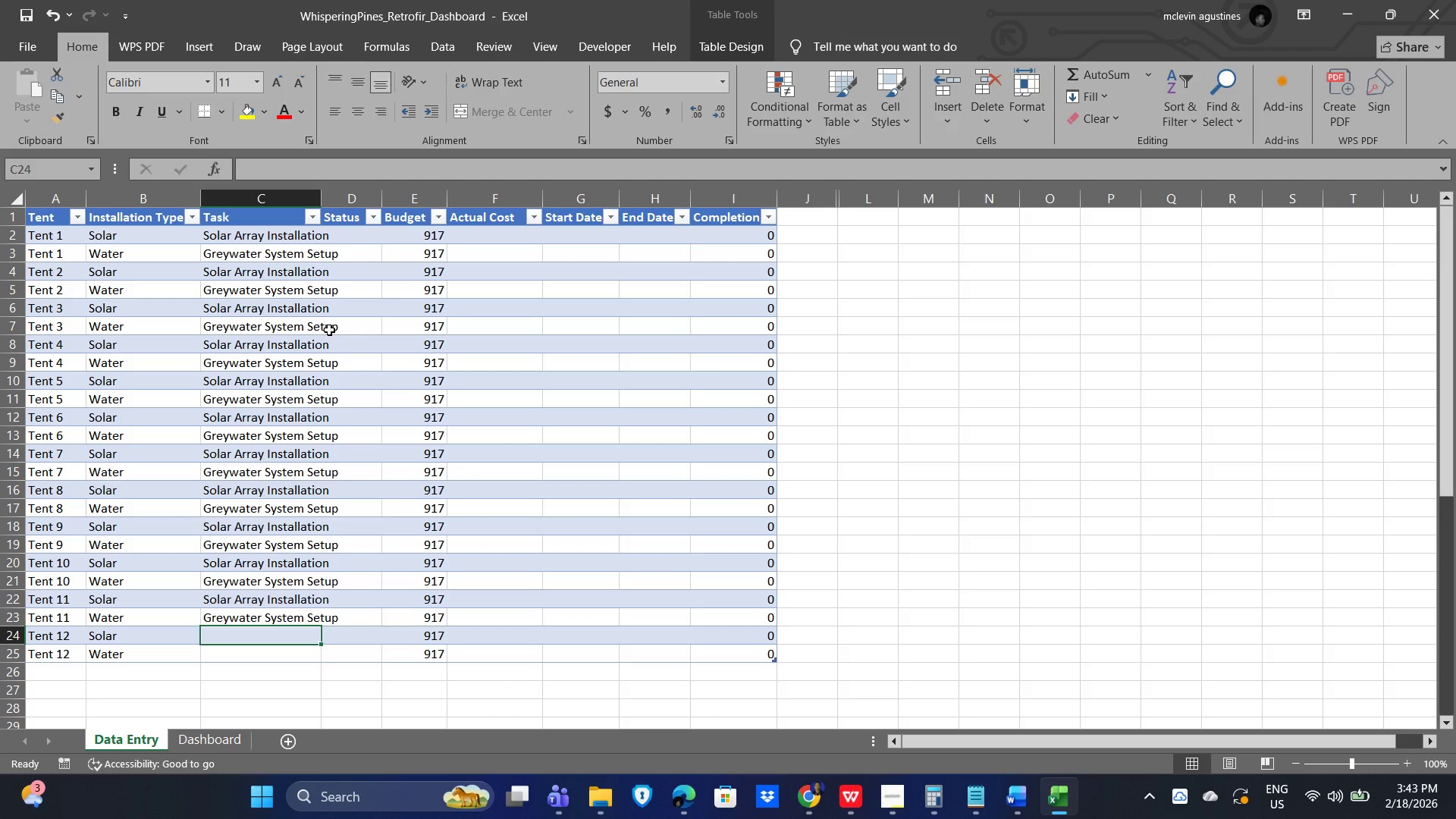 
key(S)
 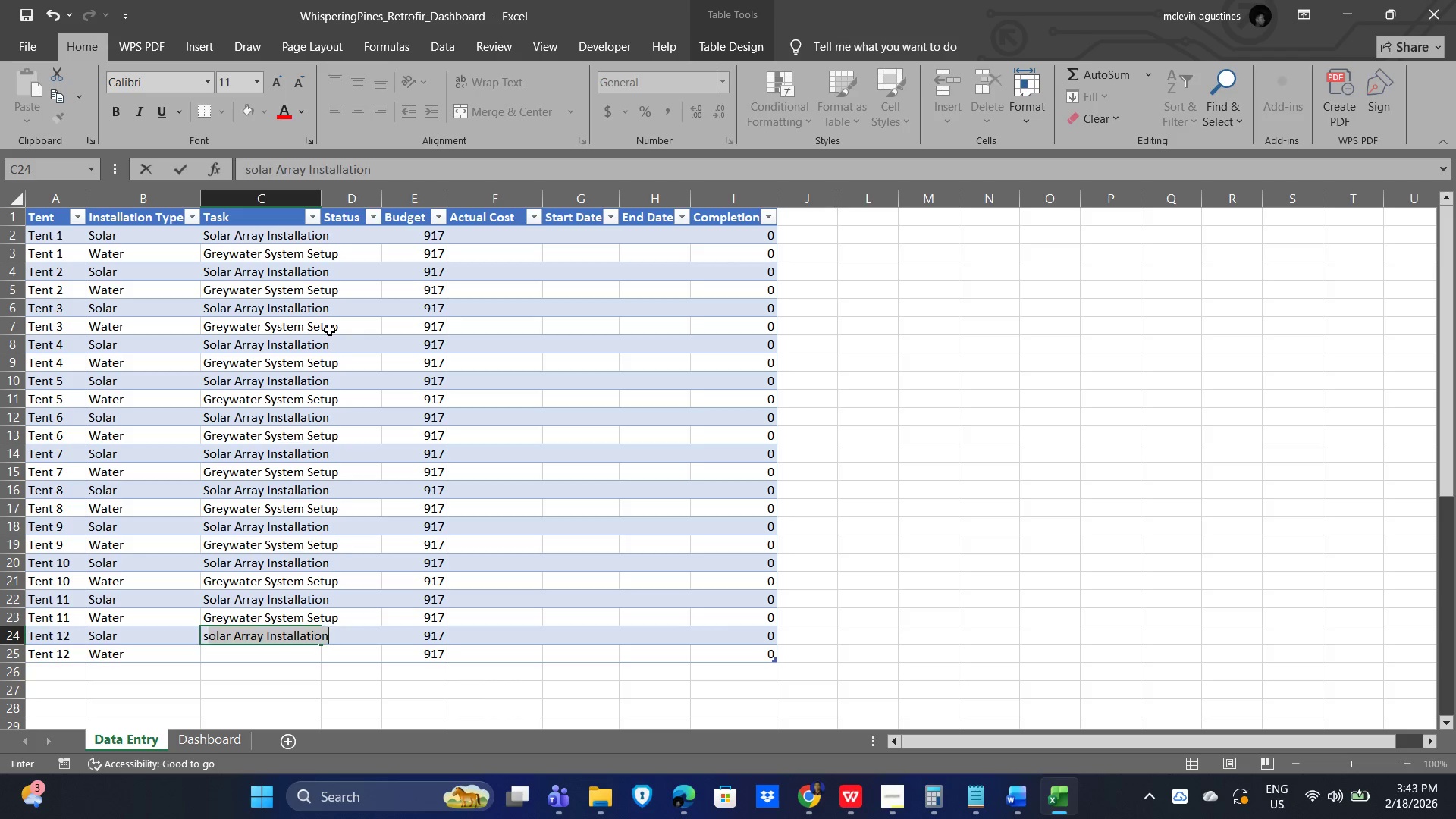 
key(Enter)
 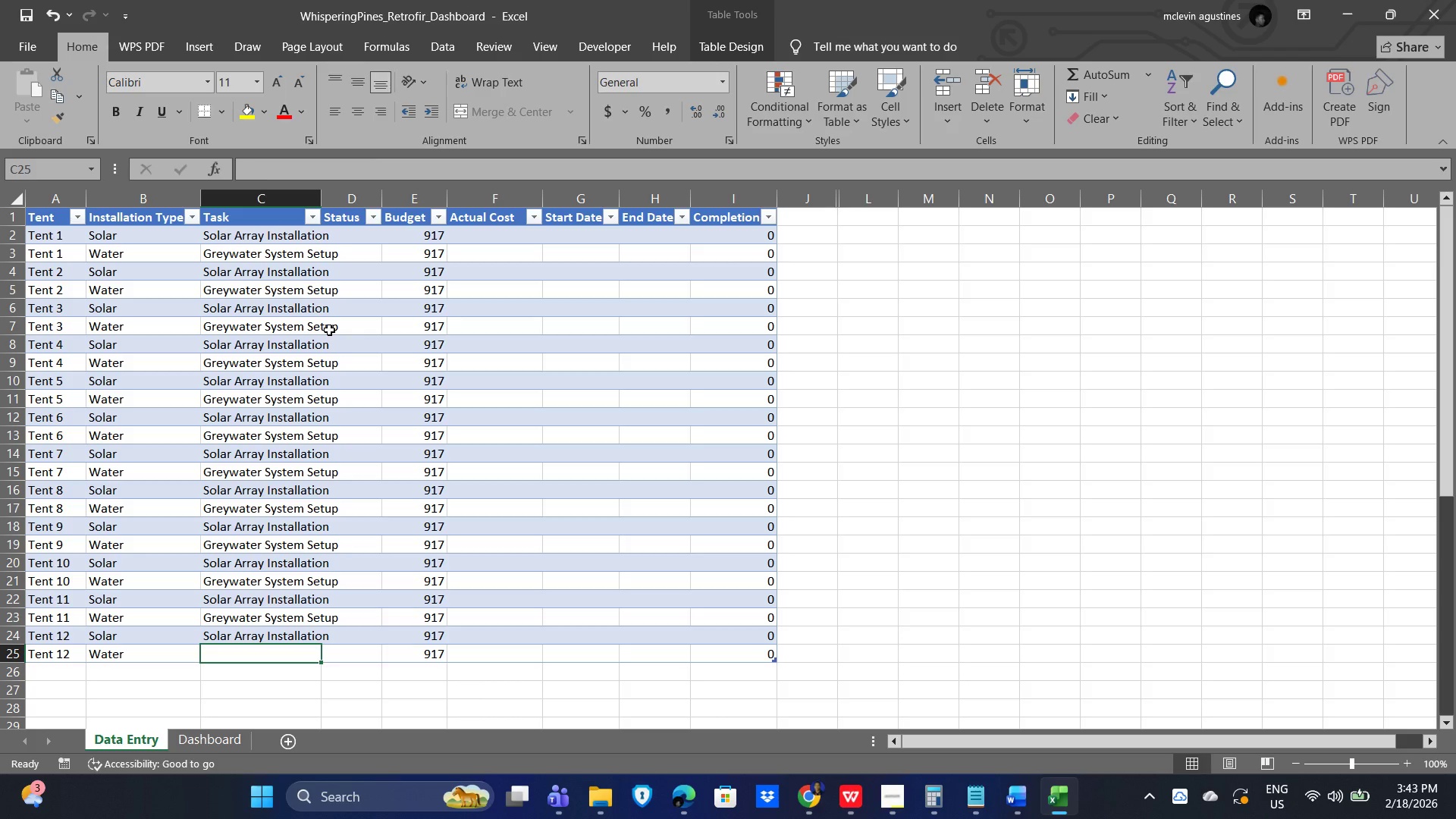 
key(G)
 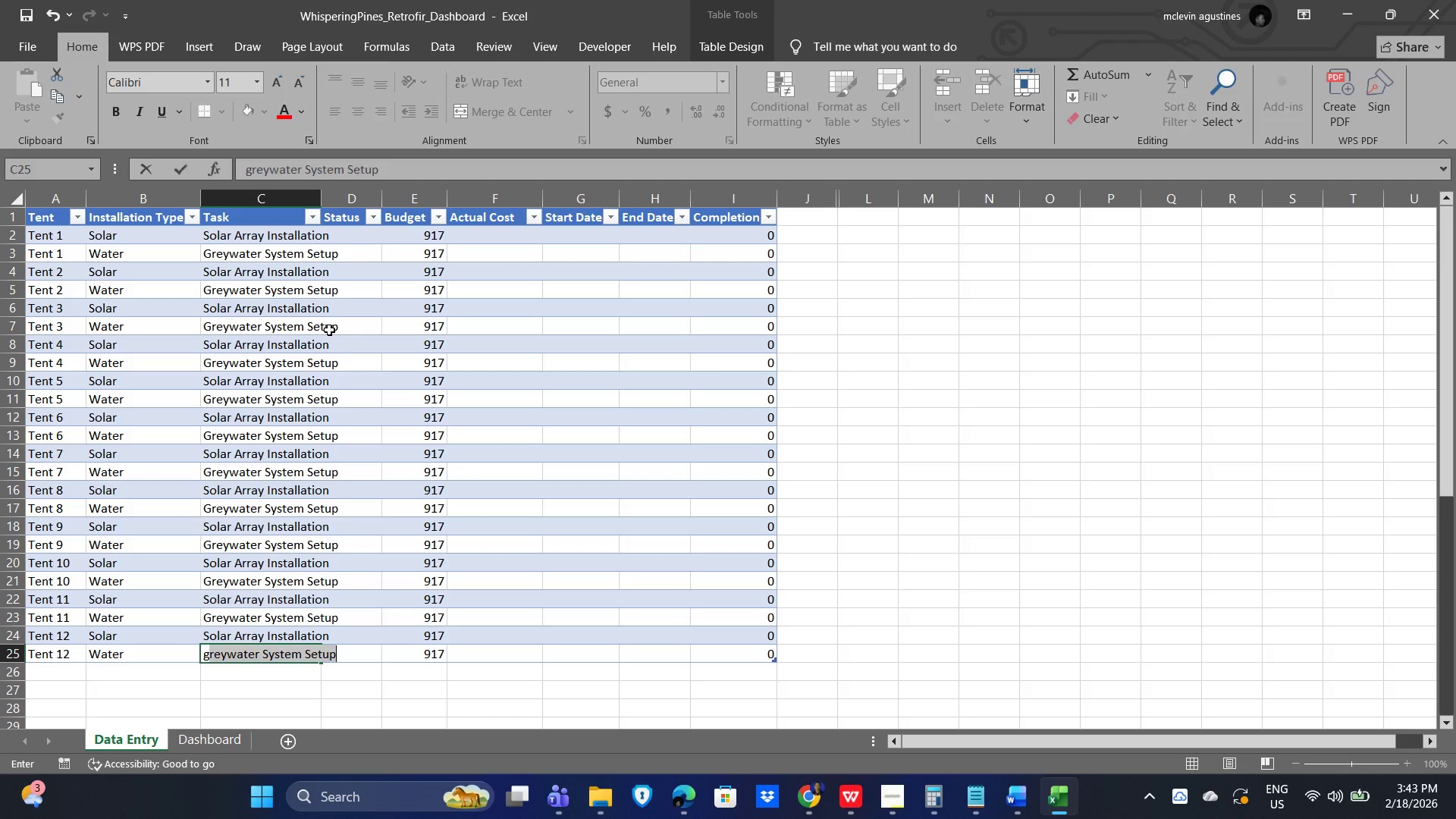 
key(Enter)
 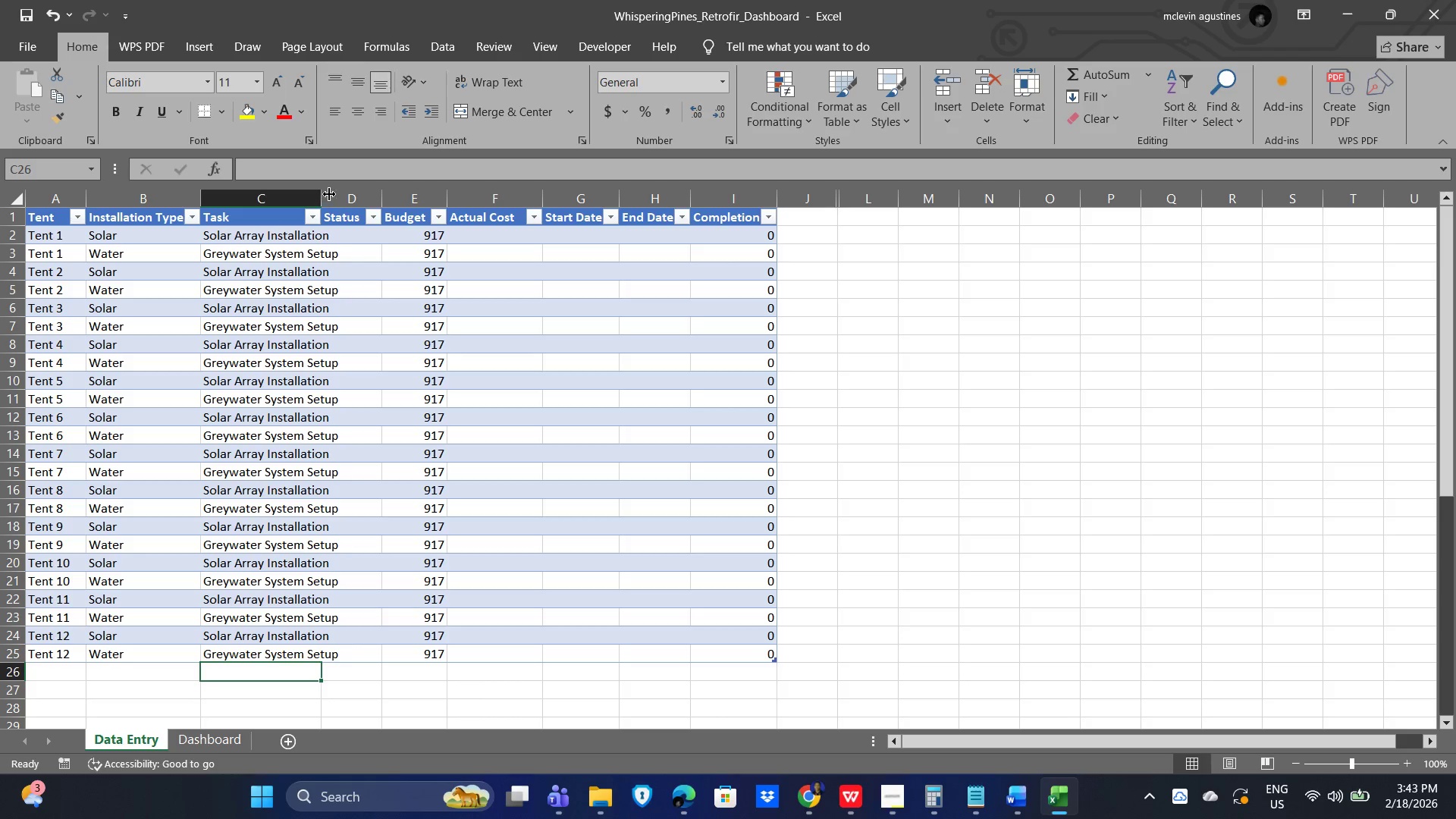 
left_click_drag(start_coordinate=[324, 193], to_coordinate=[352, 196])
 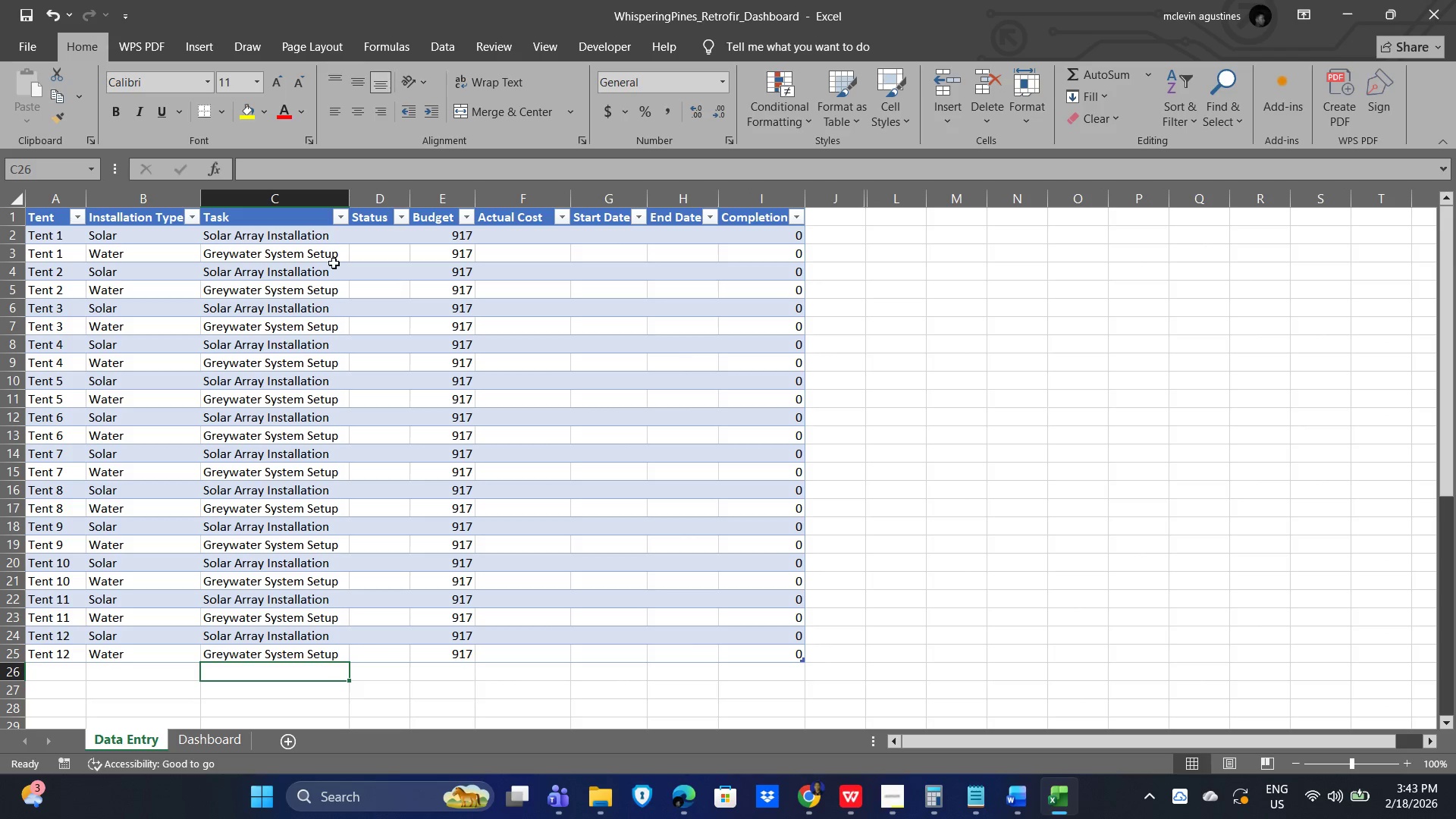 
left_click([305, 252])
 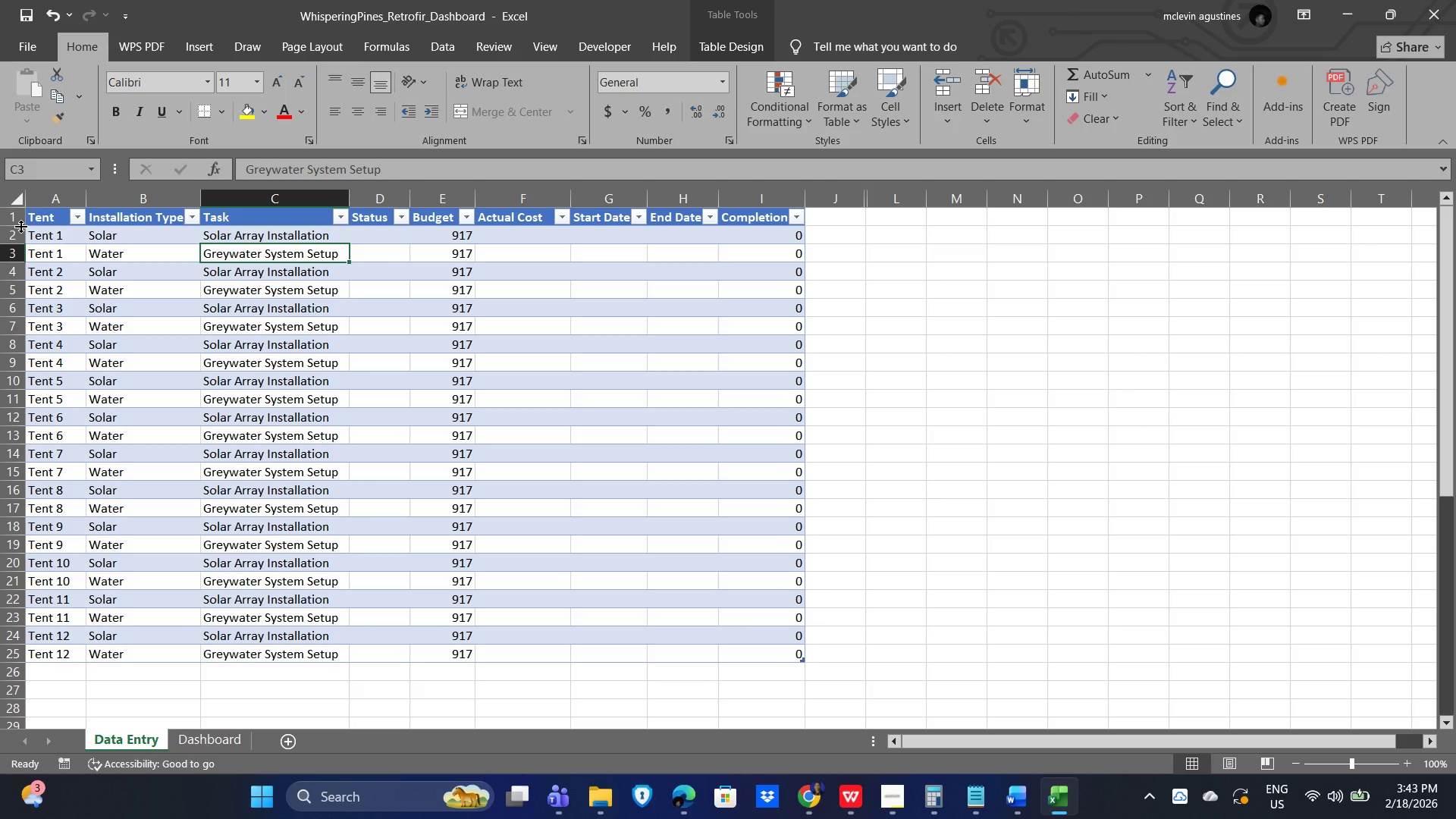 
left_click_drag(start_coordinate=[20, 226], to_coordinate=[18, 249])
 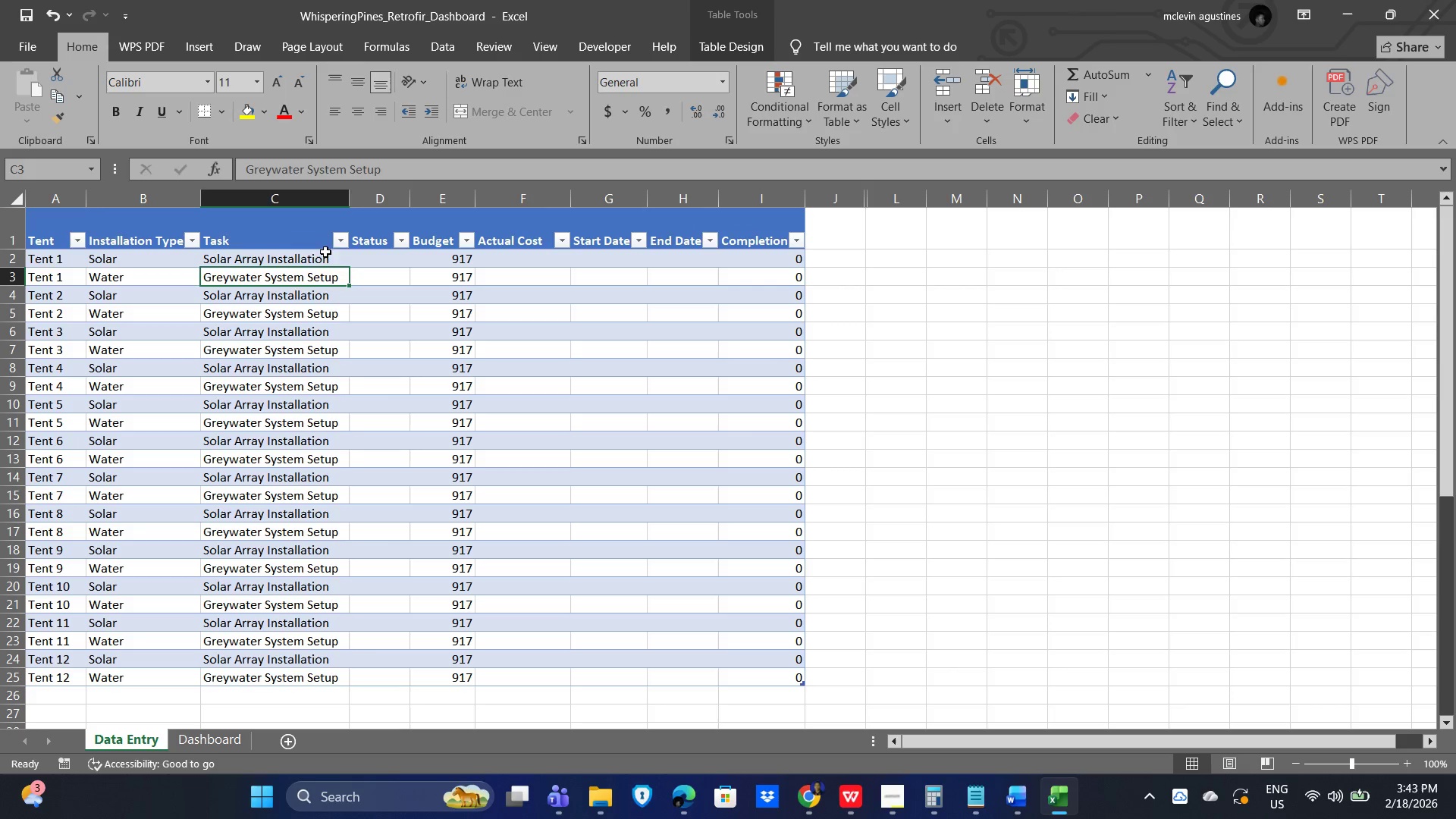 
left_click([386, 259])
 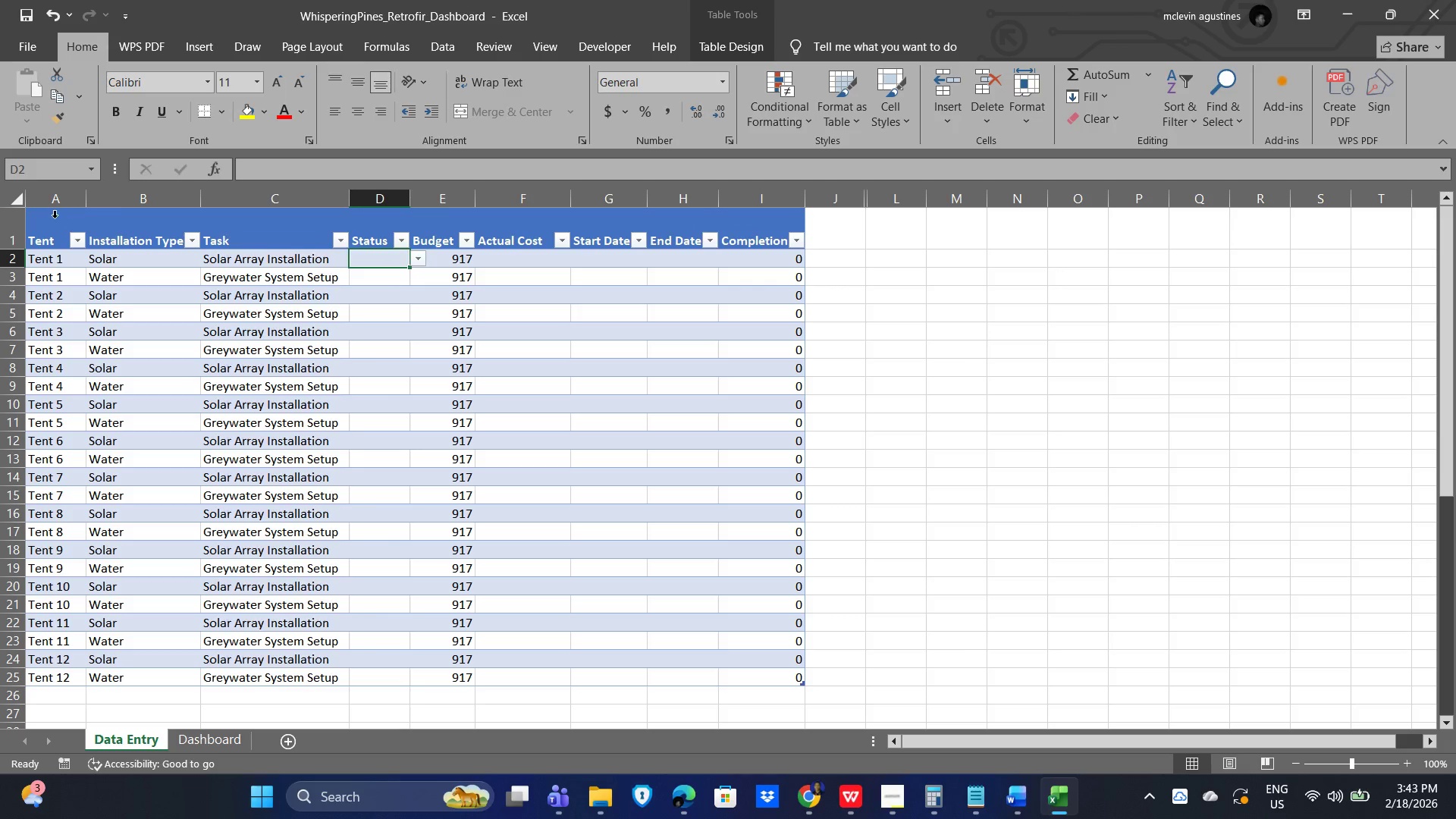 
left_click_drag(start_coordinate=[44, 229], to_coordinate=[750, 223])
 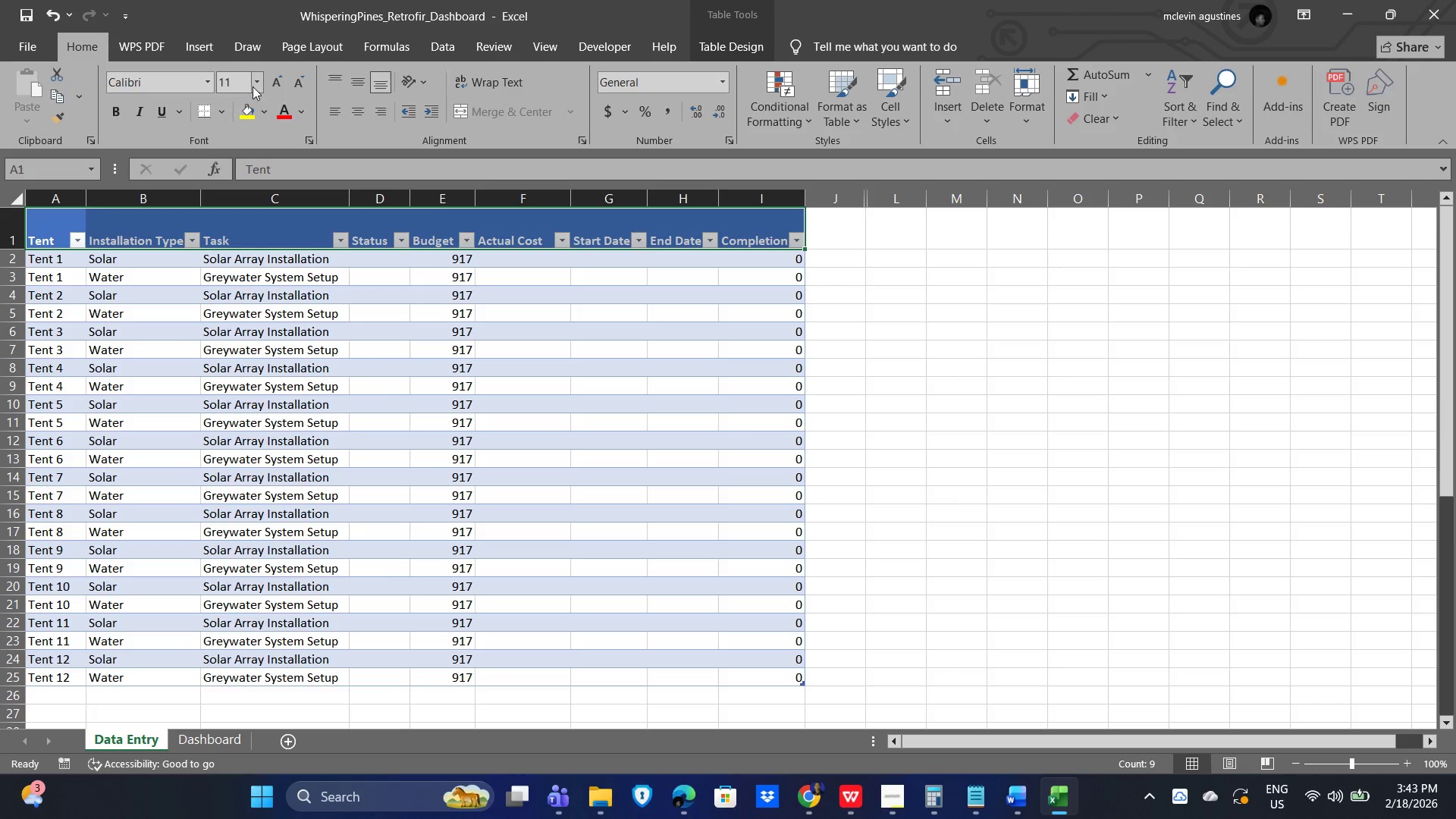 
left_click([256, 82])
 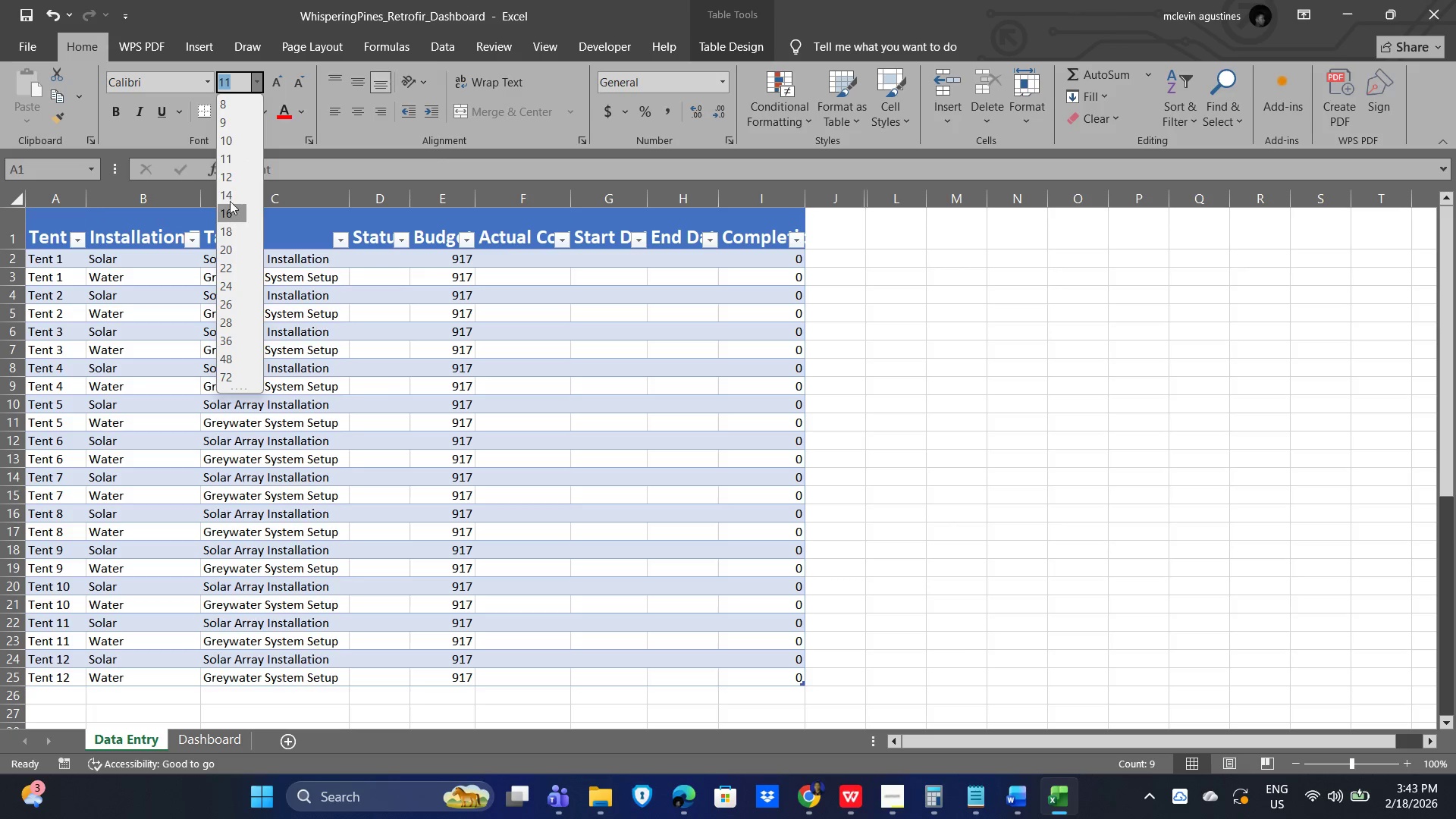 
wait(5.36)
 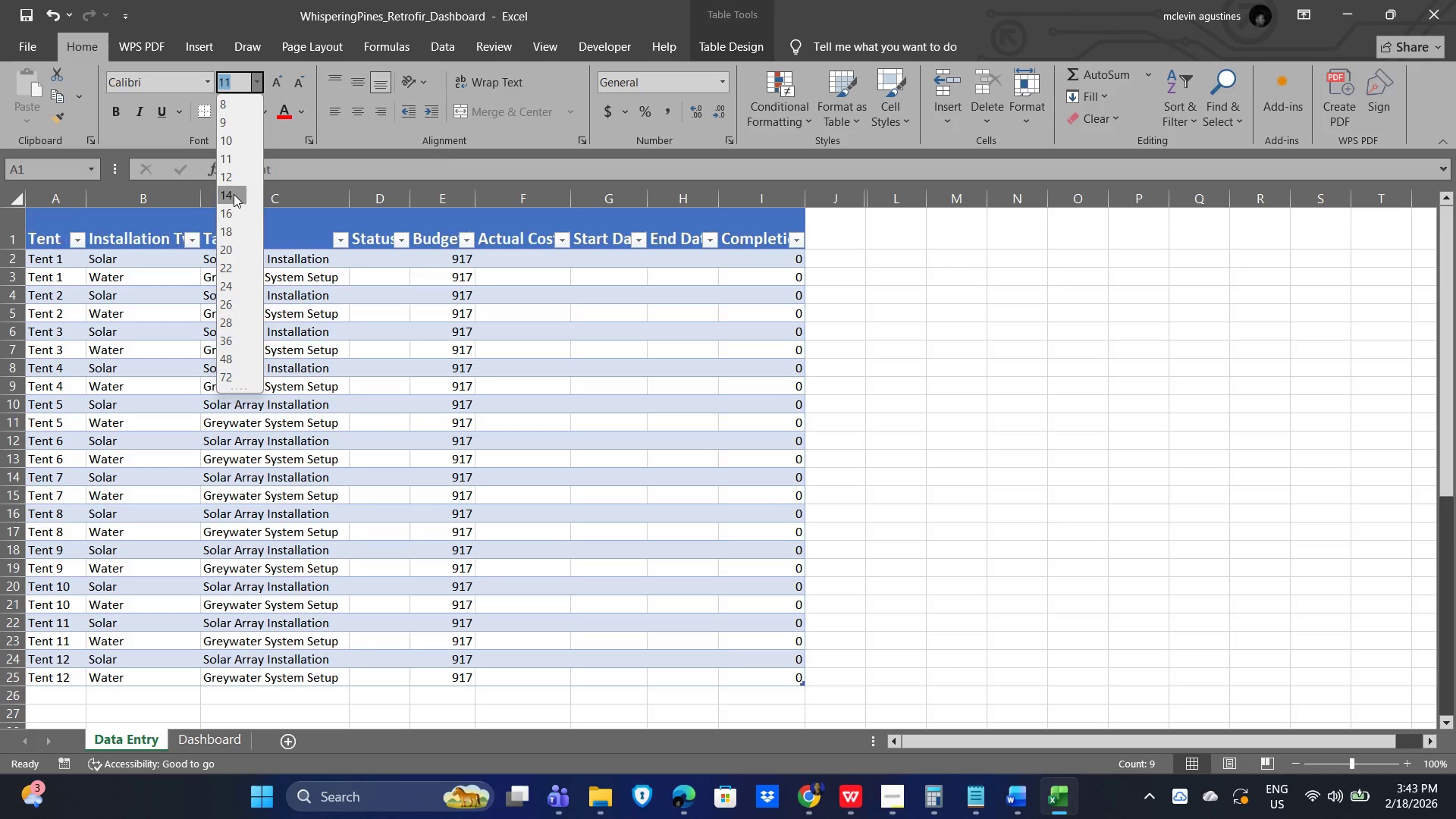 
left_click([229, 206])
 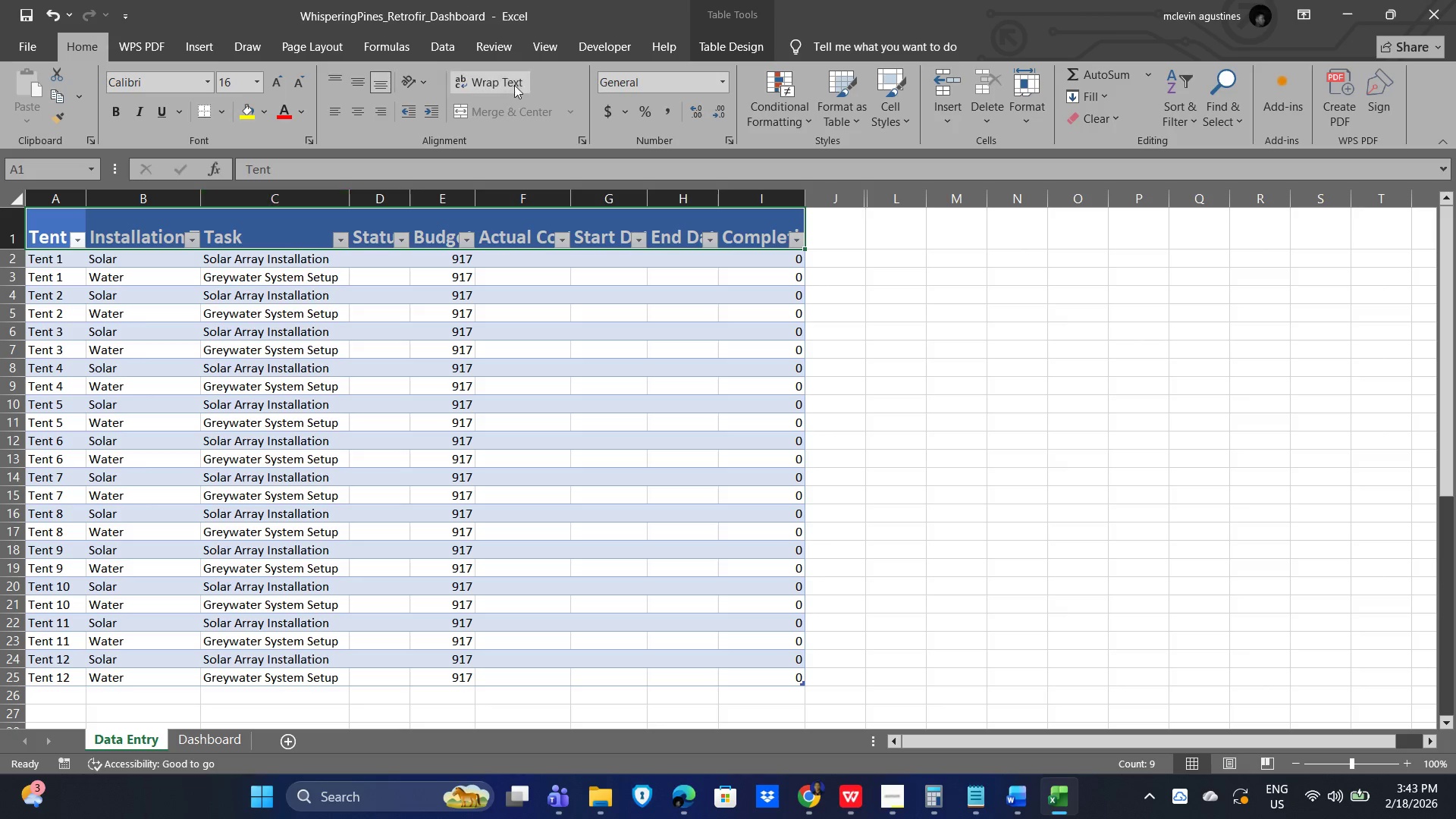 
left_click([510, 80])
 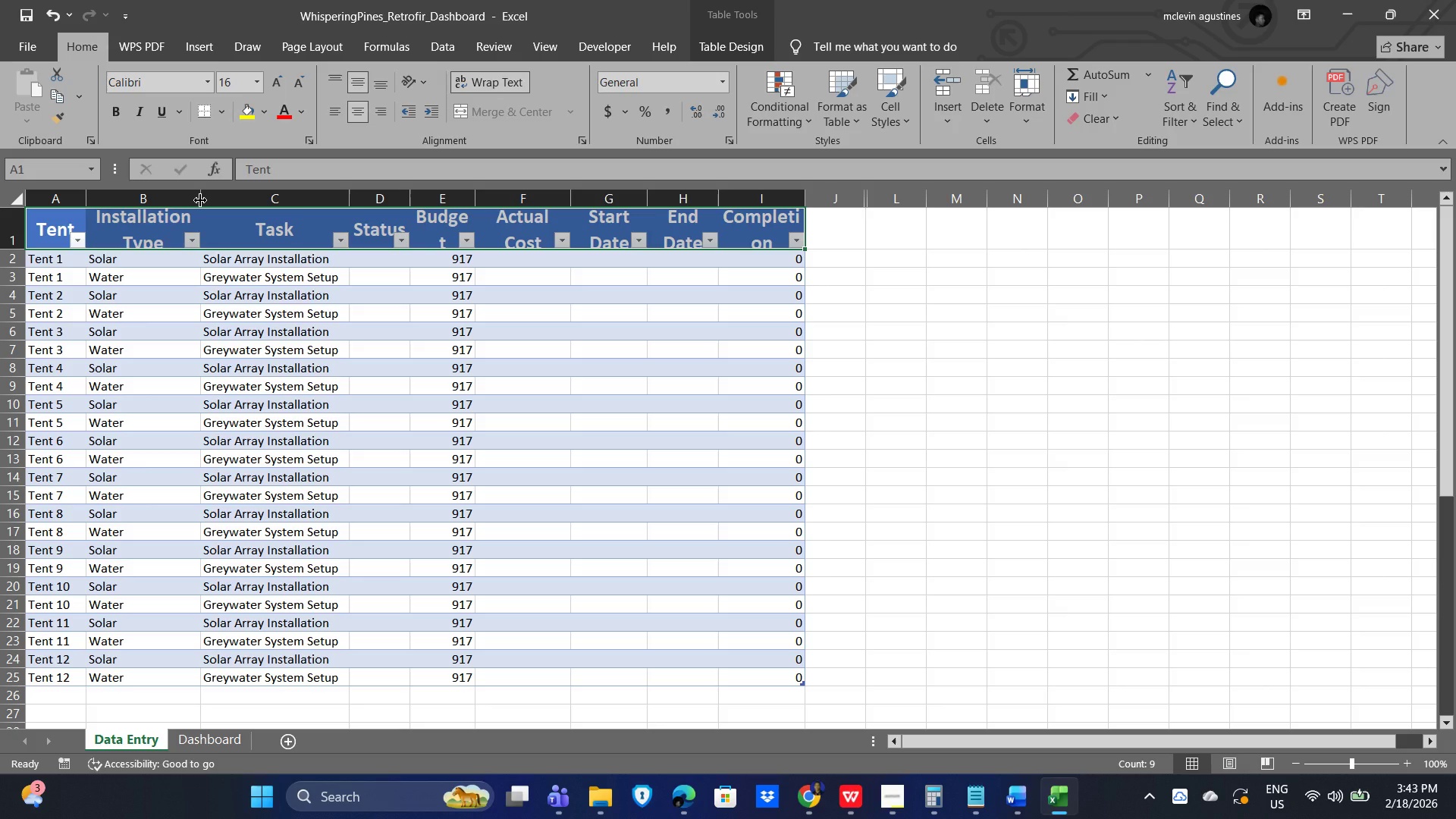 
wait(6.58)
 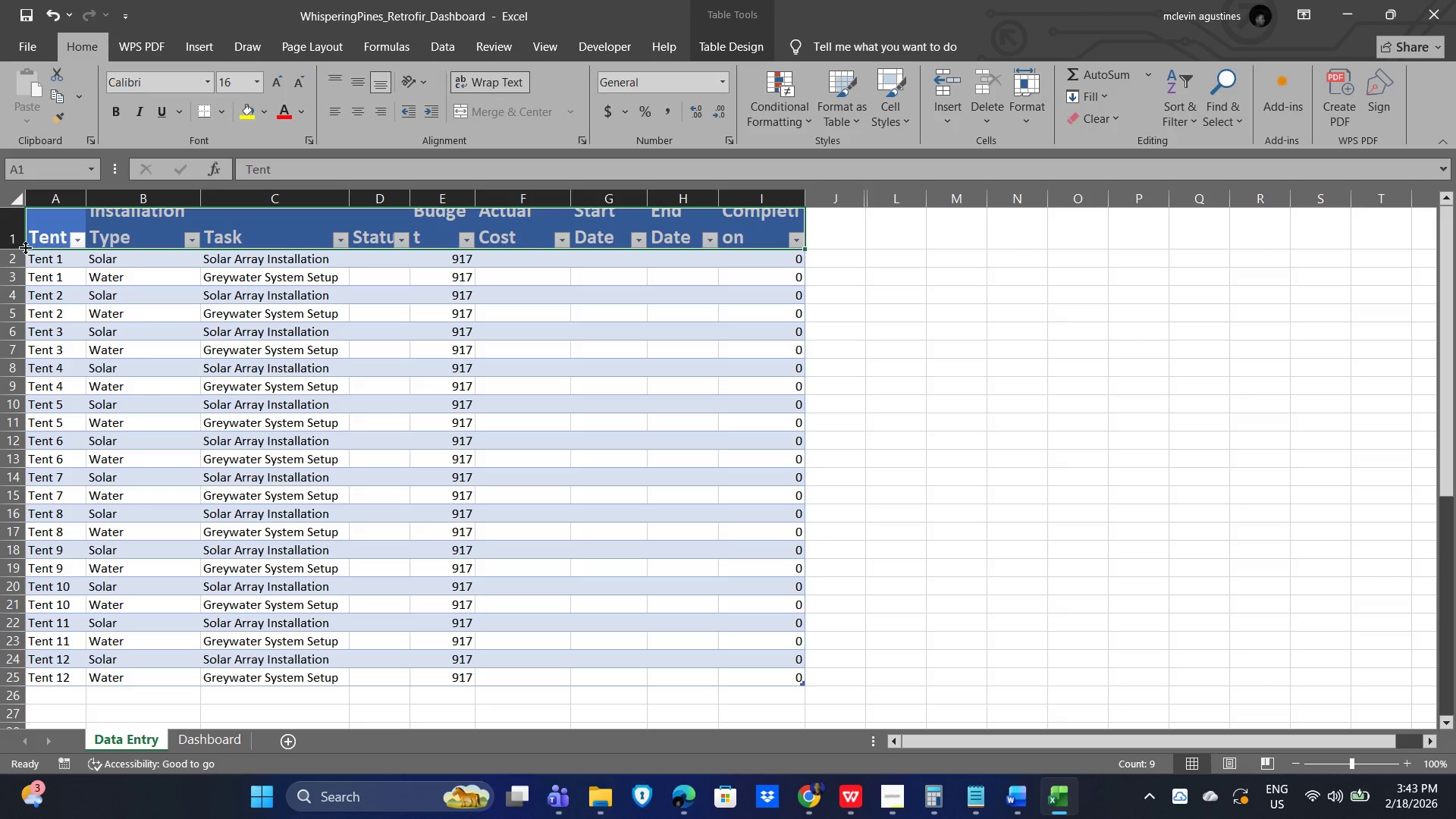 
left_click_drag(start_coordinate=[19, 249], to_coordinate=[17, 281])
 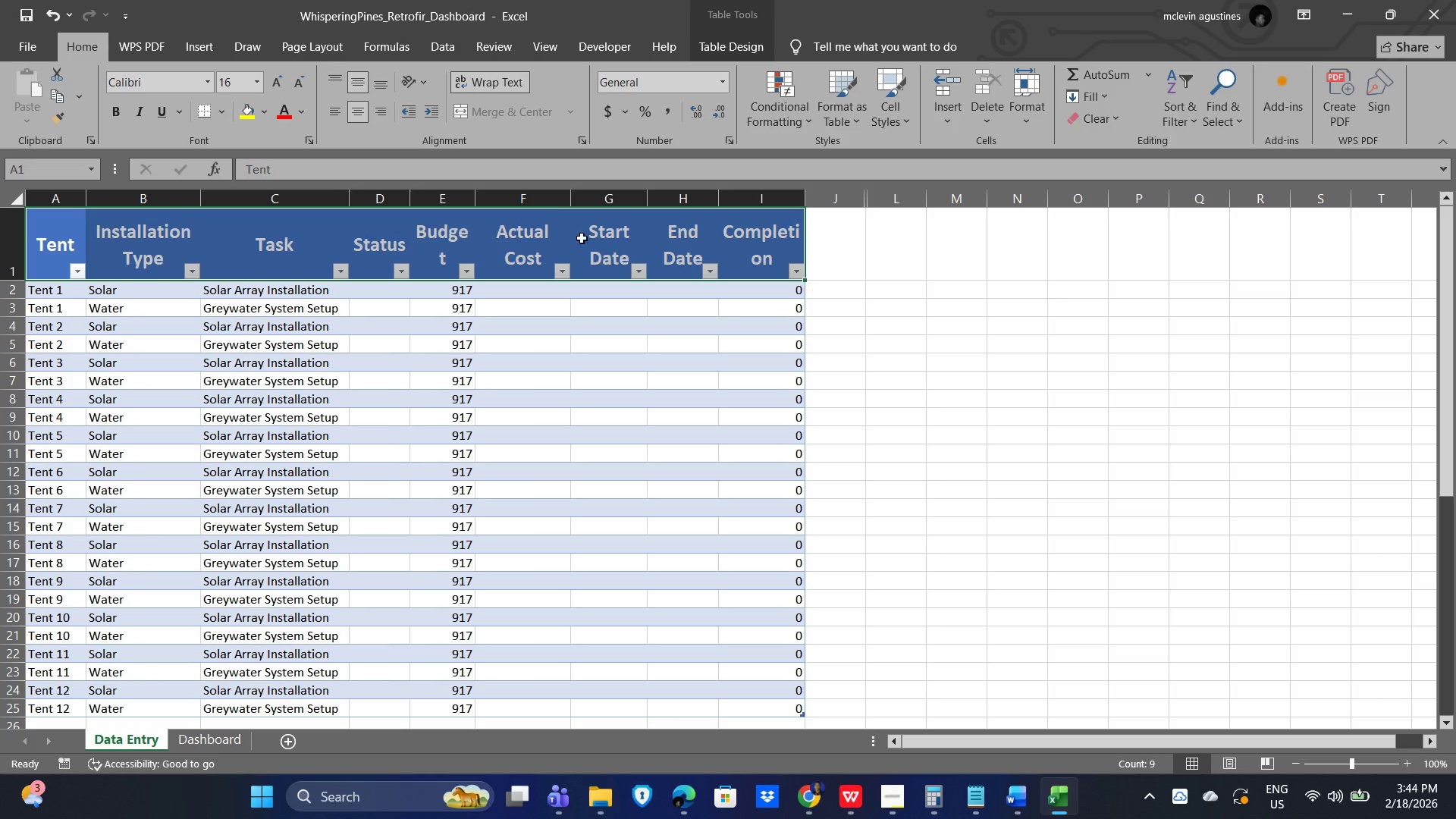 
left_click_drag(start_coordinate=[474, 196], to_coordinate=[493, 199])
 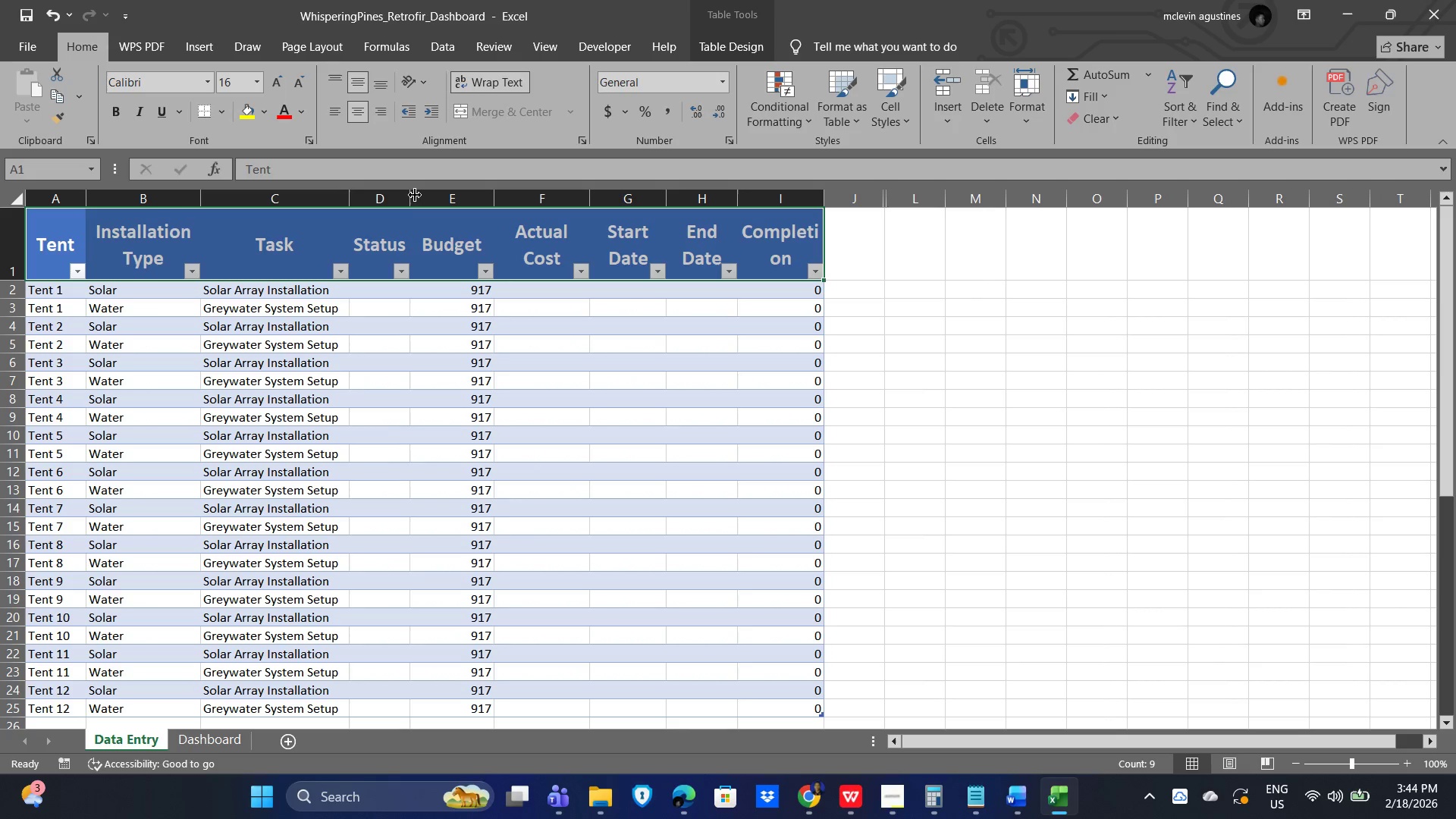 
left_click_drag(start_coordinate=[412, 195], to_coordinate=[432, 195])
 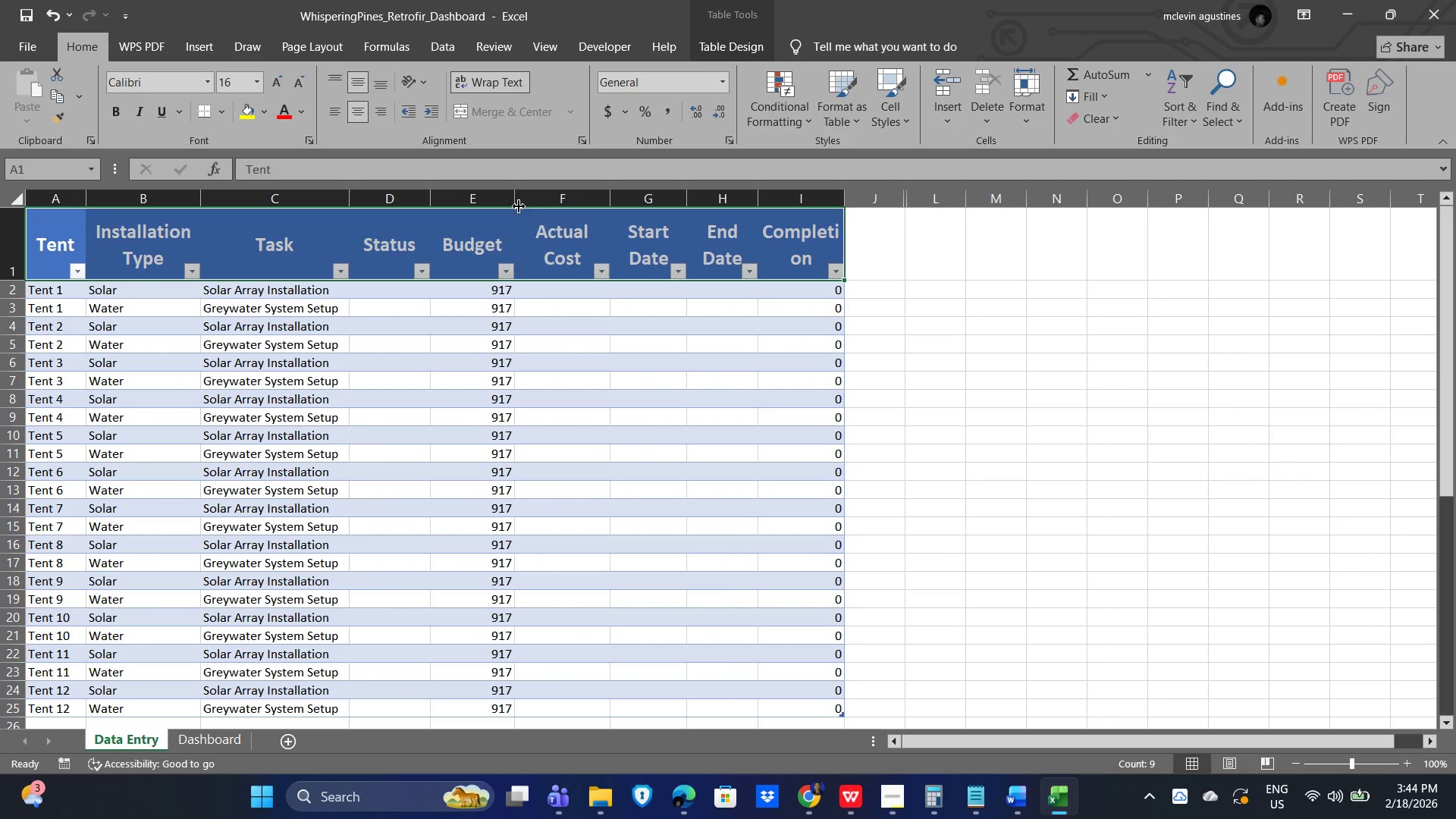 
left_click_drag(start_coordinate=[514, 196], to_coordinate=[531, 198])
 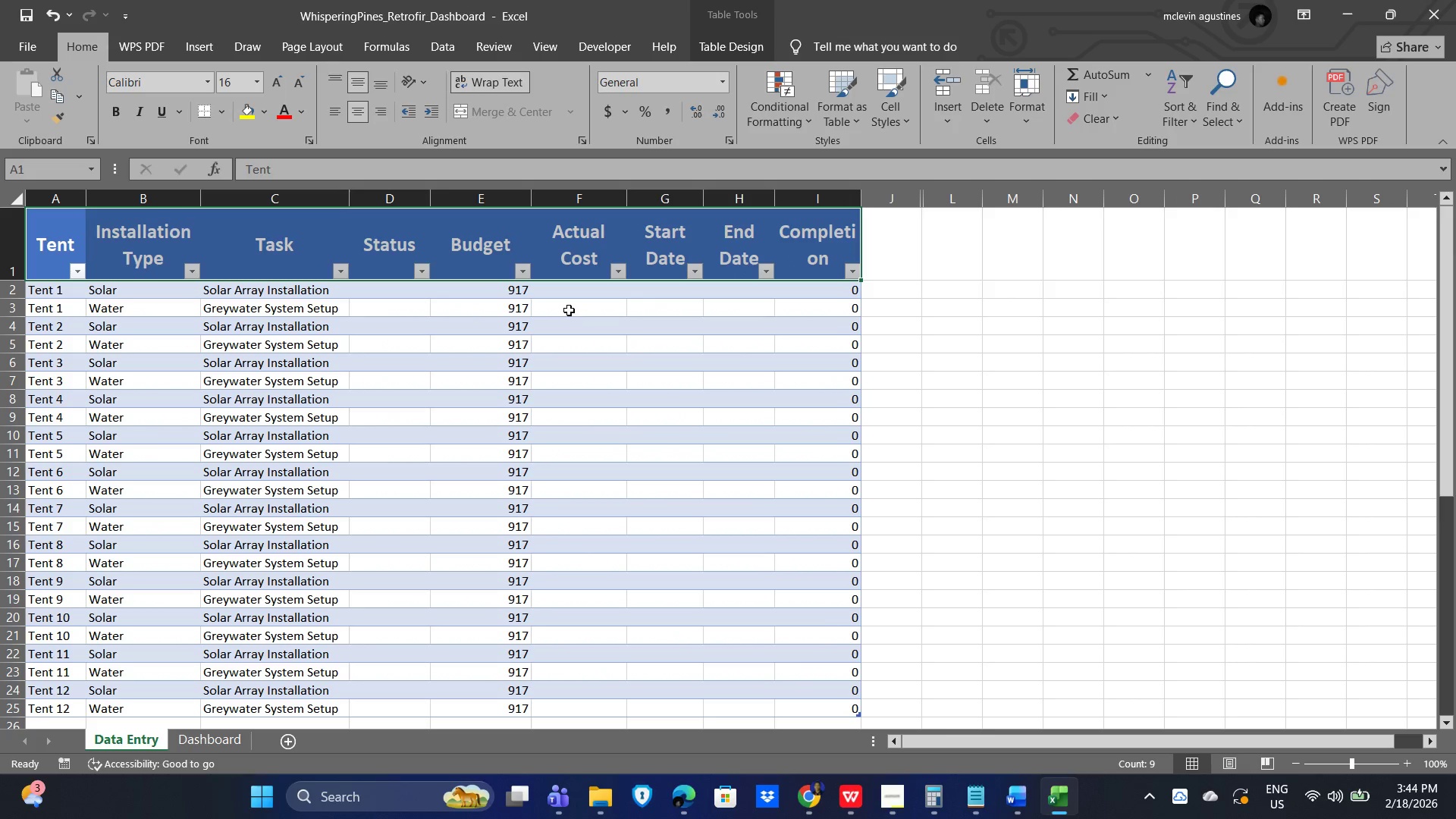 
left_click([598, 312])
 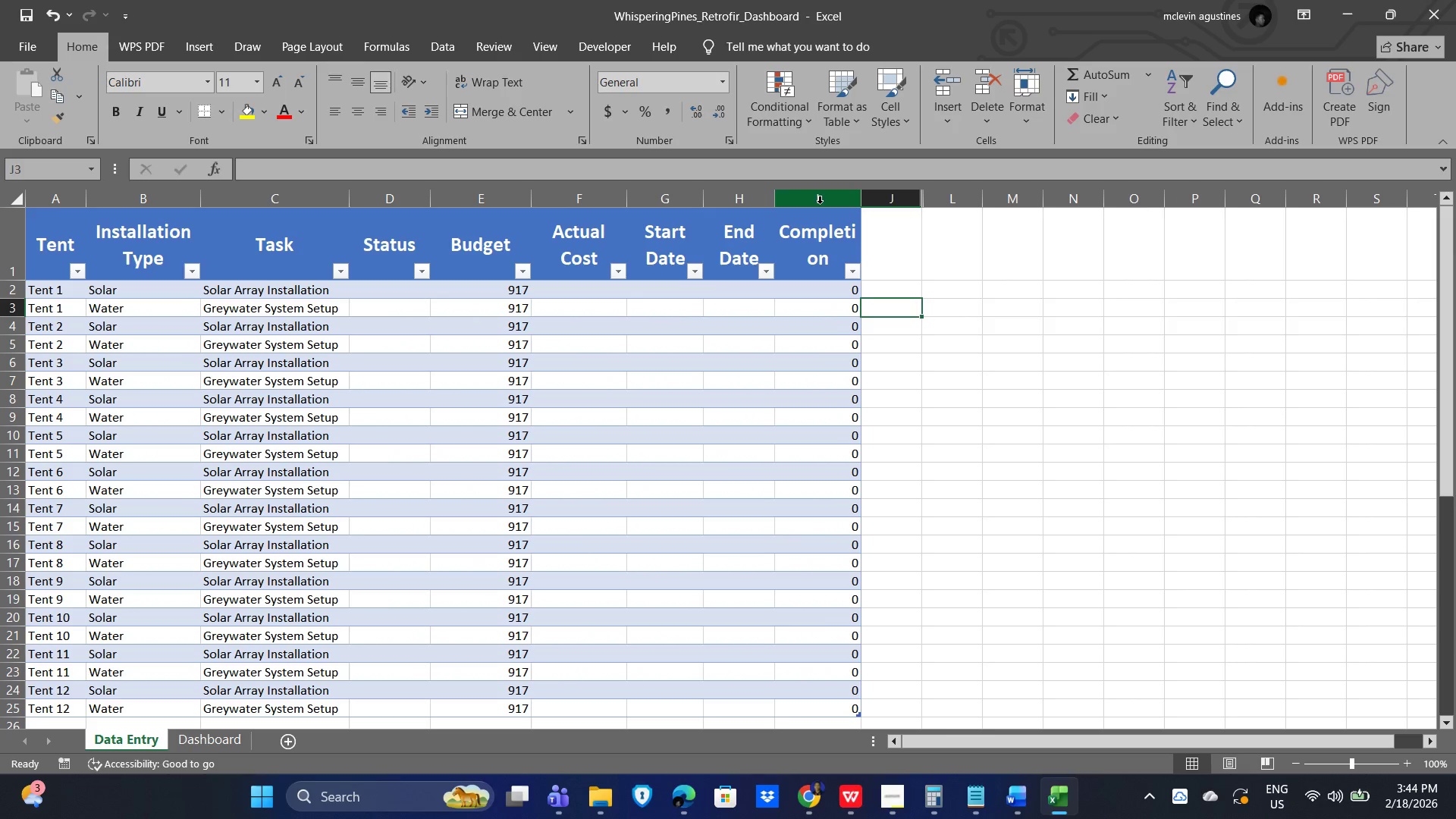 
left_click([832, 193])
 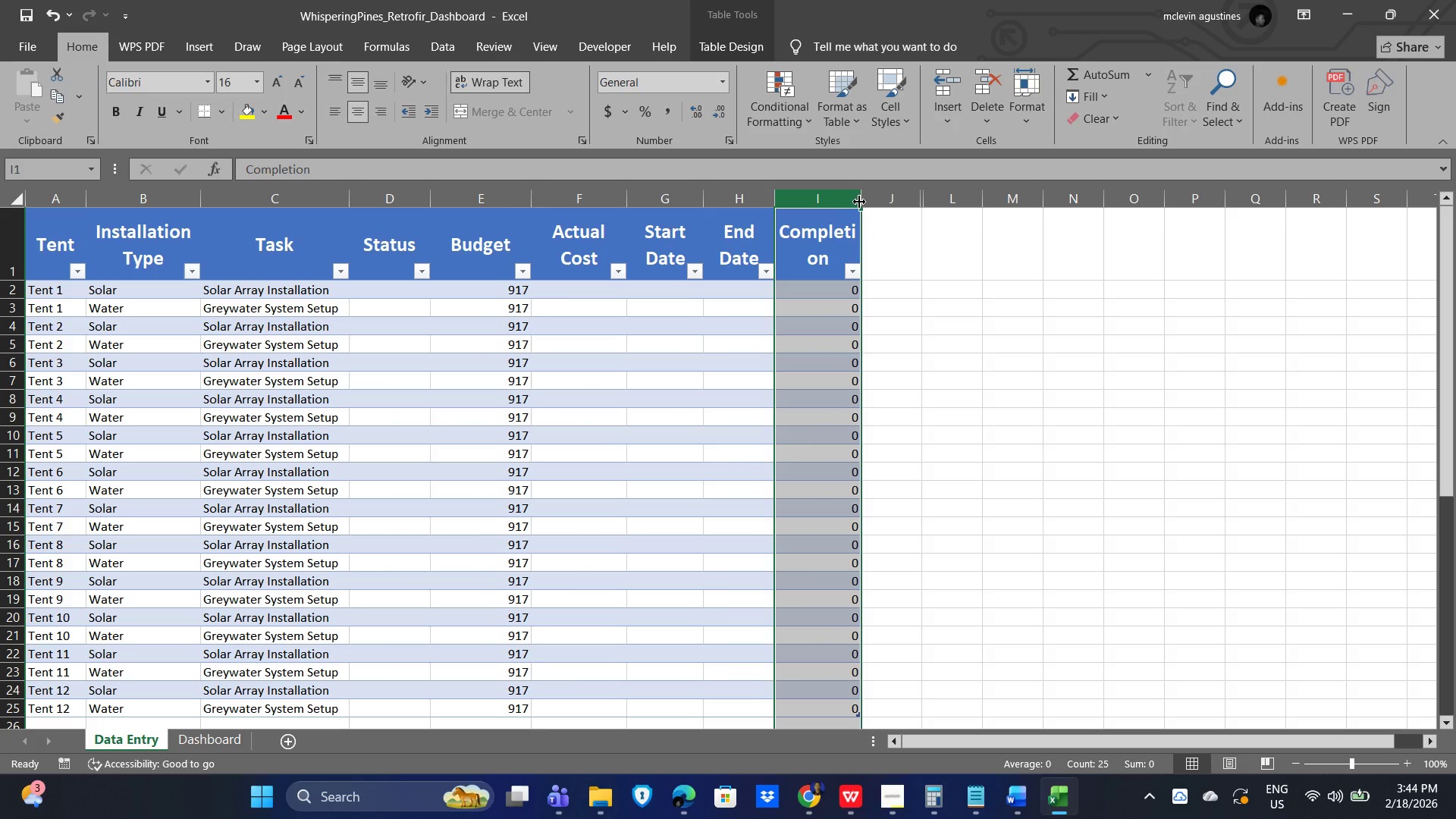 
left_click_drag(start_coordinate=[860, 202], to_coordinate=[875, 202])
 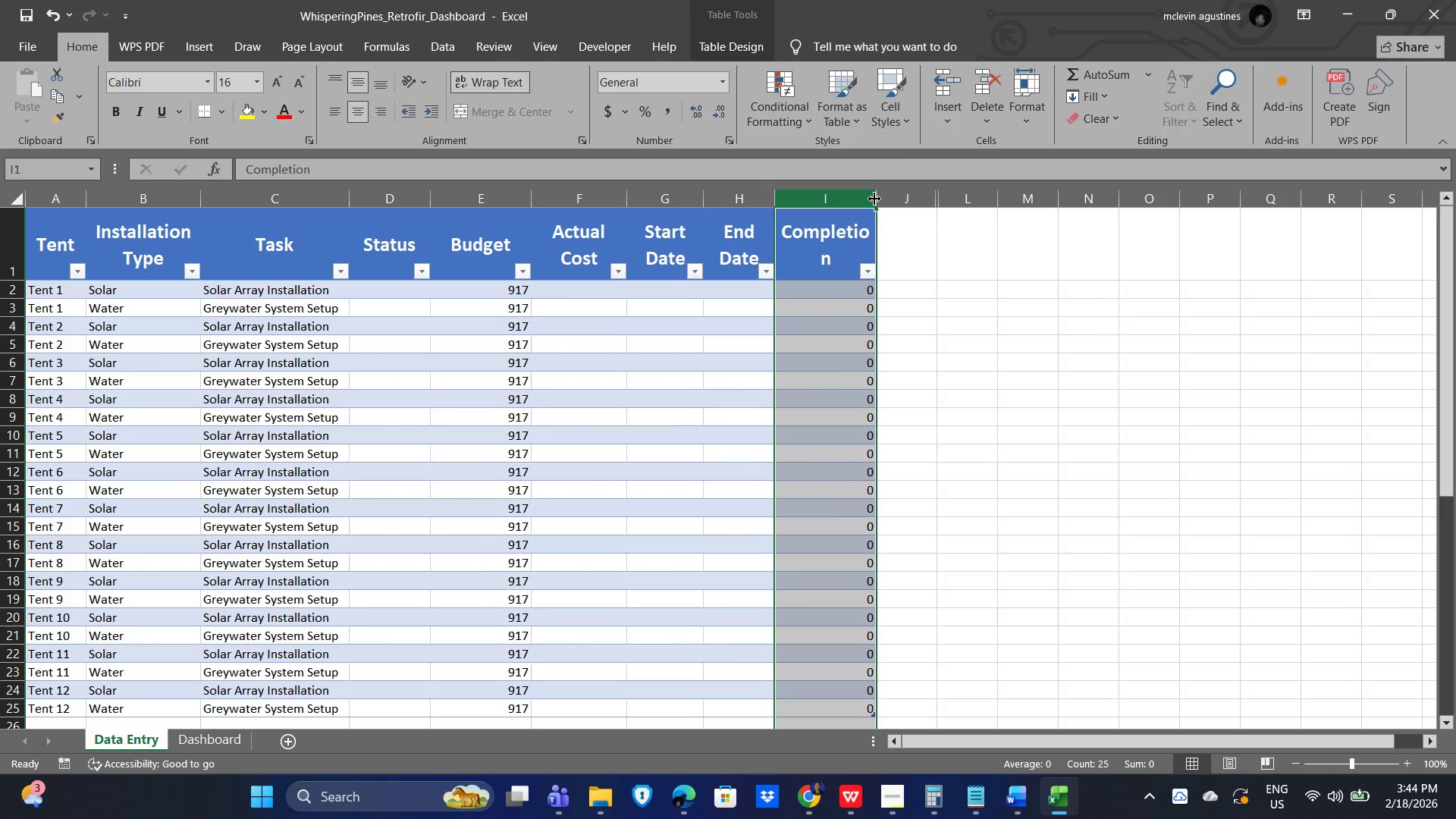 
left_click_drag(start_coordinate=[874, 199], to_coordinate=[893, 199])
 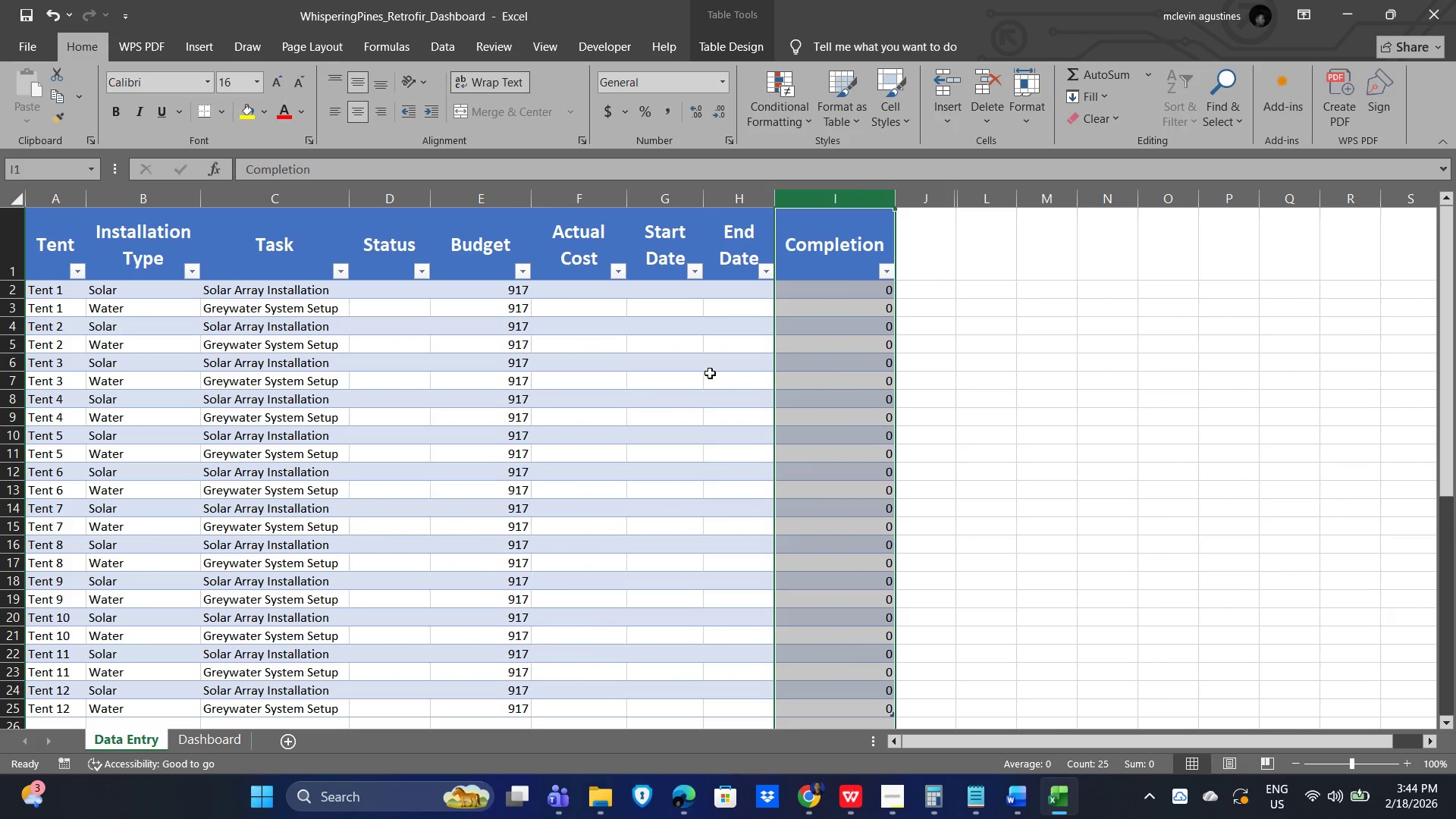 
left_click([682, 366])
 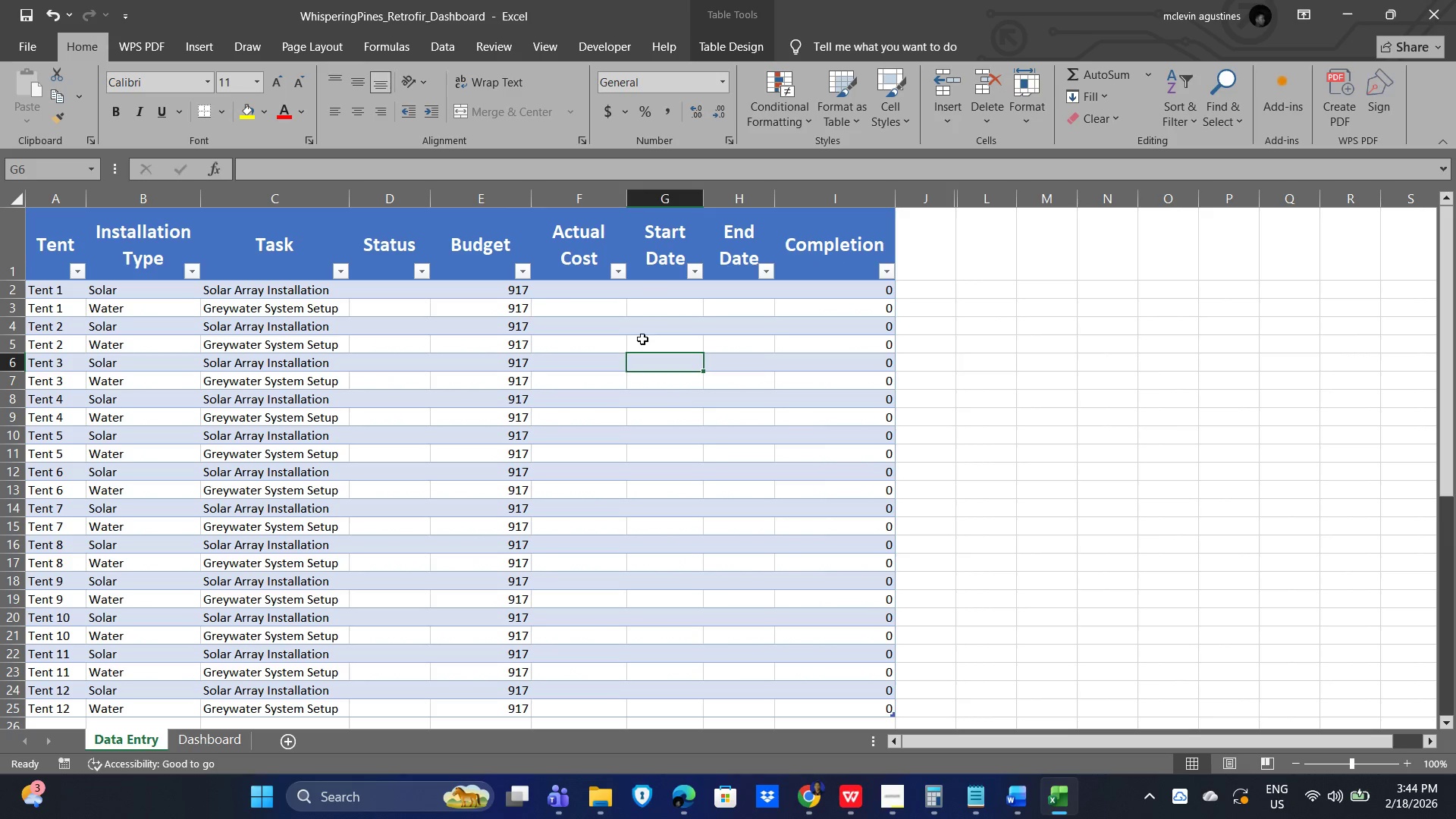 
scroll: coordinate [677, 391], scroll_direction: none, amount: 0.0
 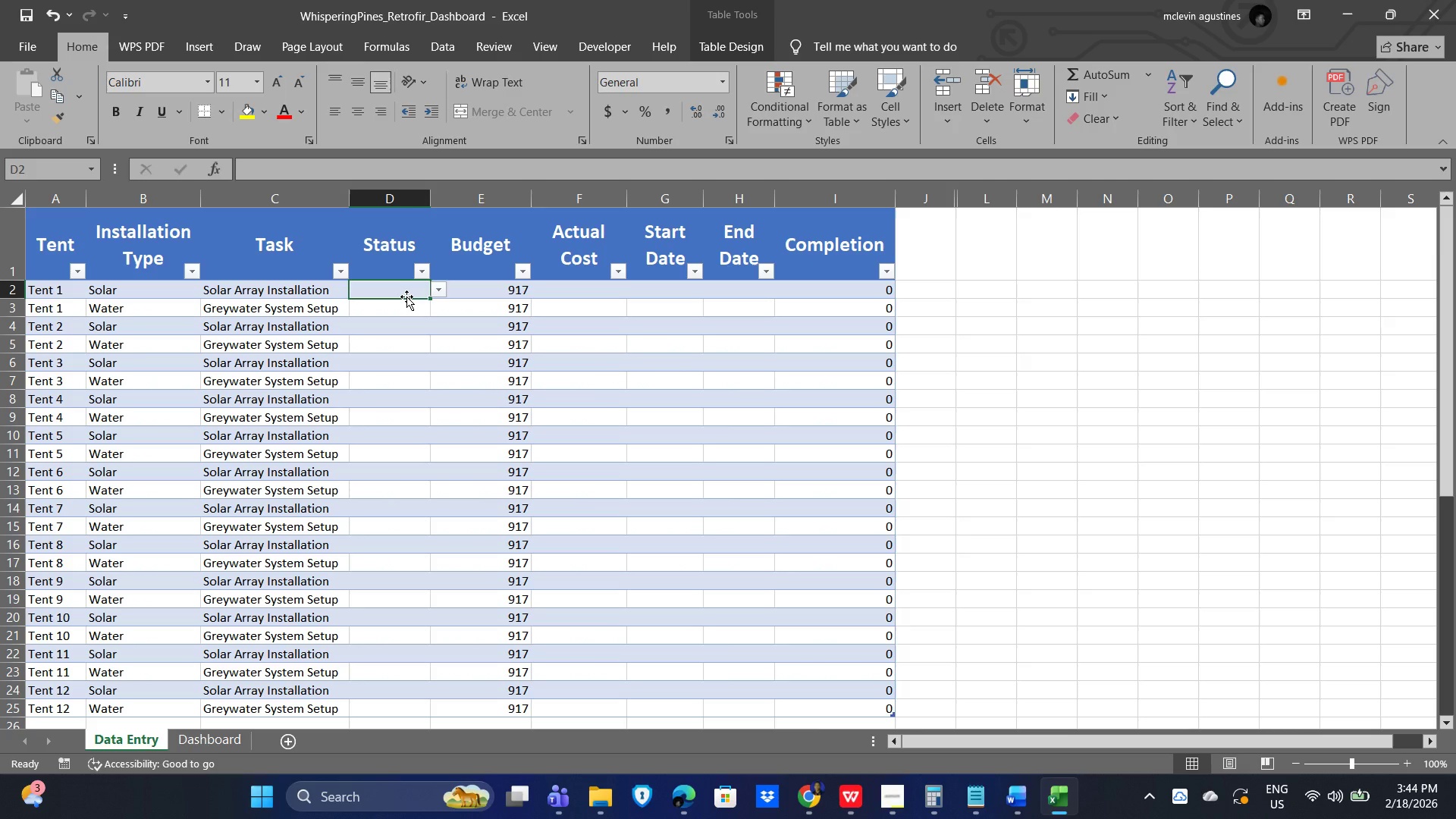 
wait(23.72)
 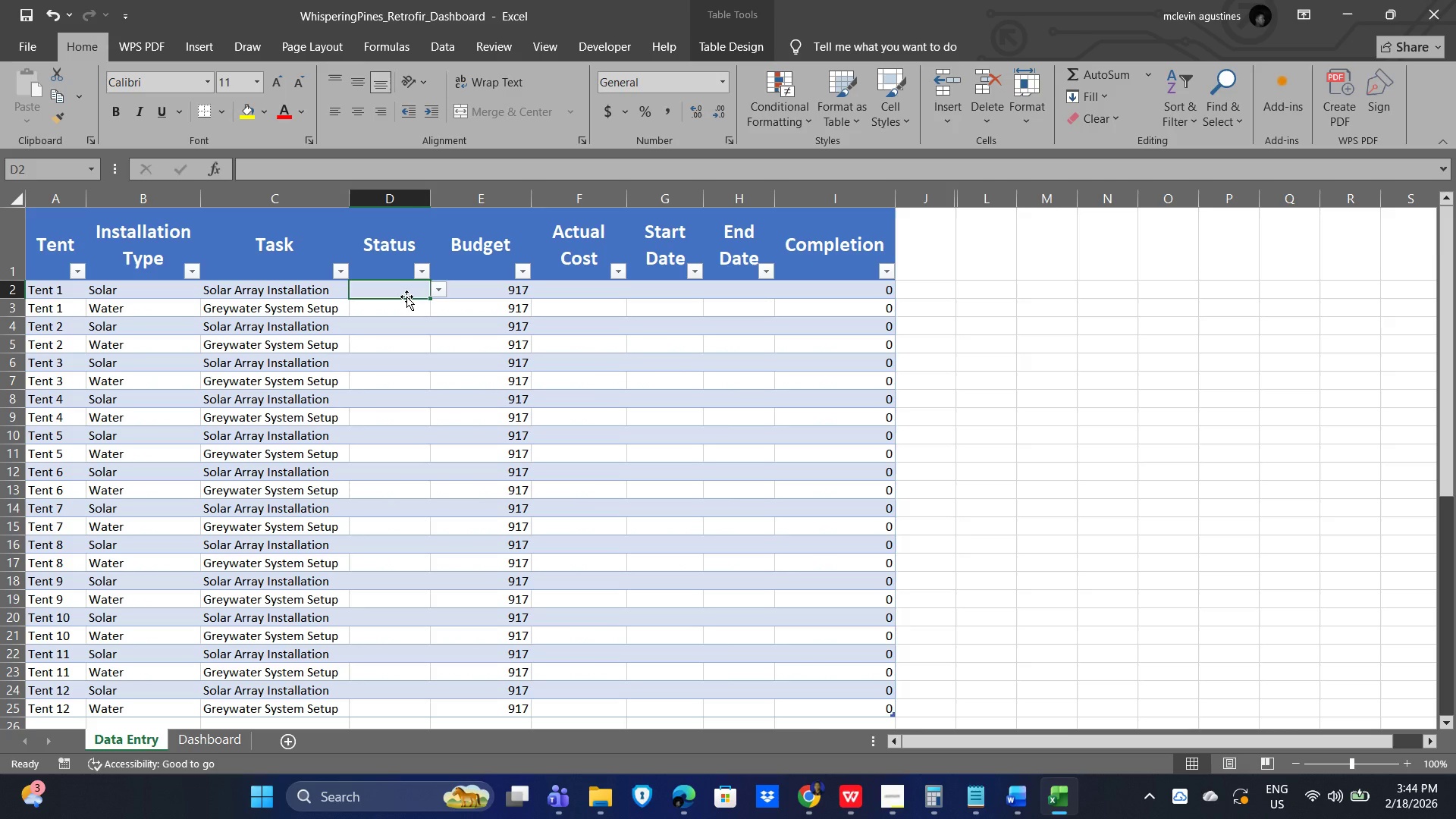 
double_click([568, 318])
 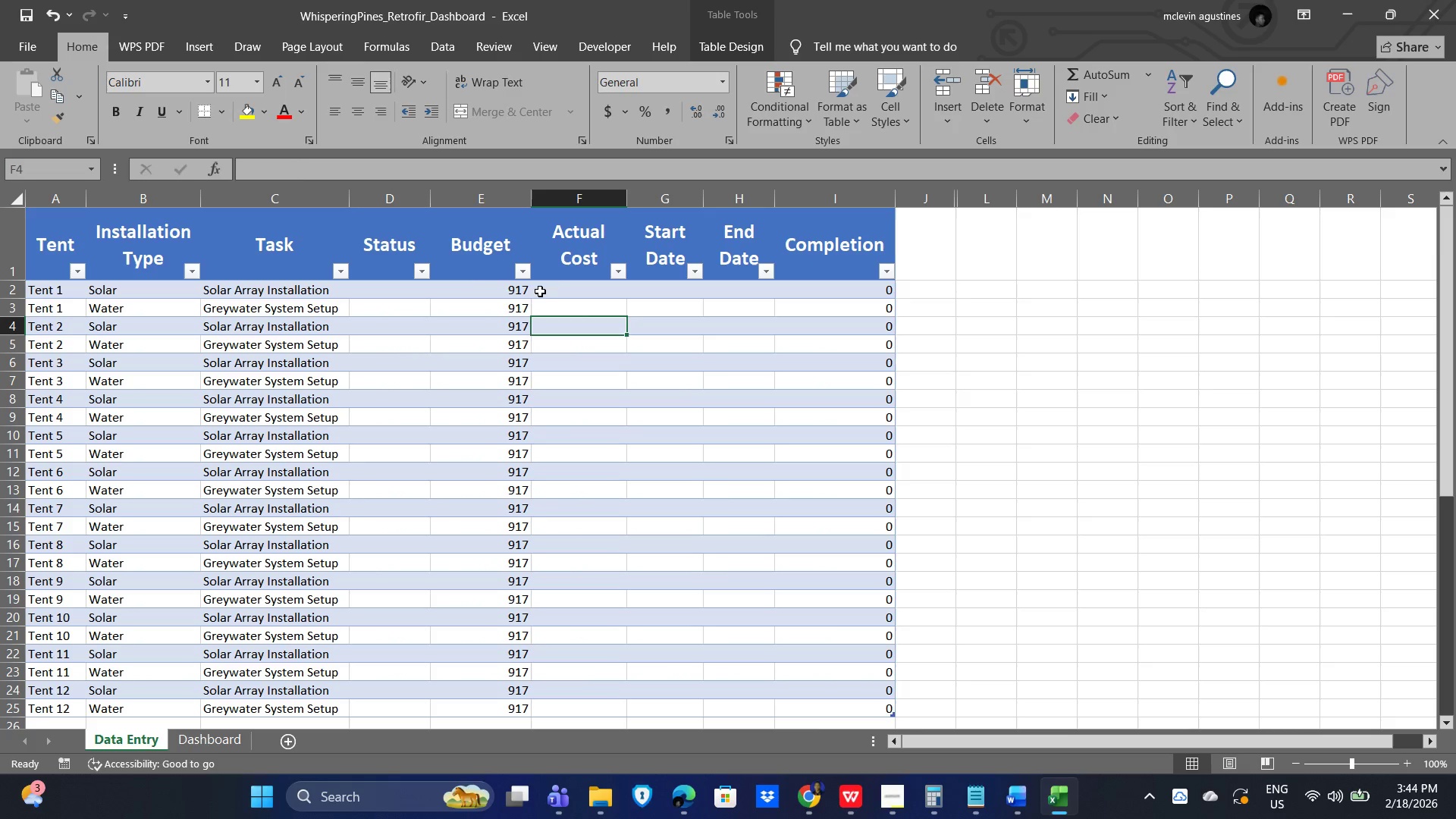 
left_click([475, 290])
 